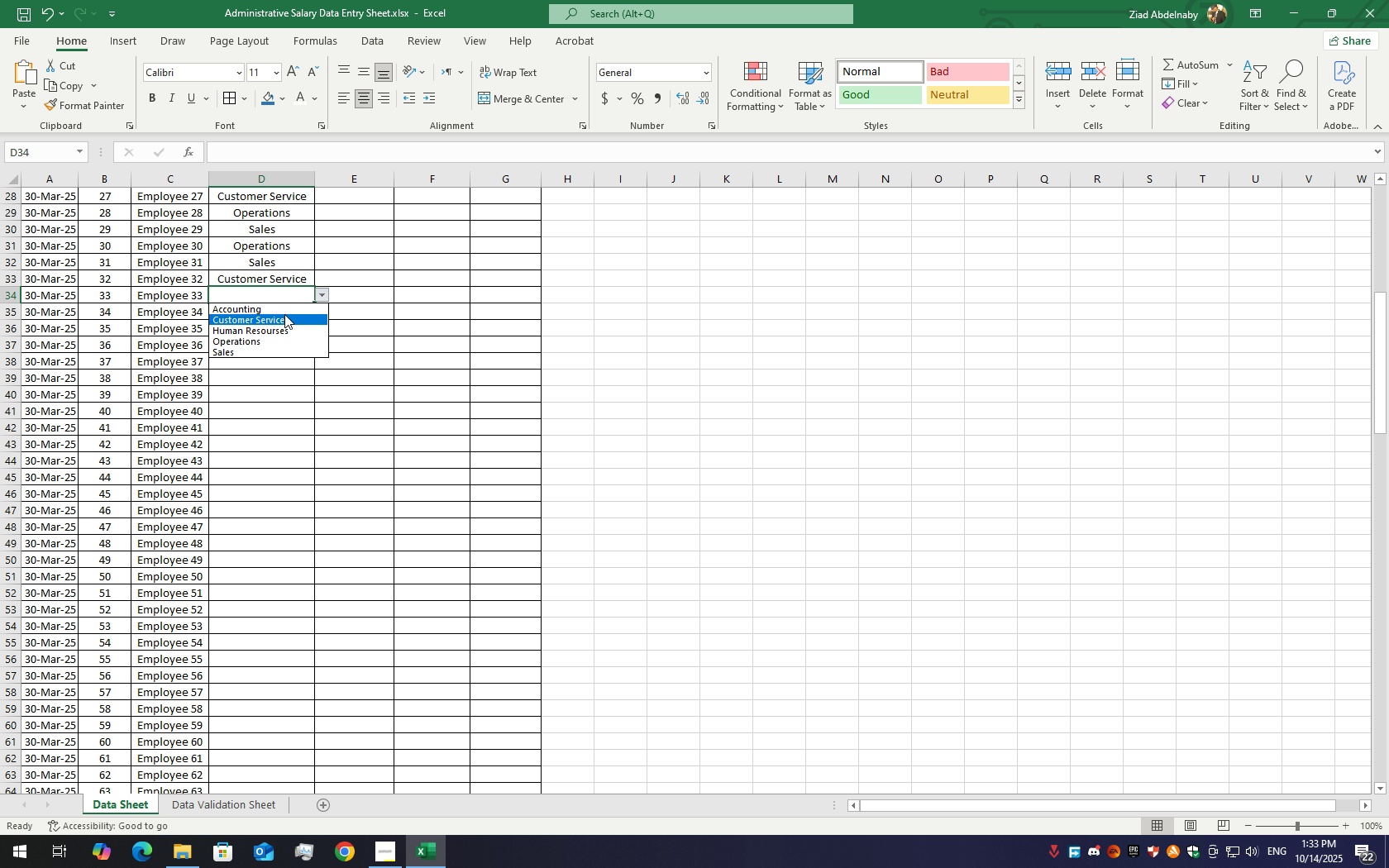 
left_click([286, 311])
 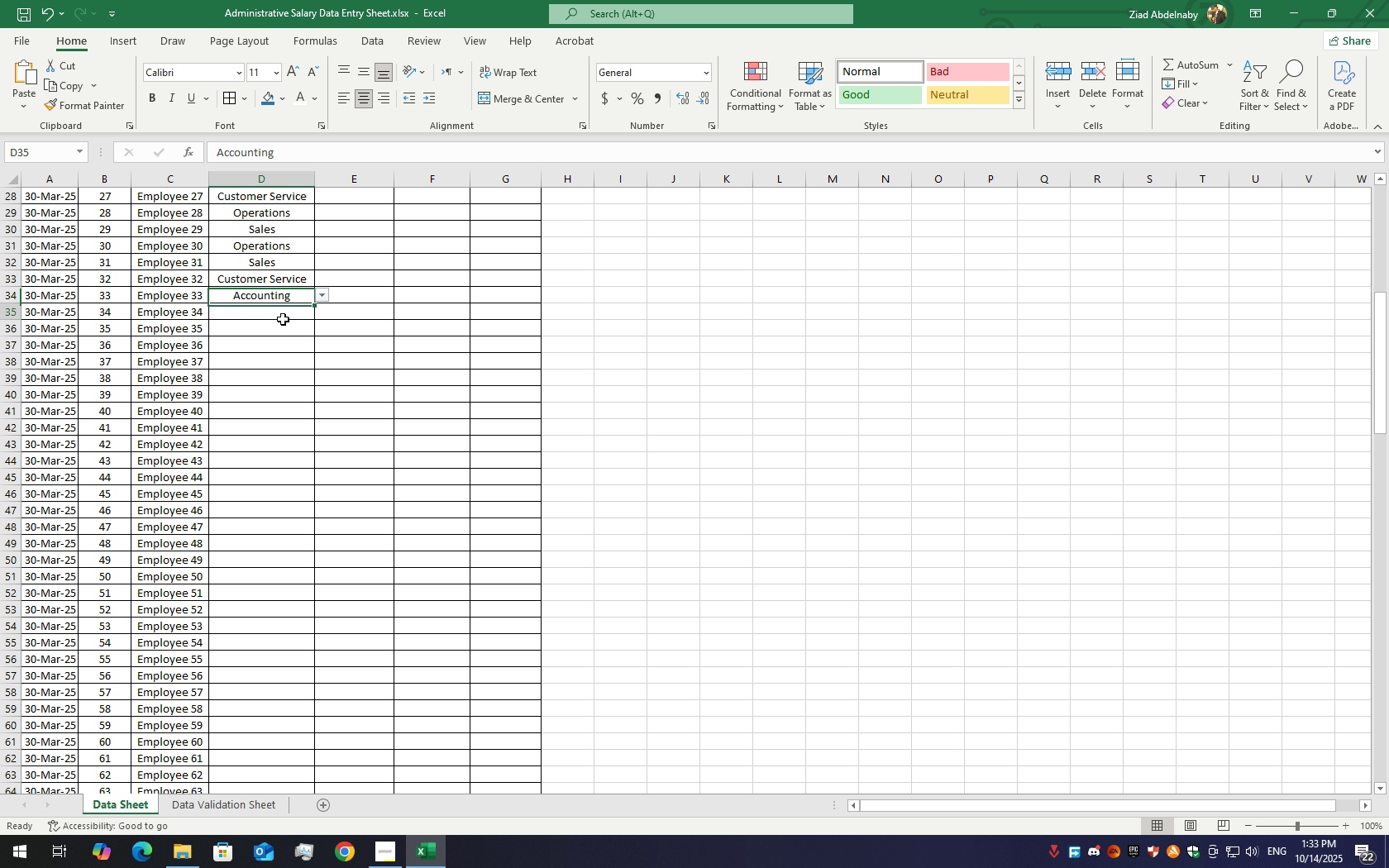 
left_click([283, 319])
 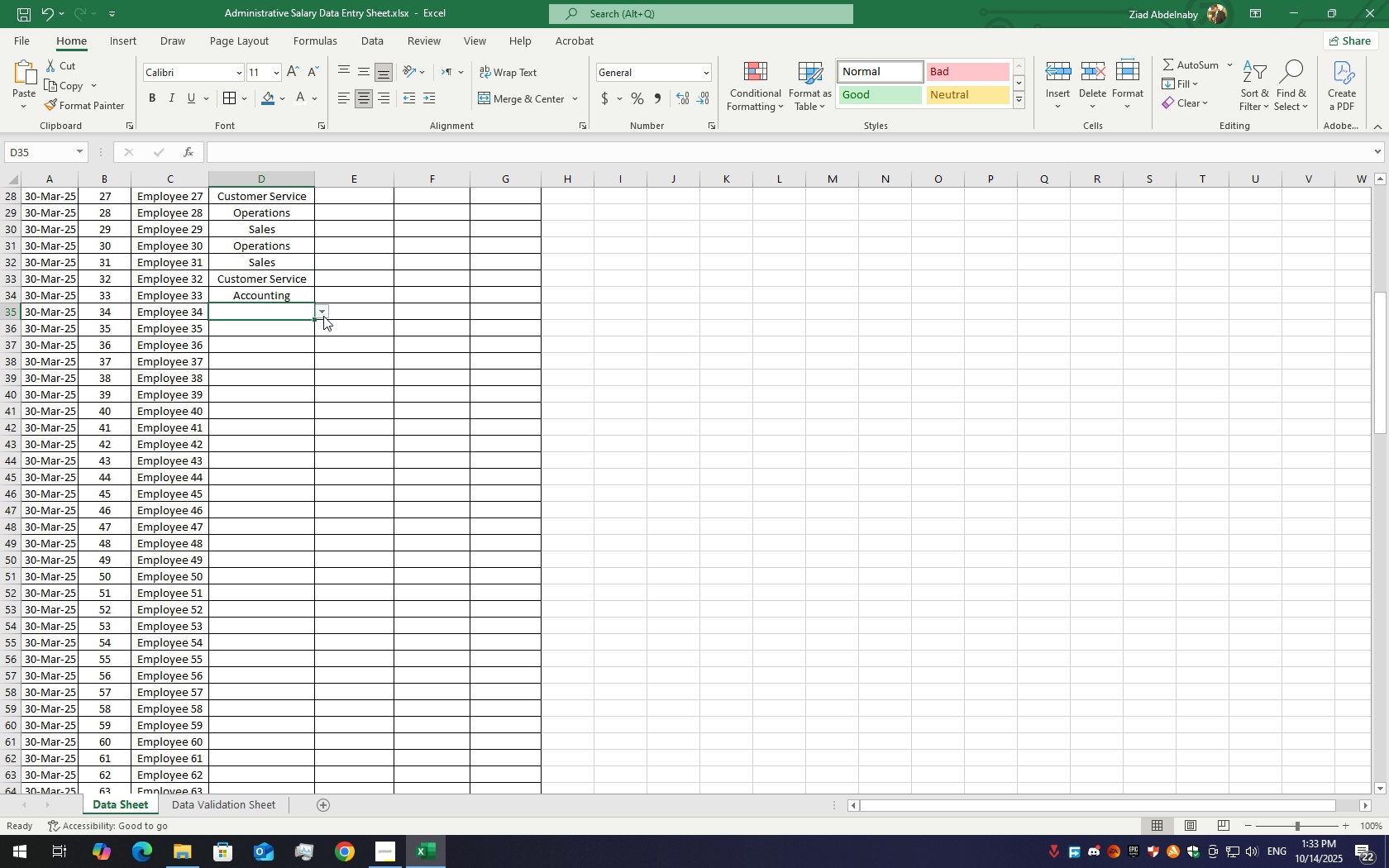 
left_click([323, 313])
 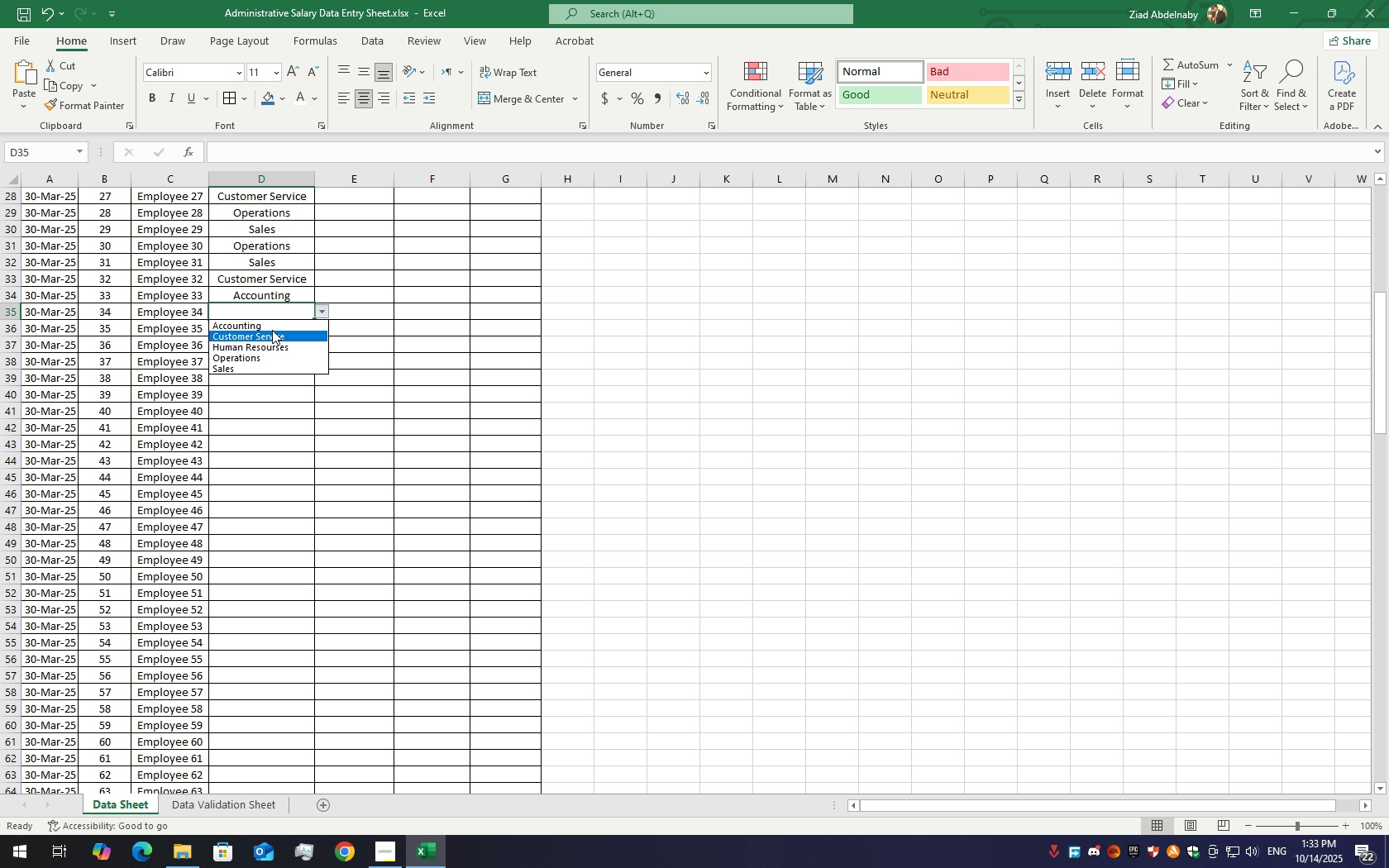 
left_click([273, 329])
 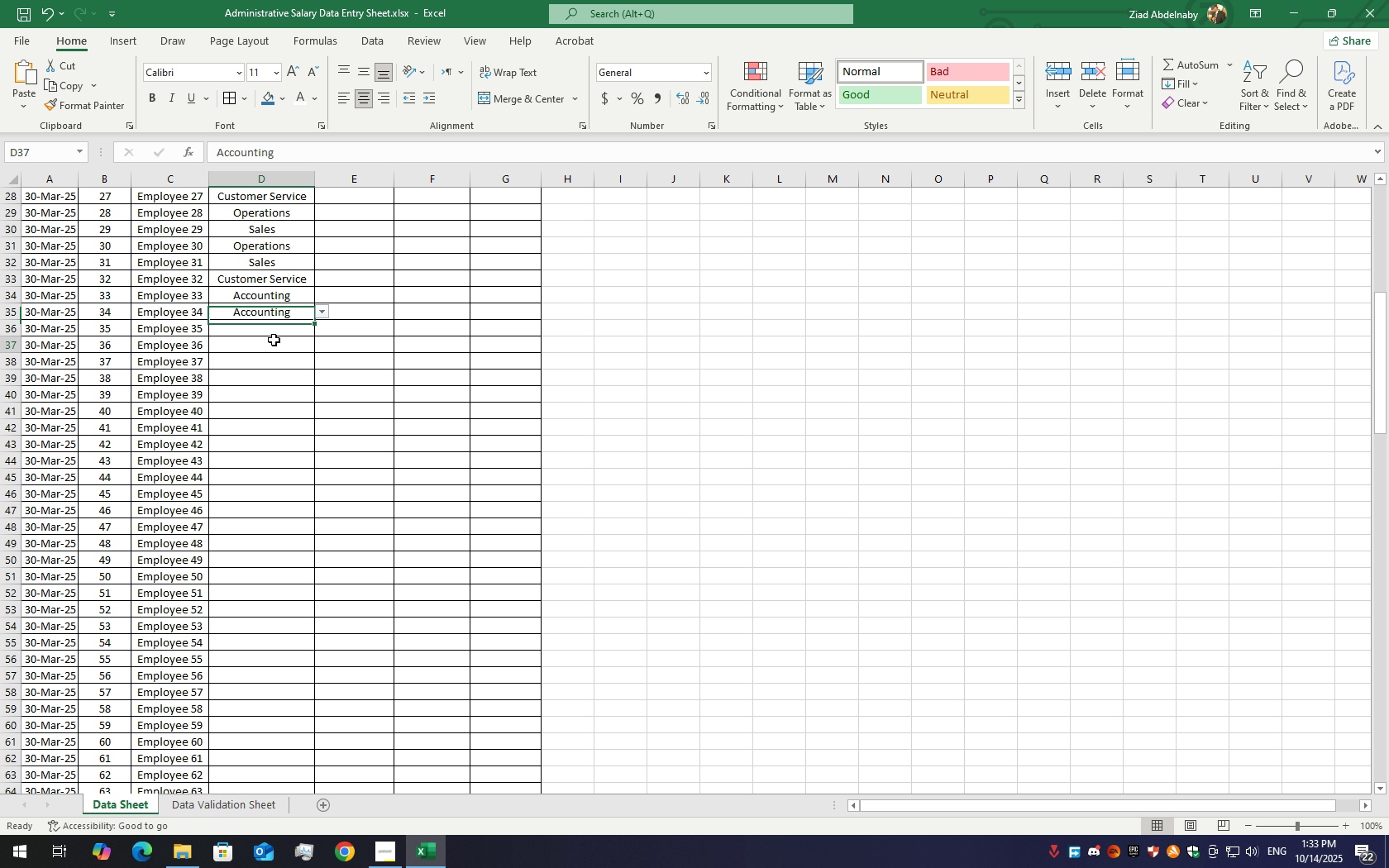 
left_click([274, 340])
 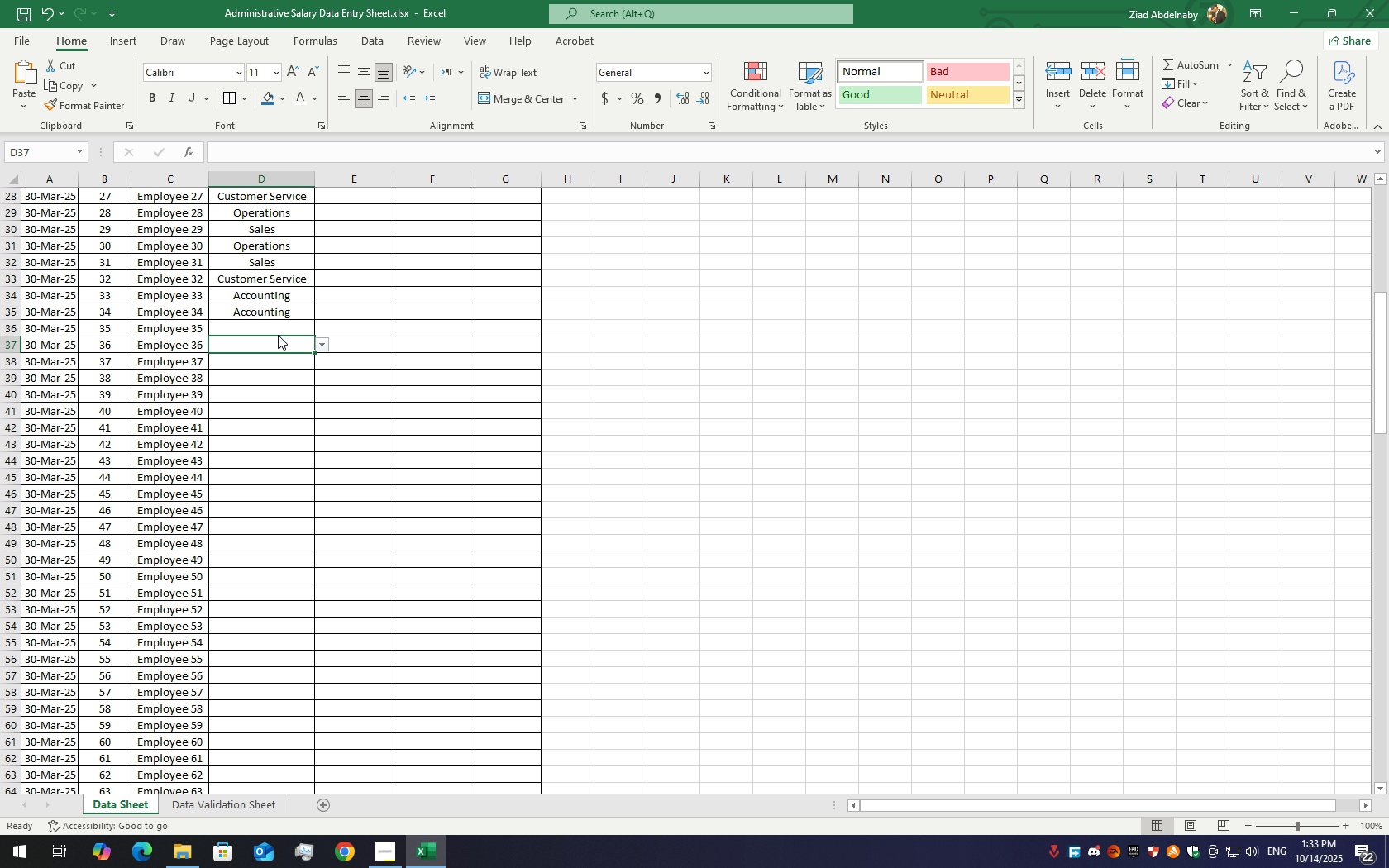 
left_click([278, 335])
 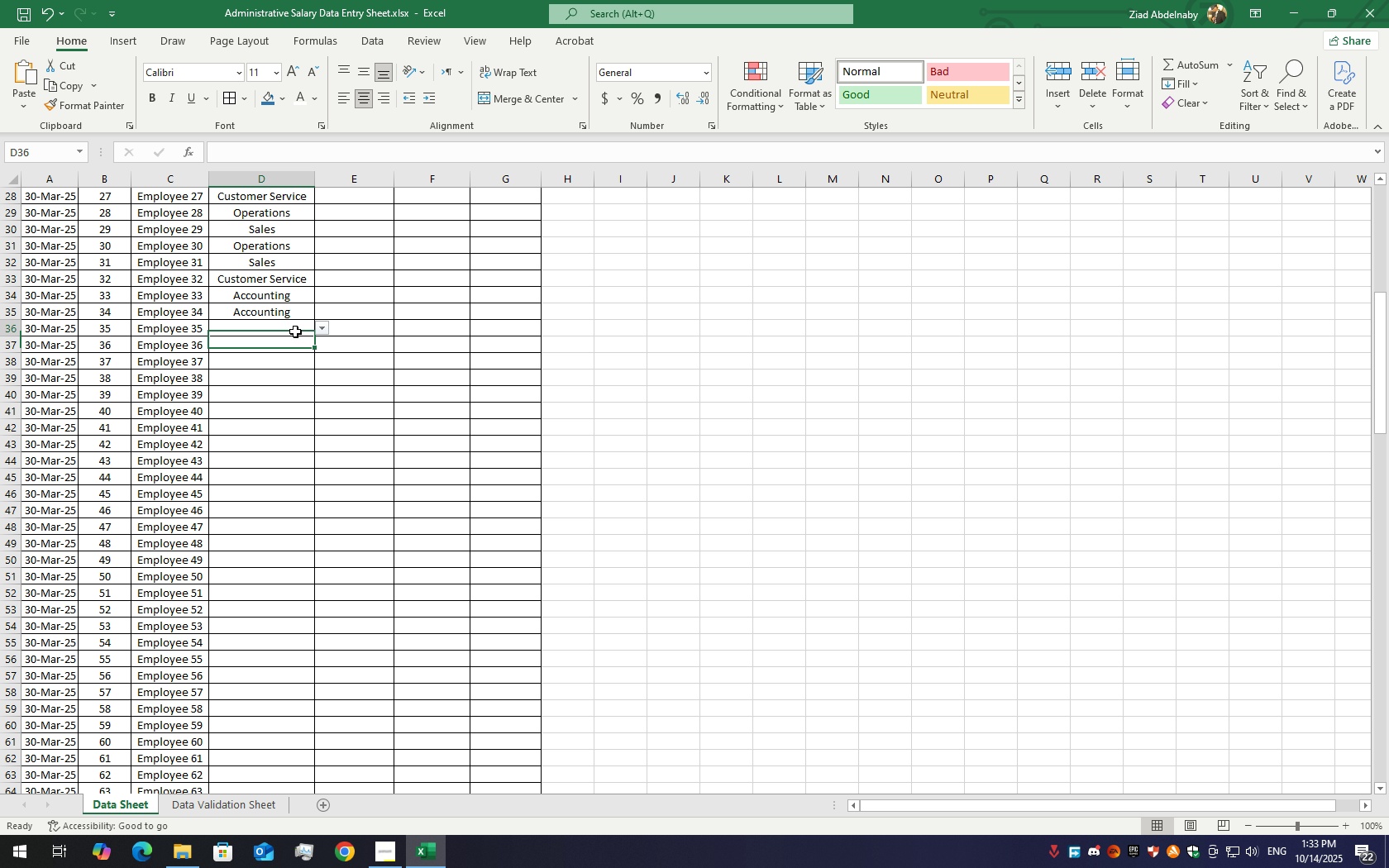 
left_click([295, 331])
 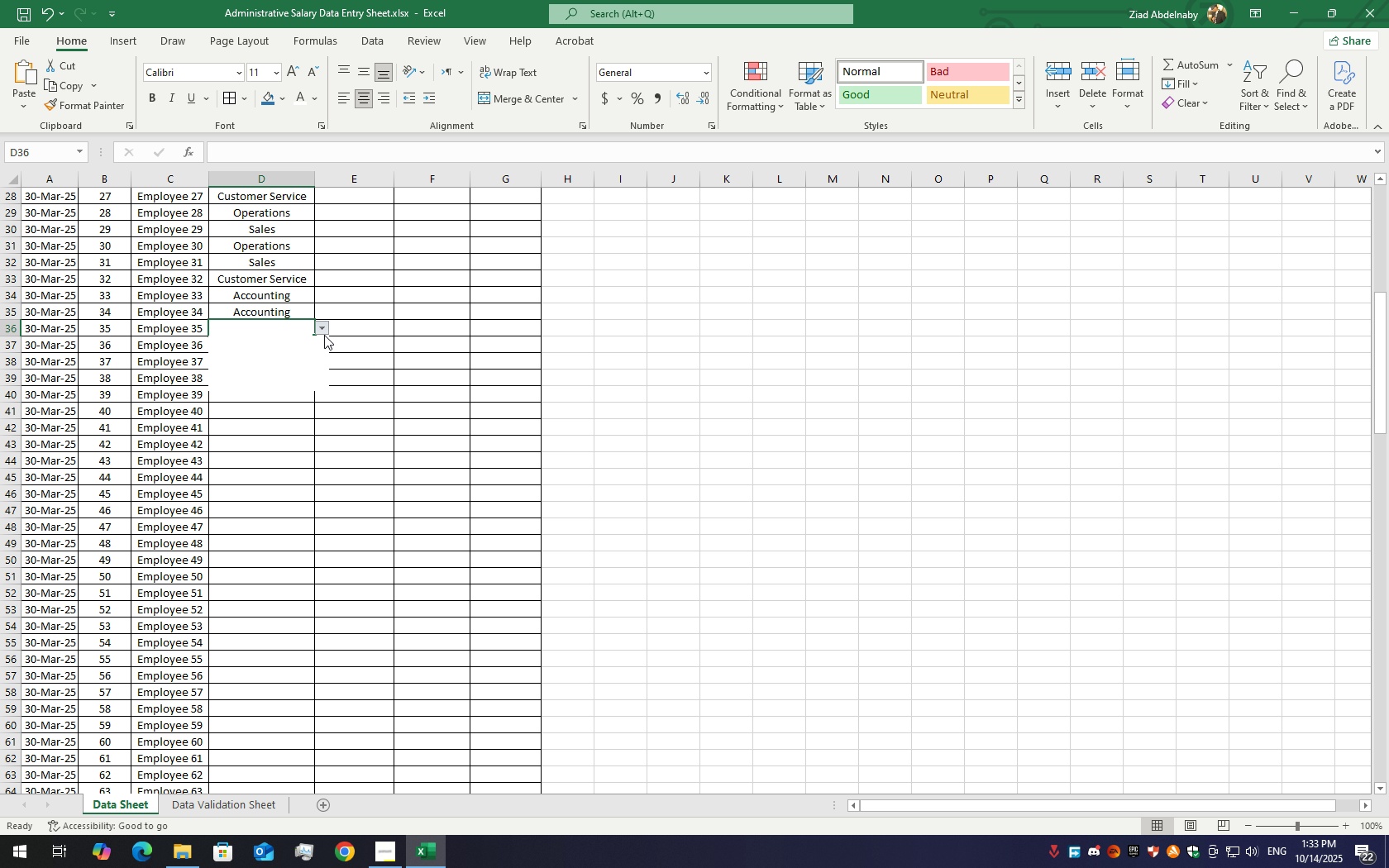 
left_click([324, 335])
 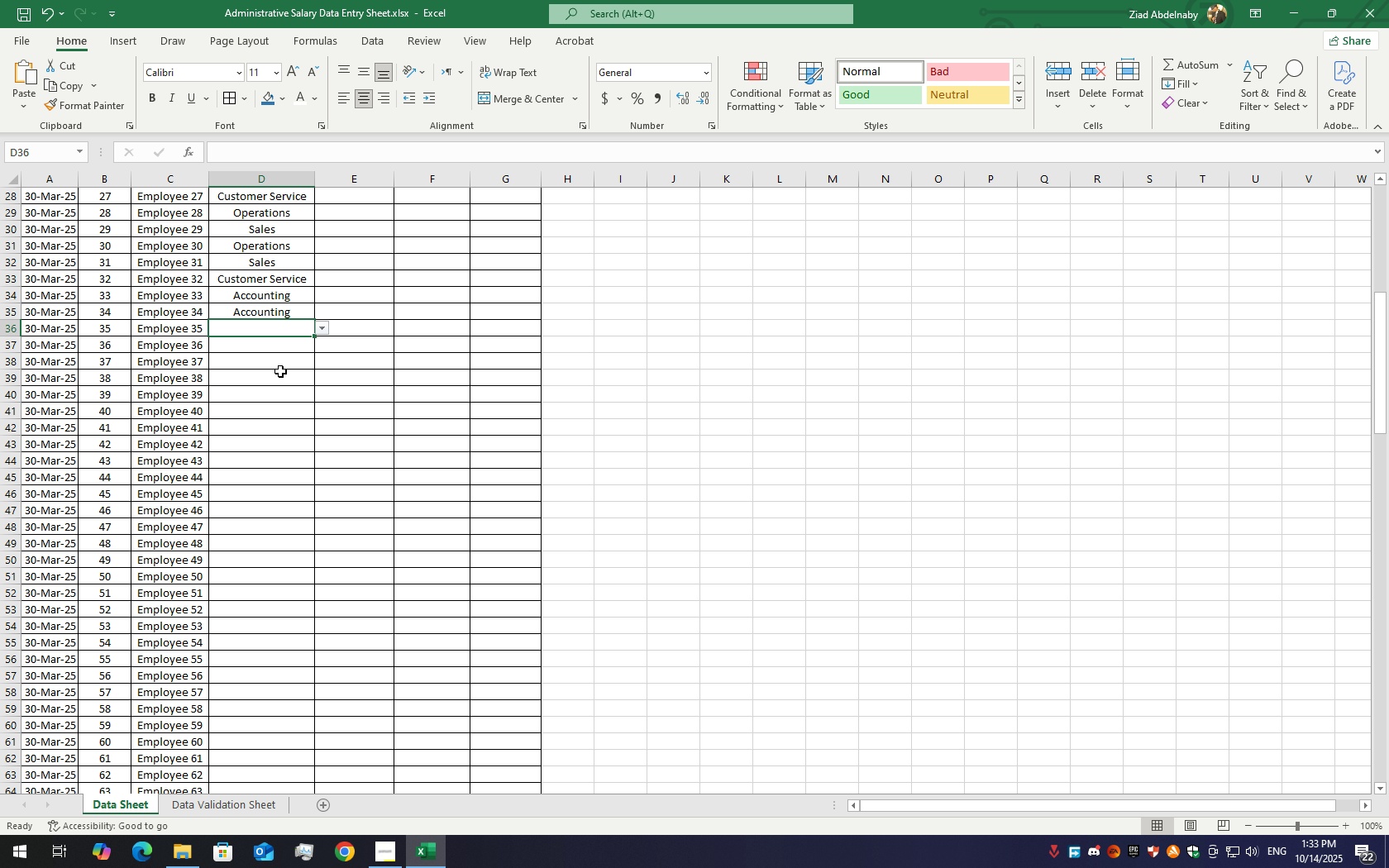 
left_click([280, 371])
 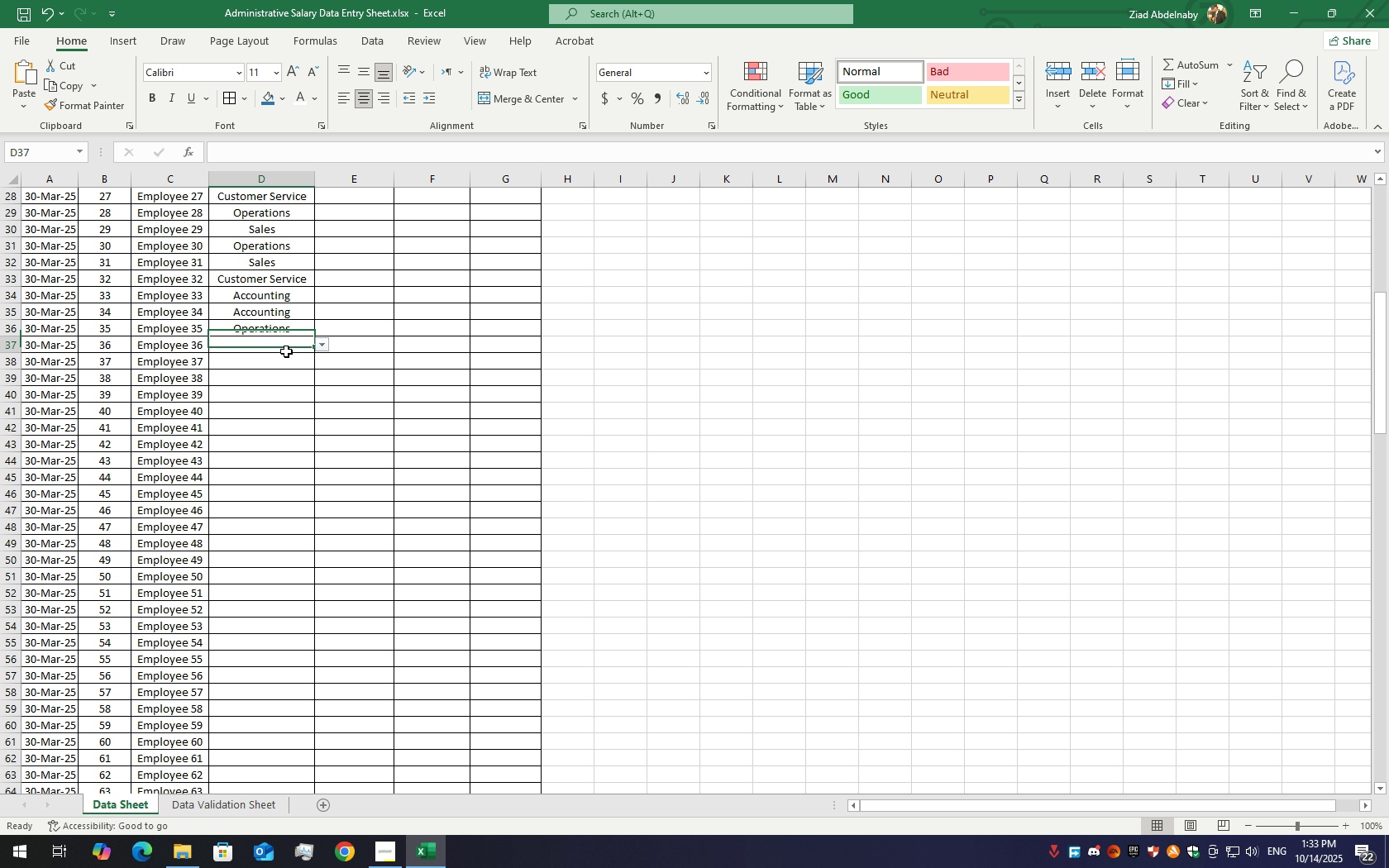 
left_click([286, 351])
 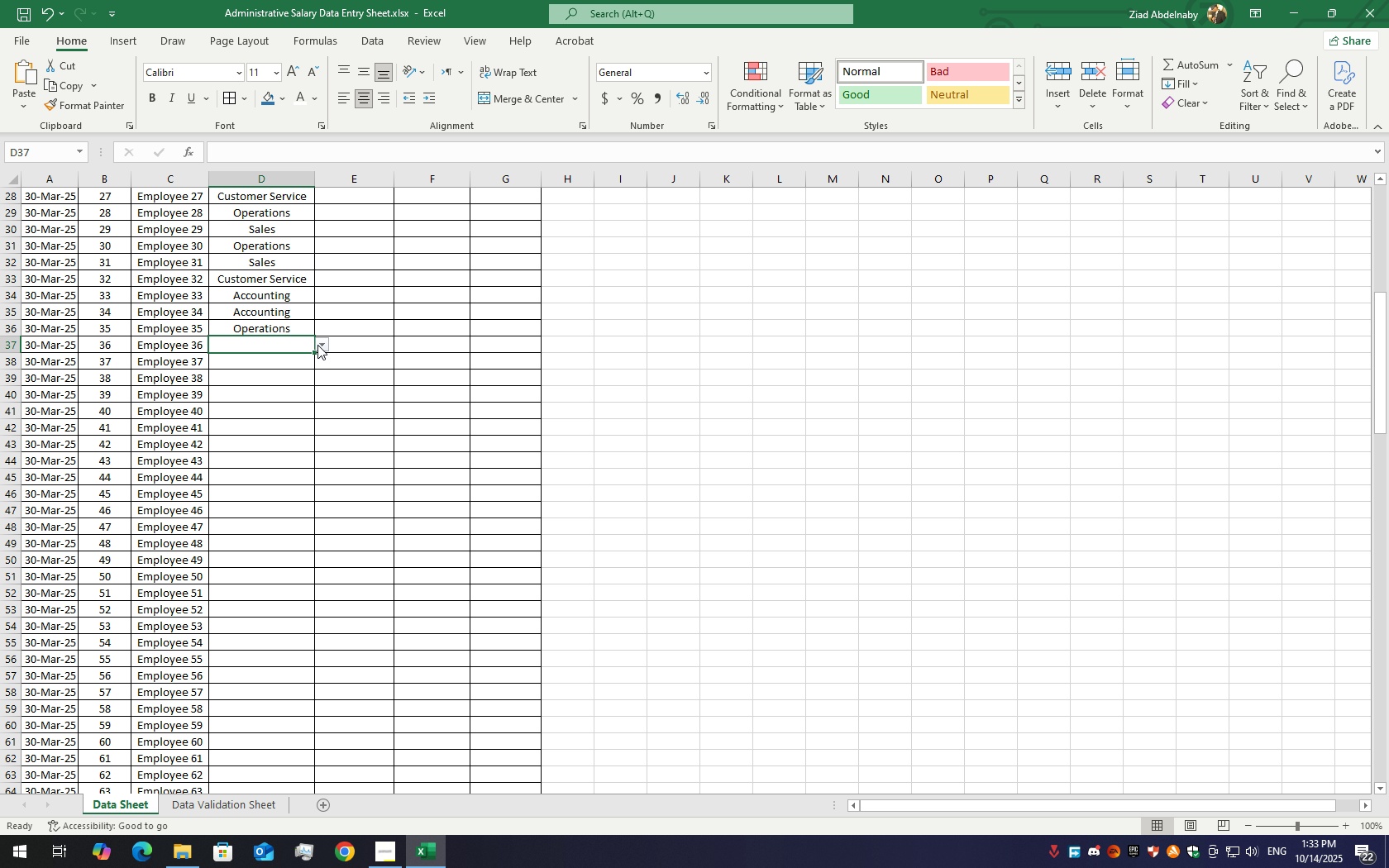 
left_click([317, 345])
 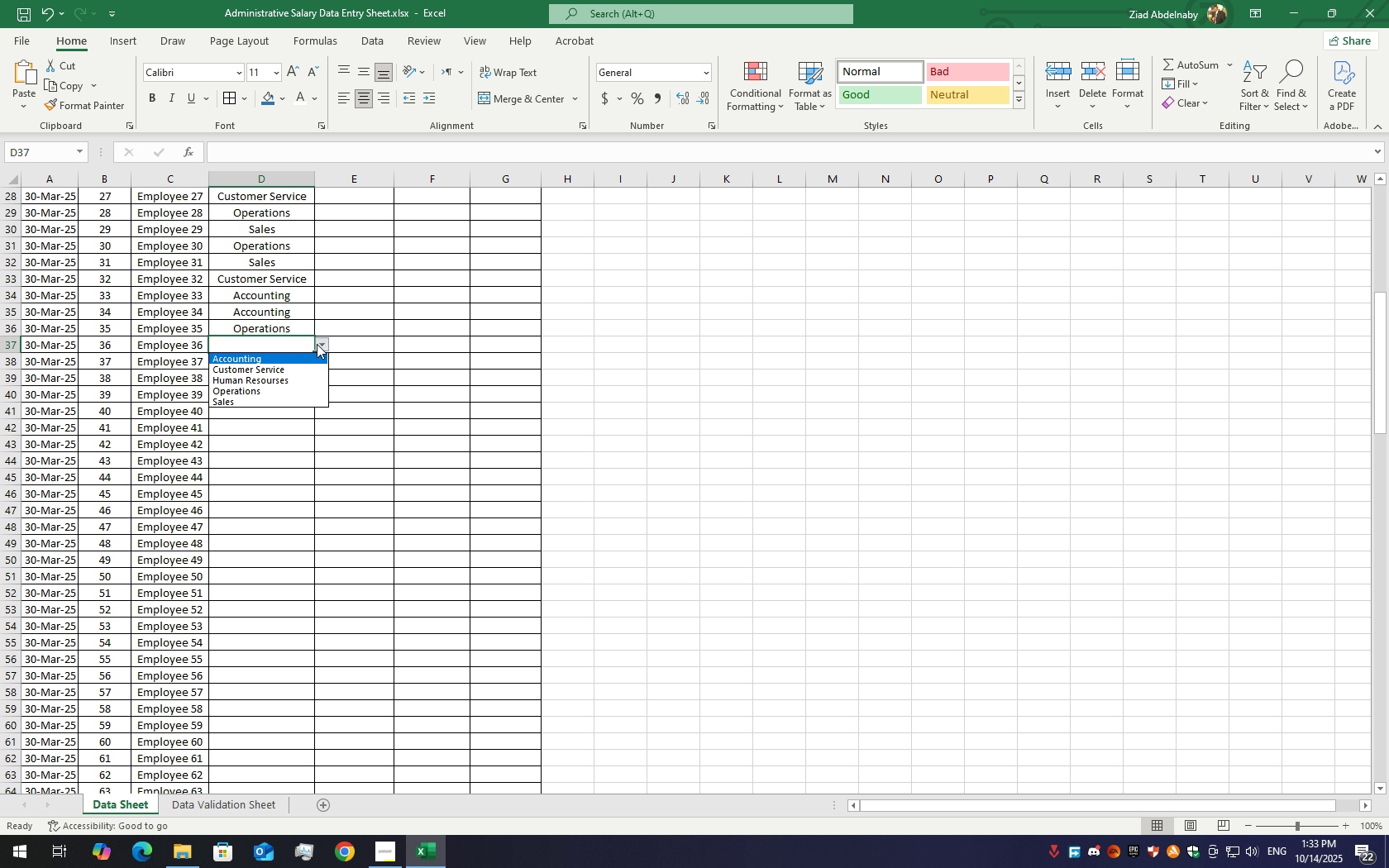 
left_click([292, 356])
 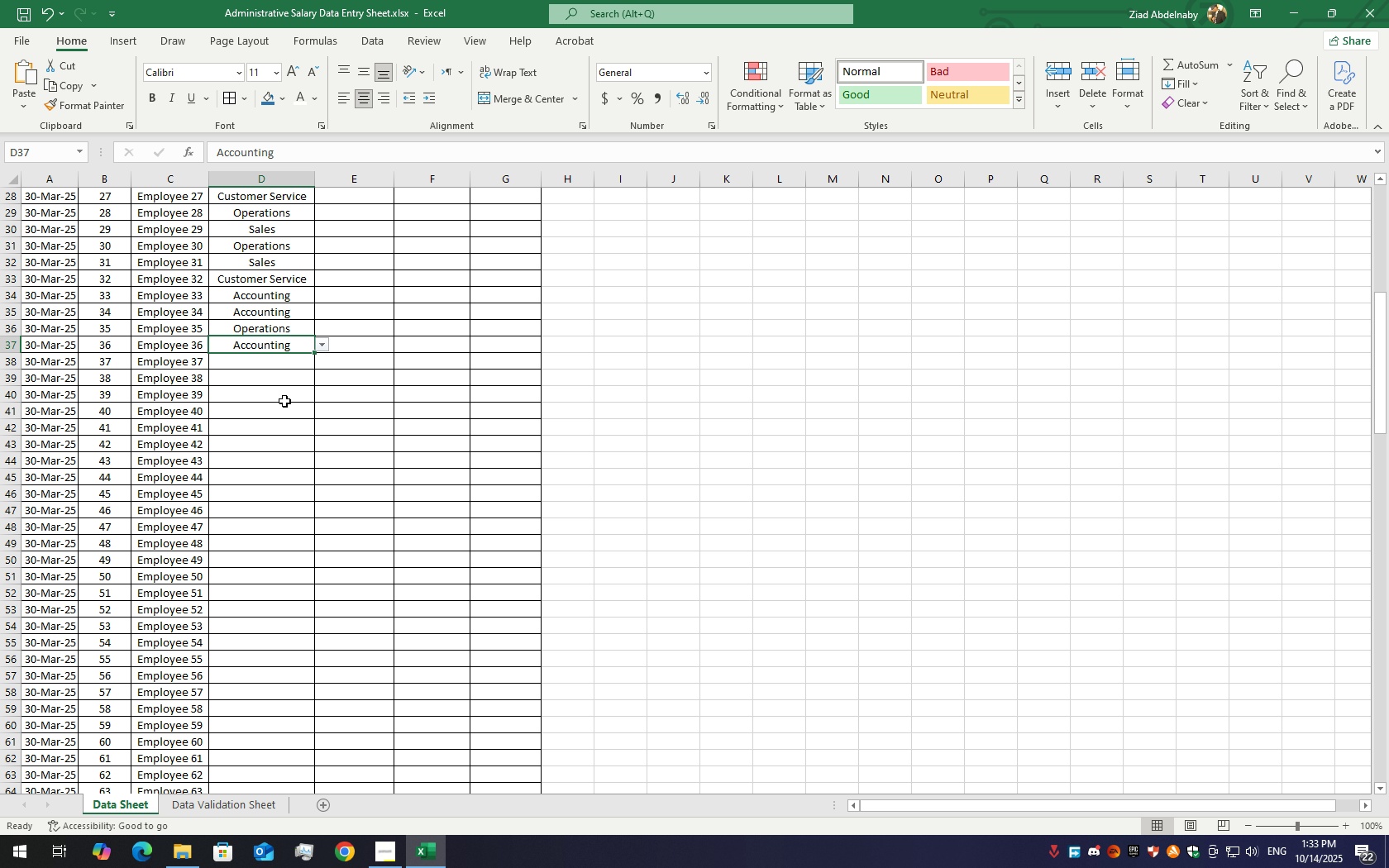 
mouse_move([282, 385])
 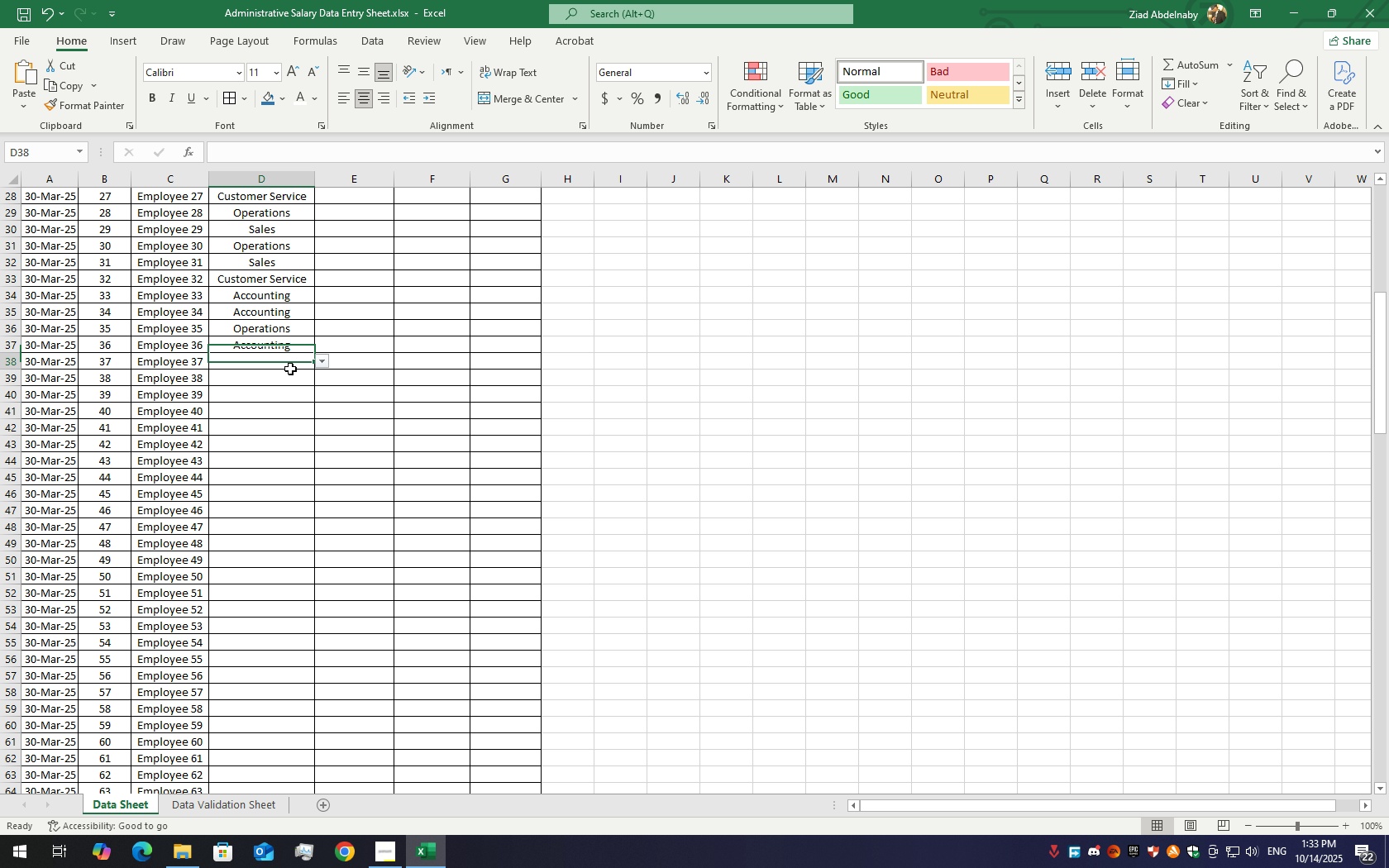 
left_click([290, 369])
 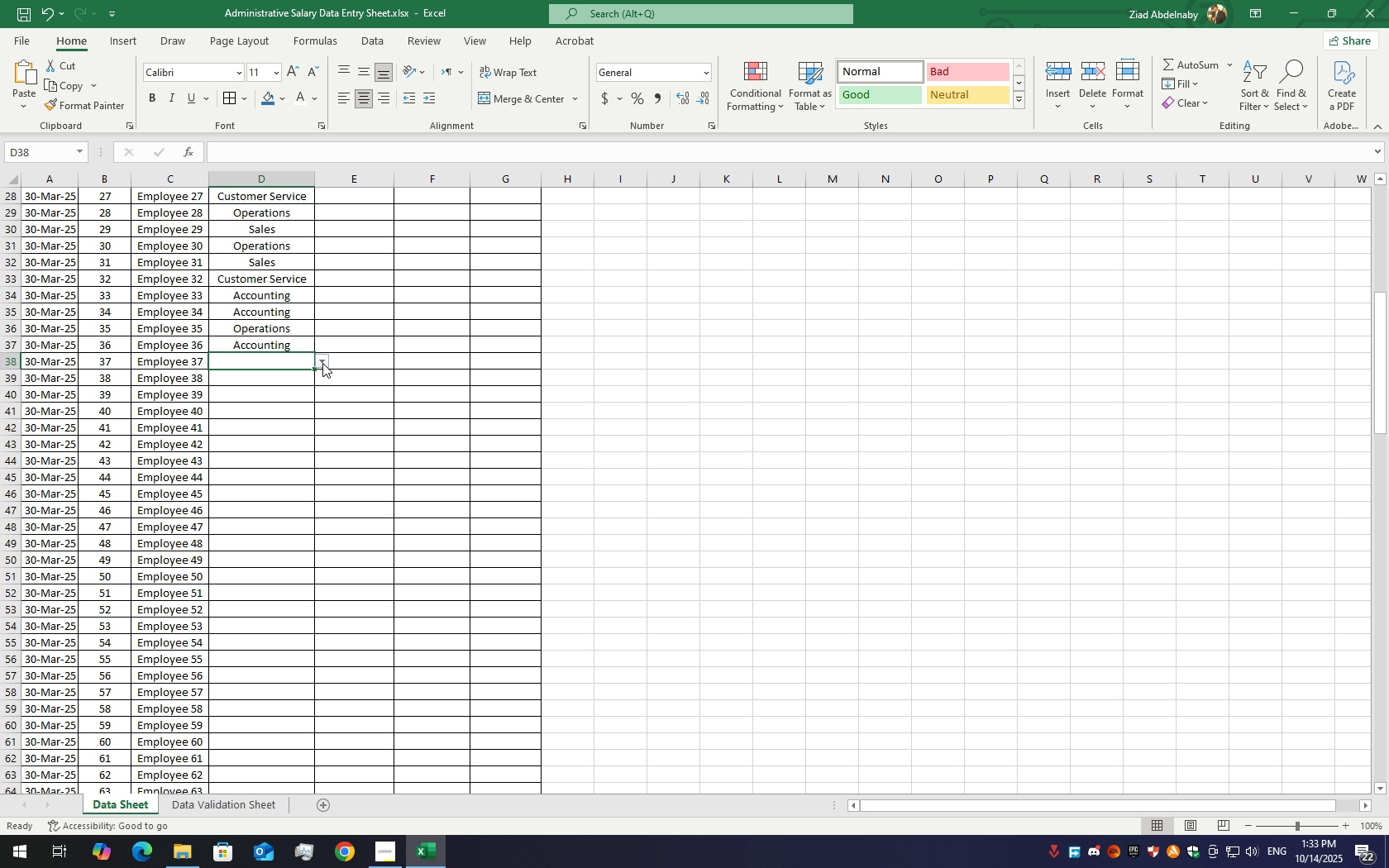 
left_click([322, 363])
 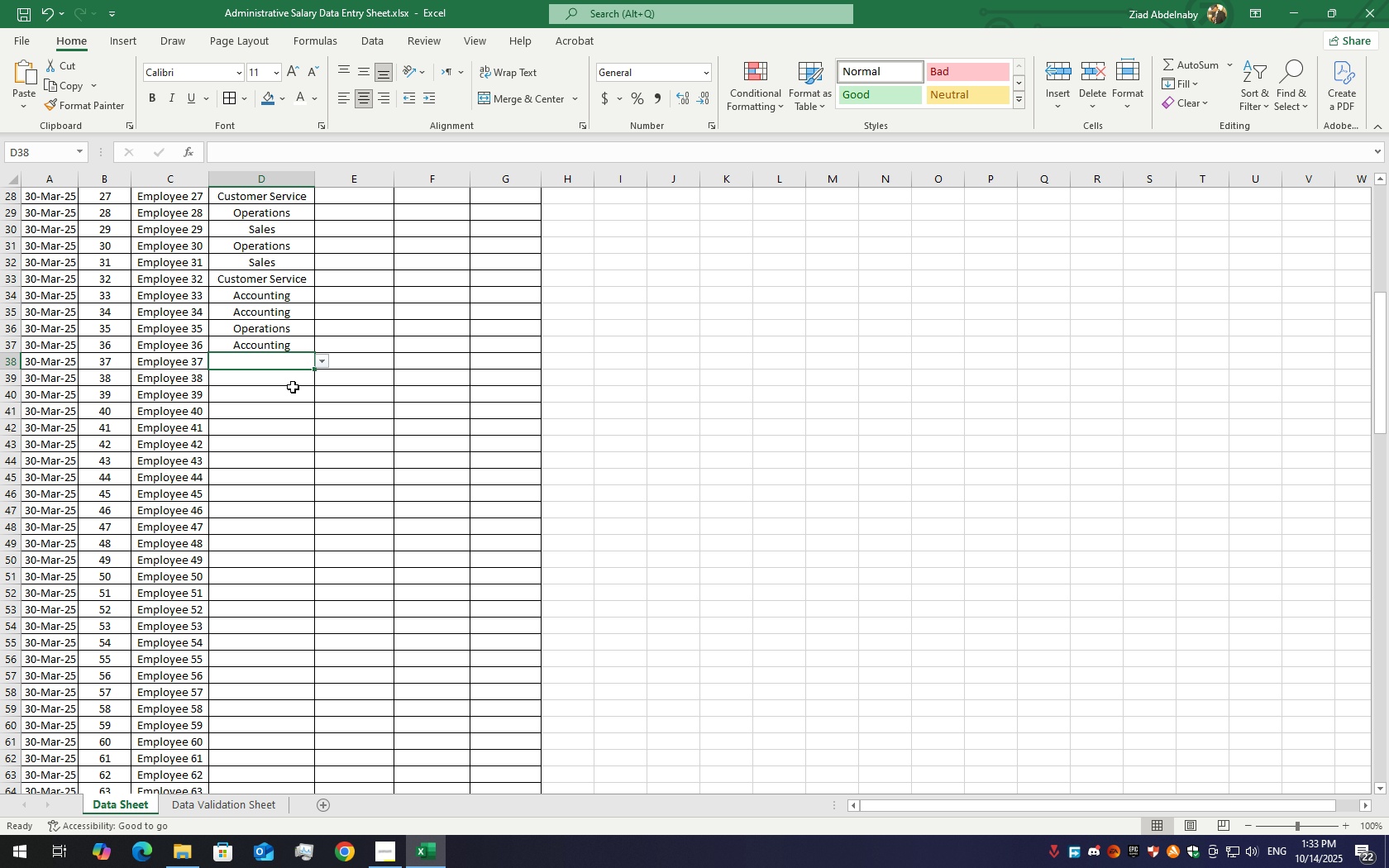 
left_click([293, 387])
 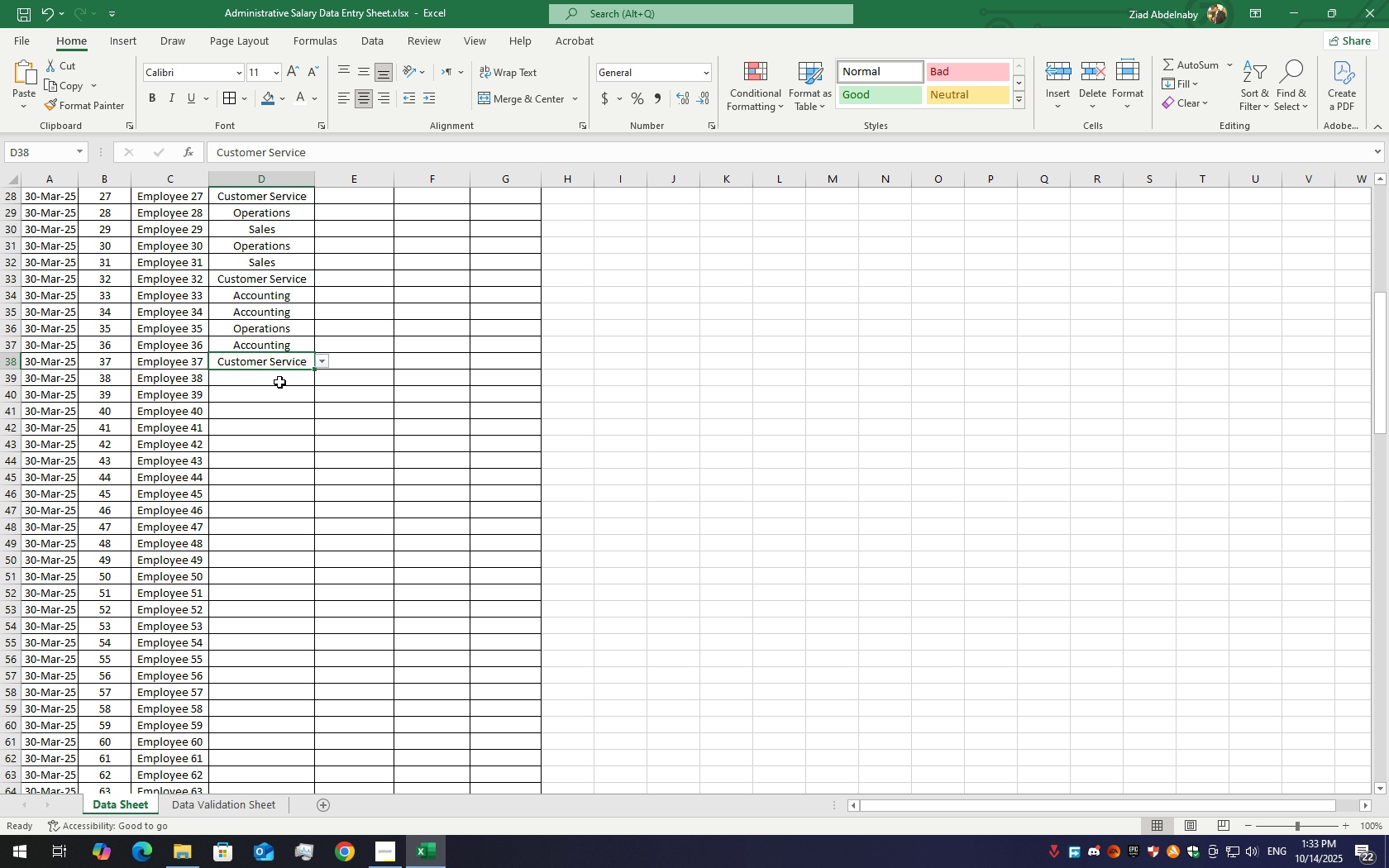 
double_click([279, 382])
 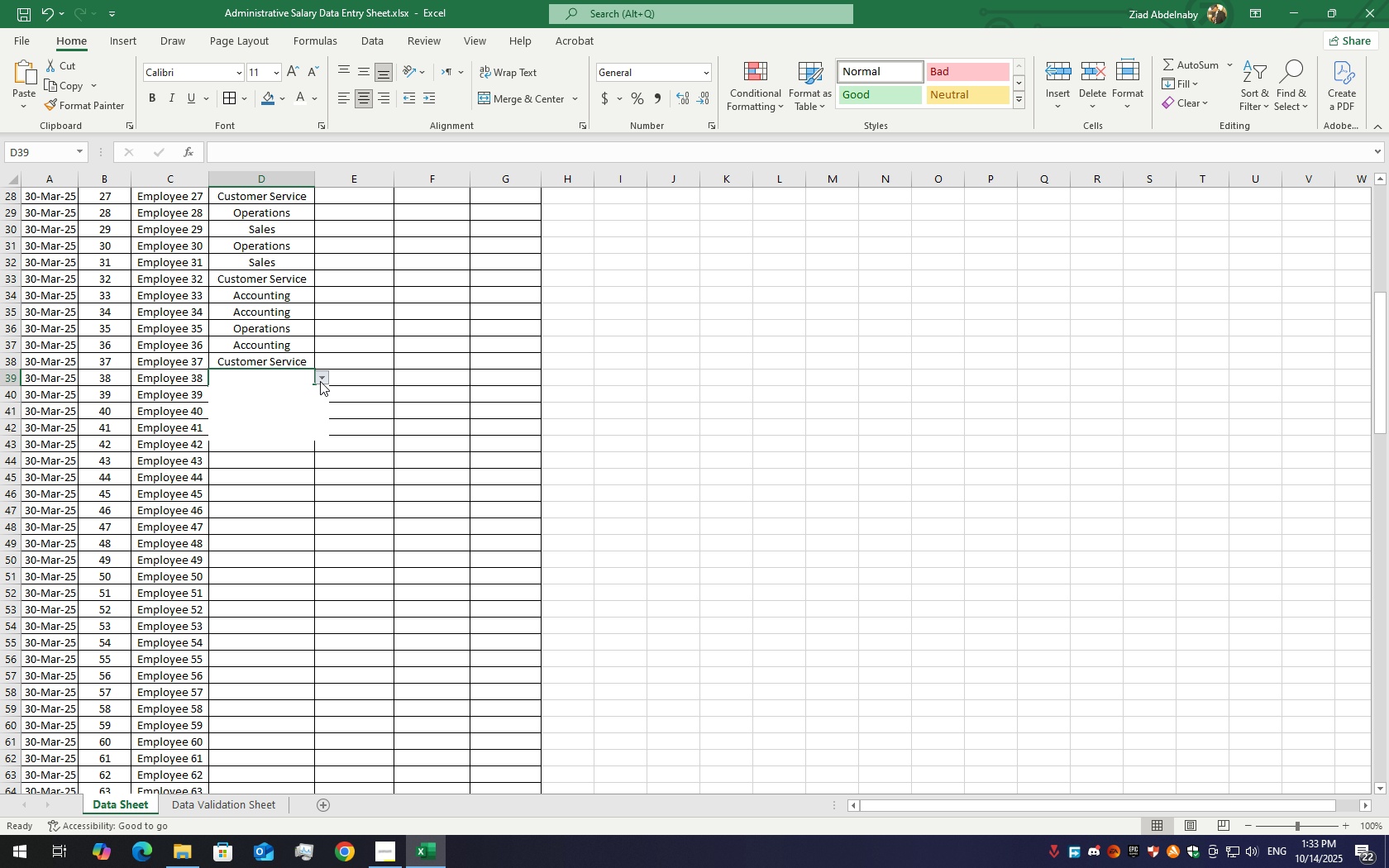 
left_click([320, 381])
 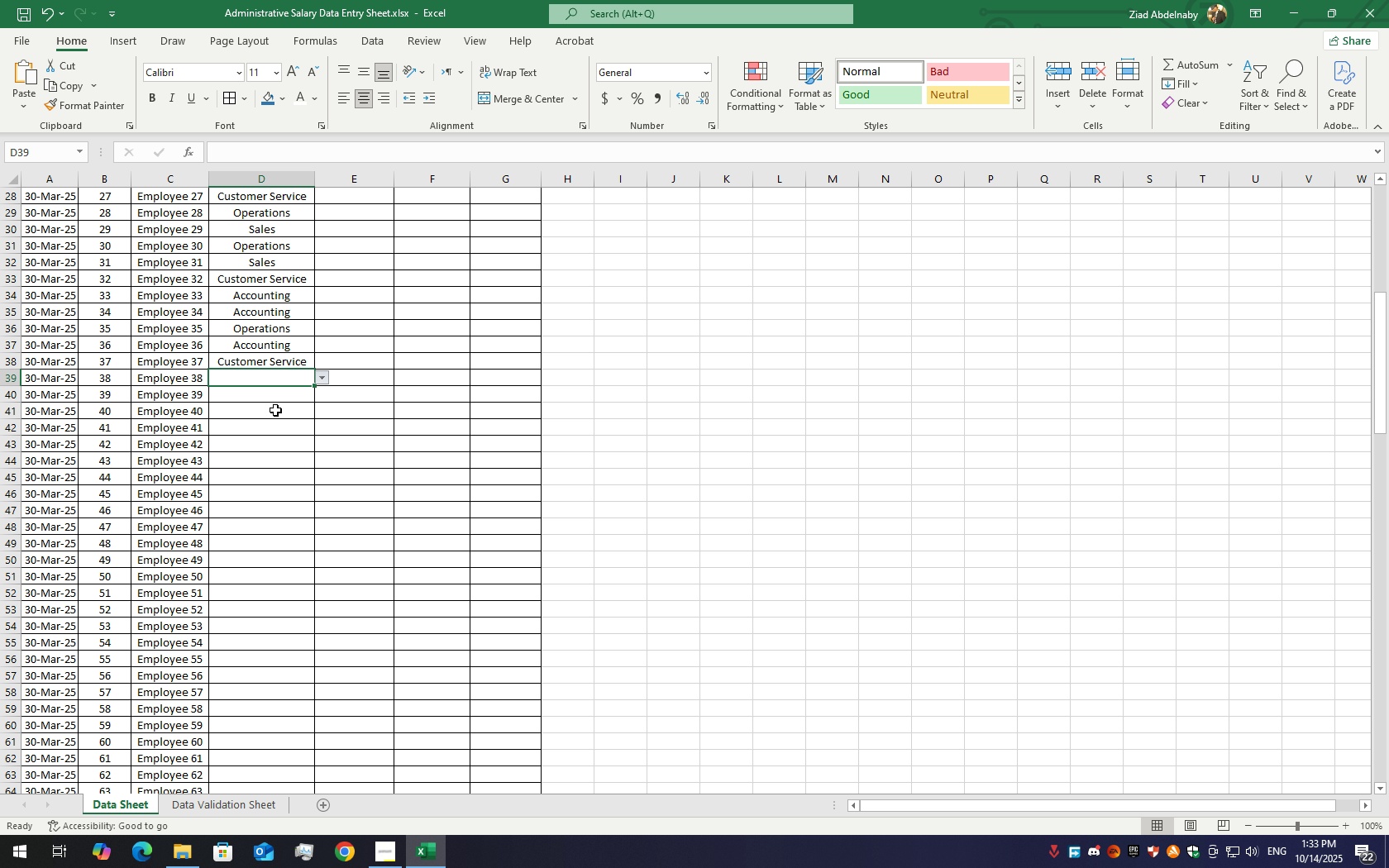 
left_click([275, 410])
 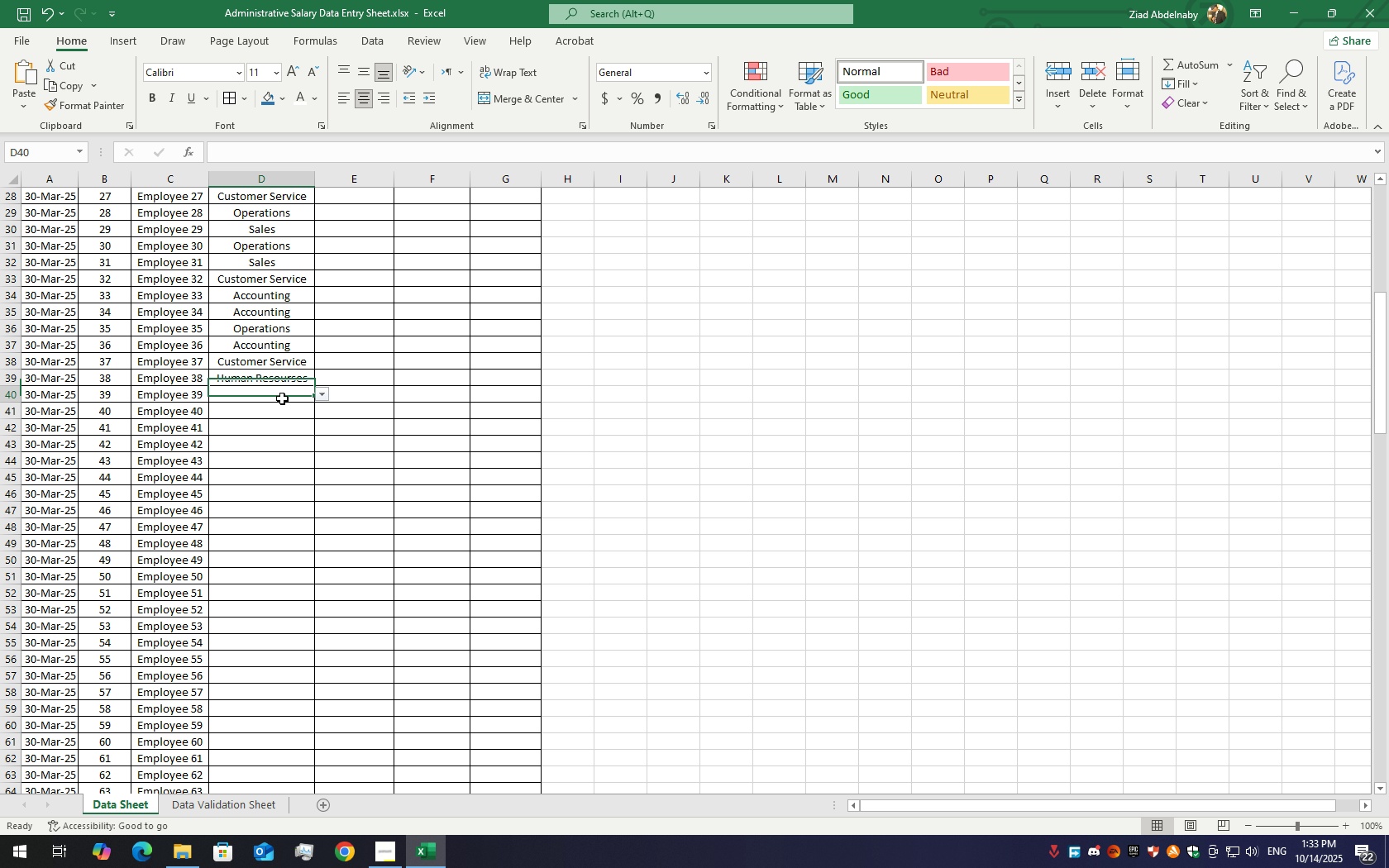 
left_click([282, 398])
 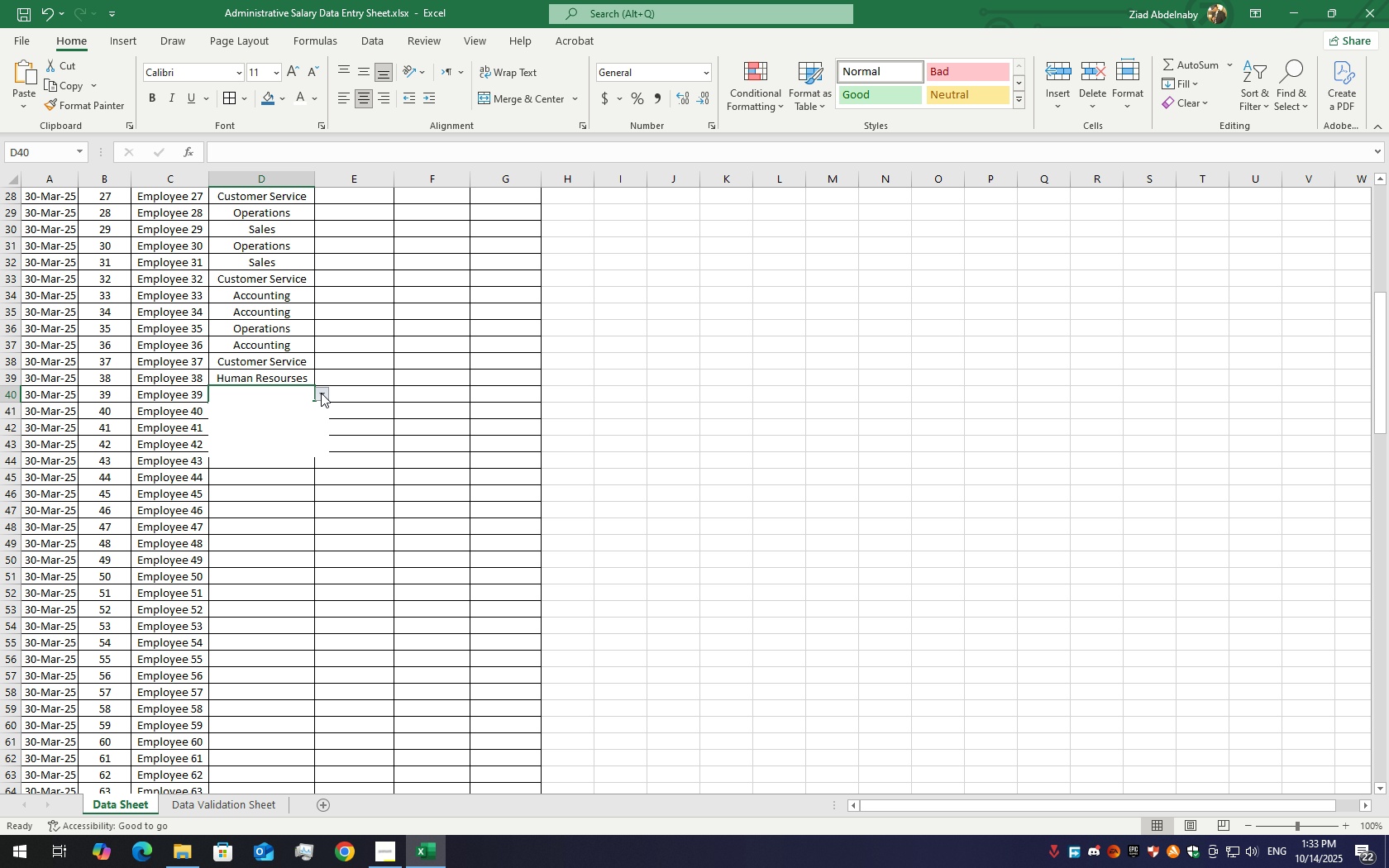 
left_click([321, 393])
 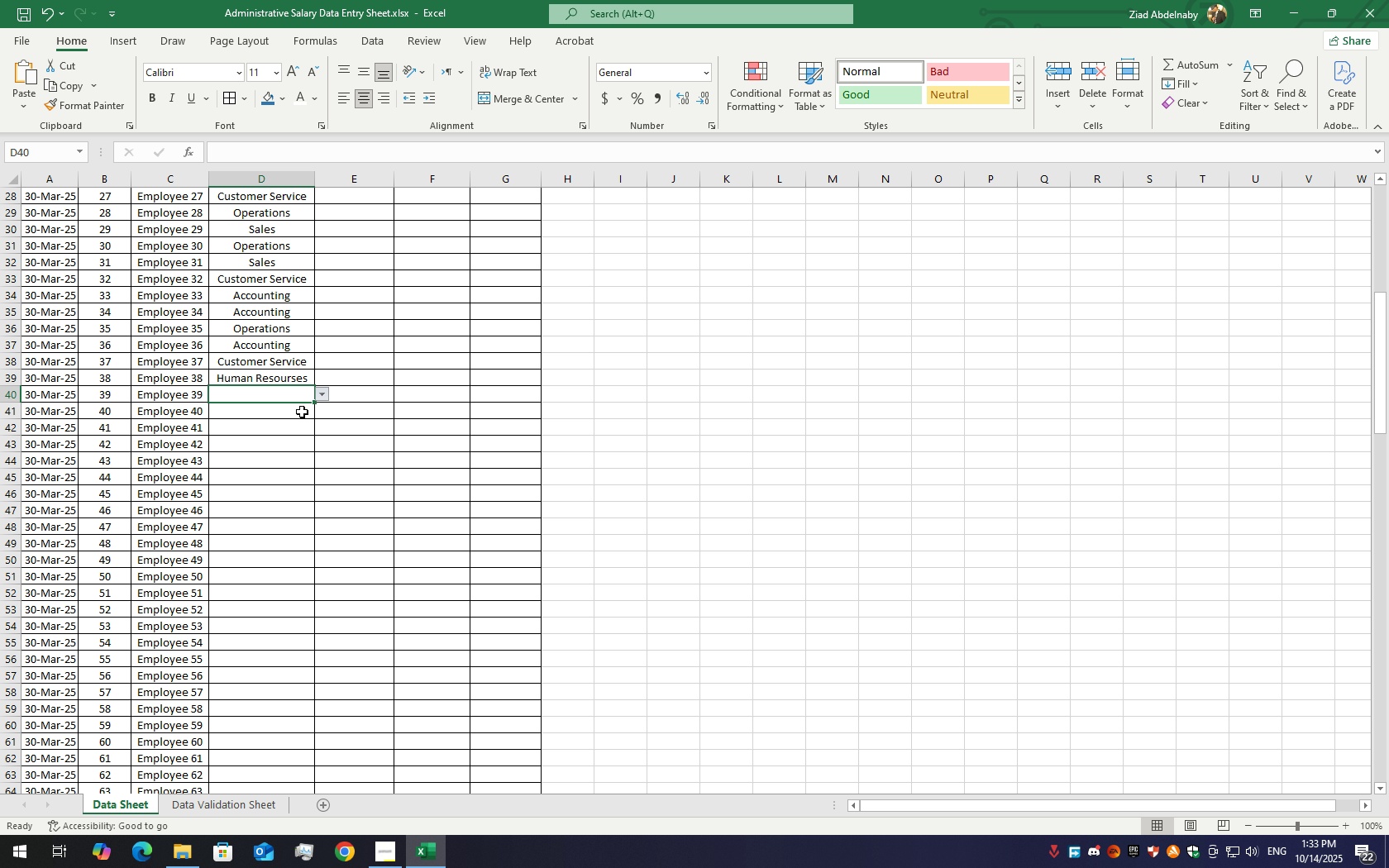 
left_click([302, 412])
 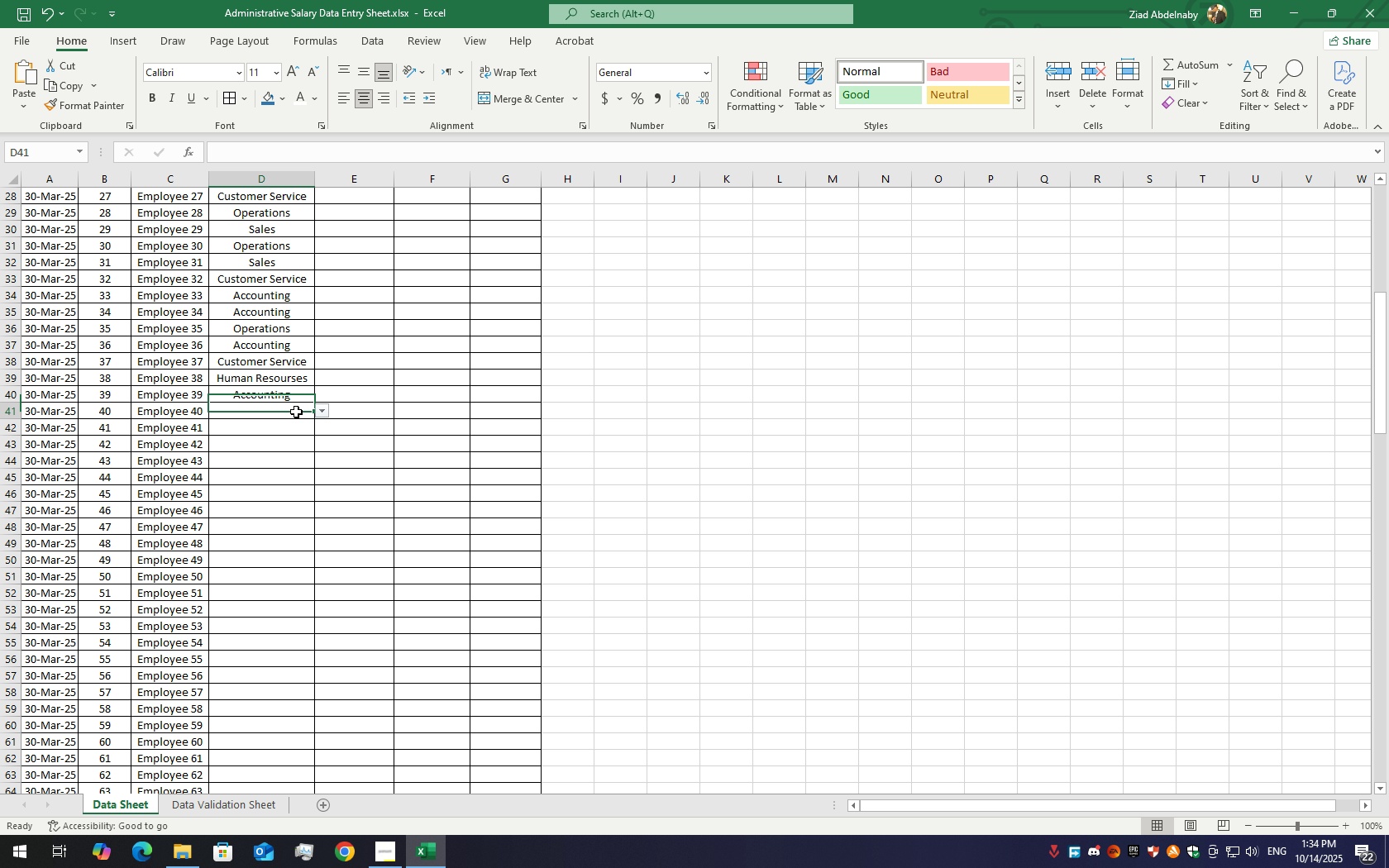 
left_click([296, 412])
 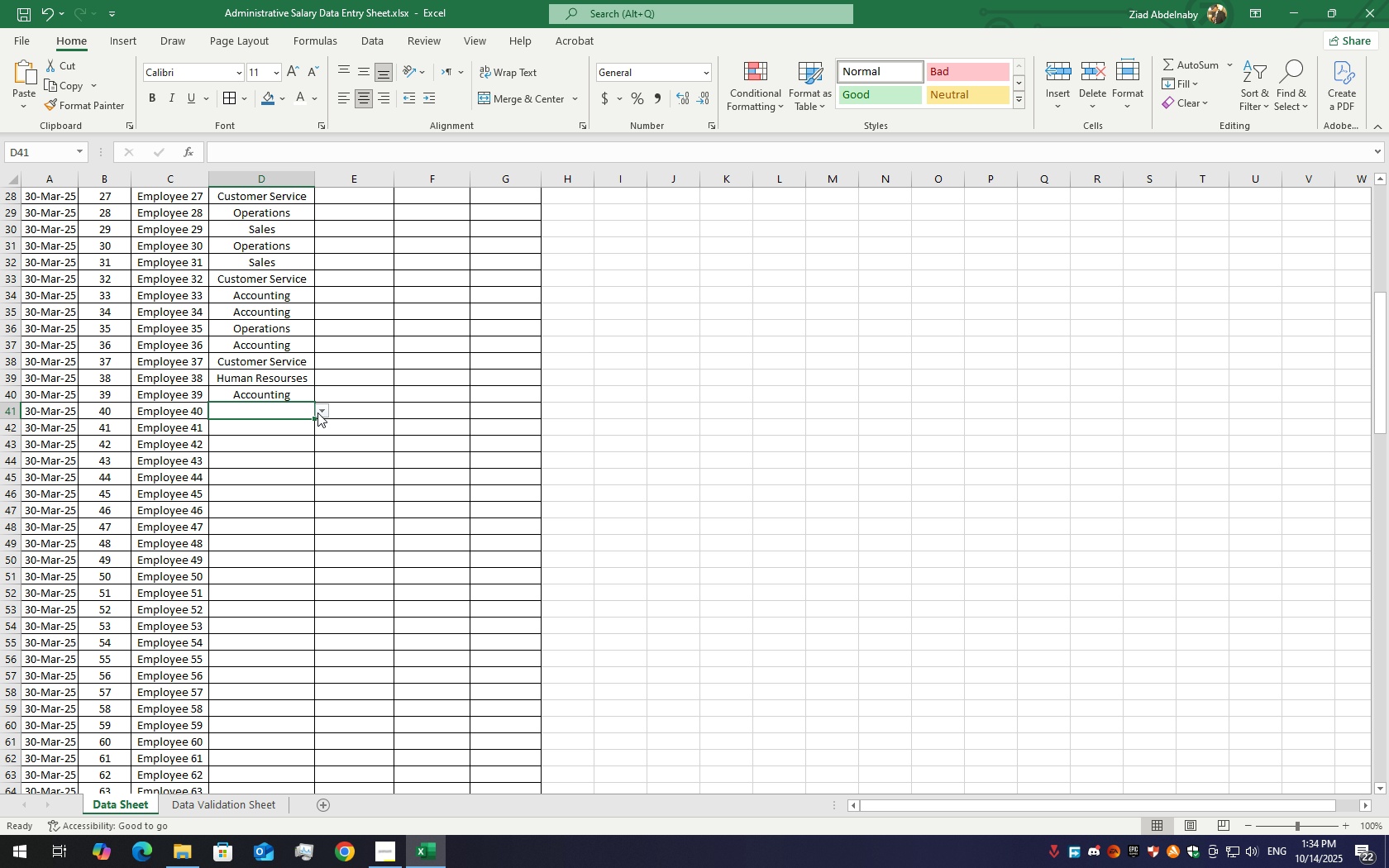 
left_click([317, 413])
 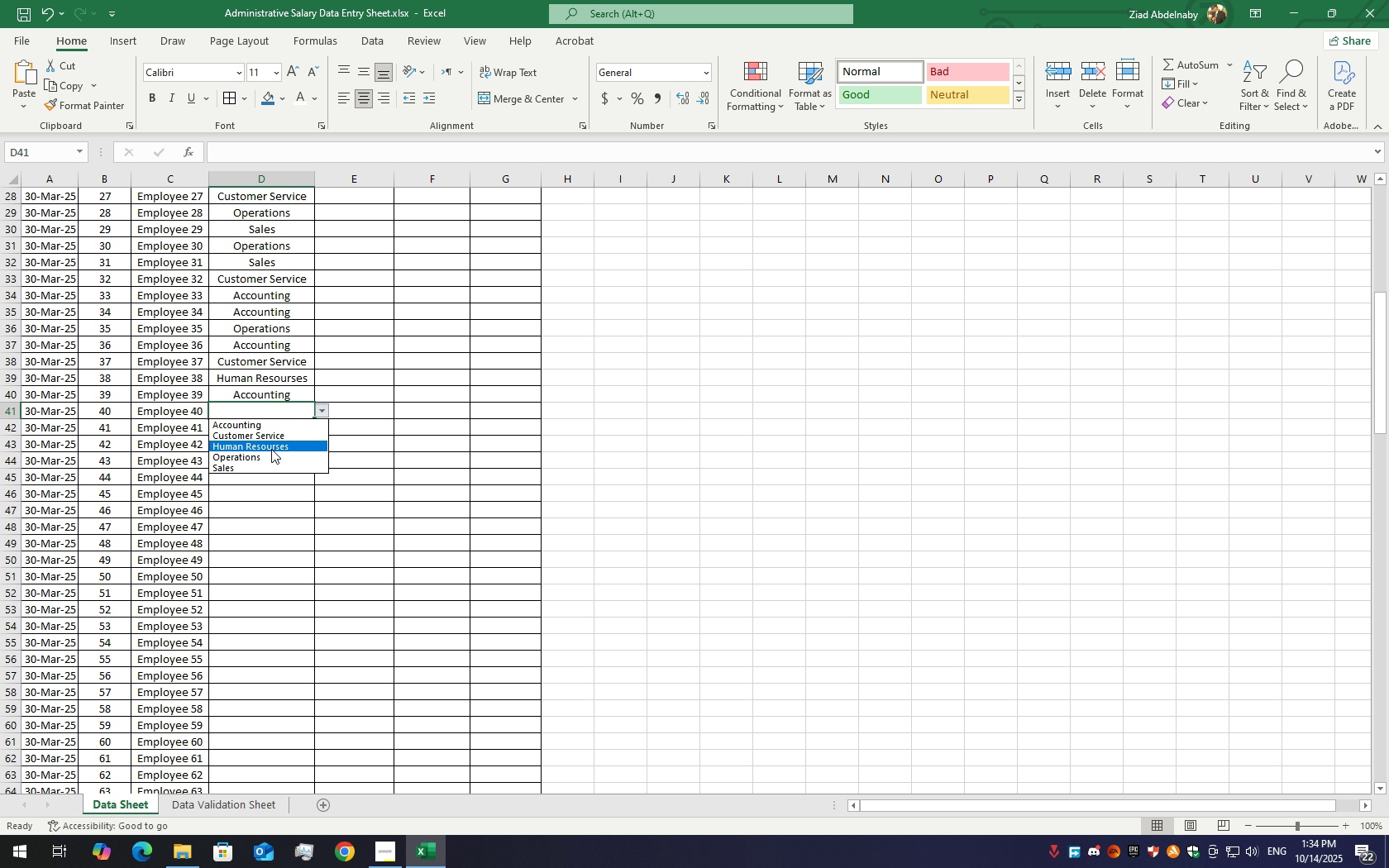 
left_click([270, 455])
 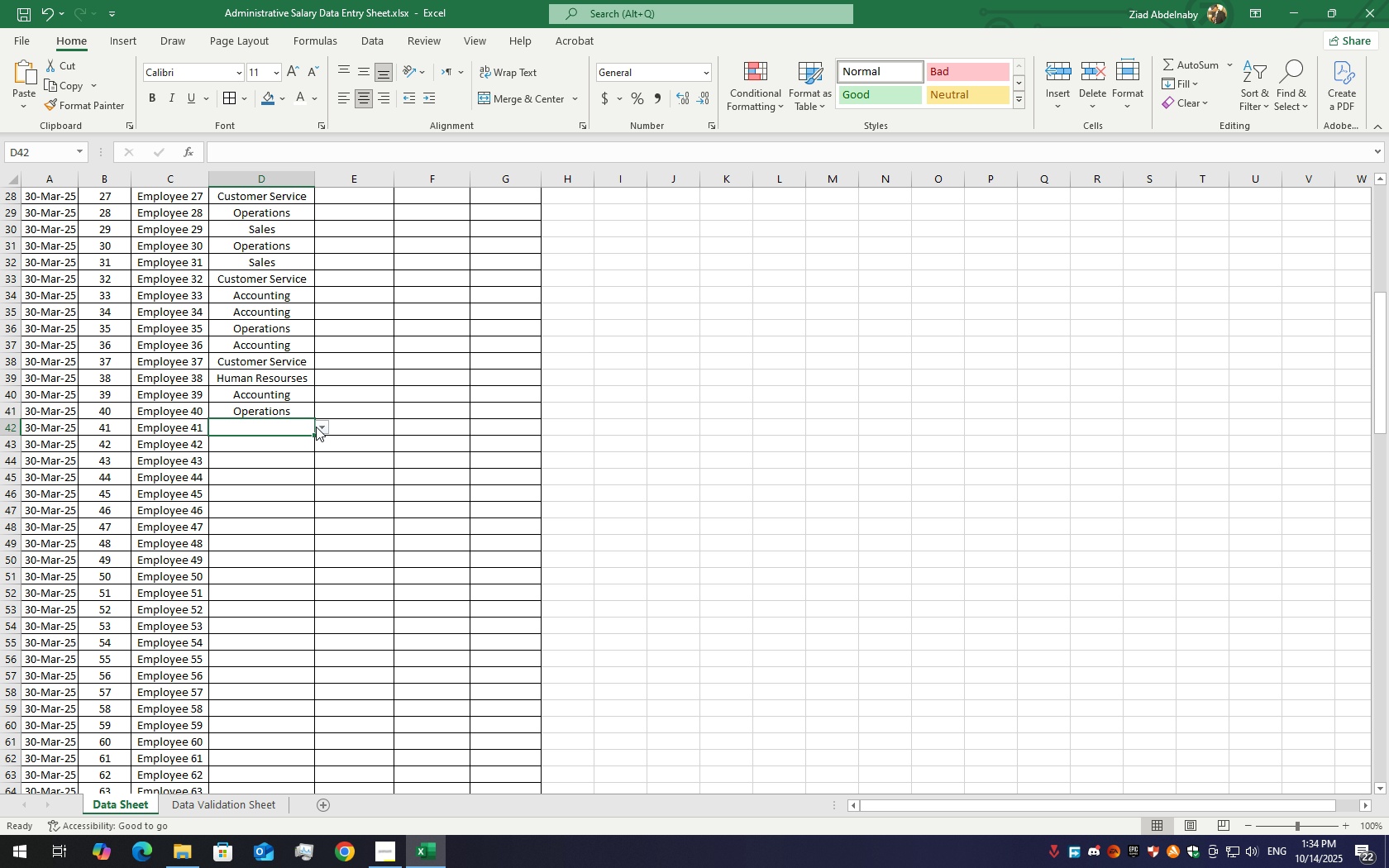 
left_click([322, 425])
 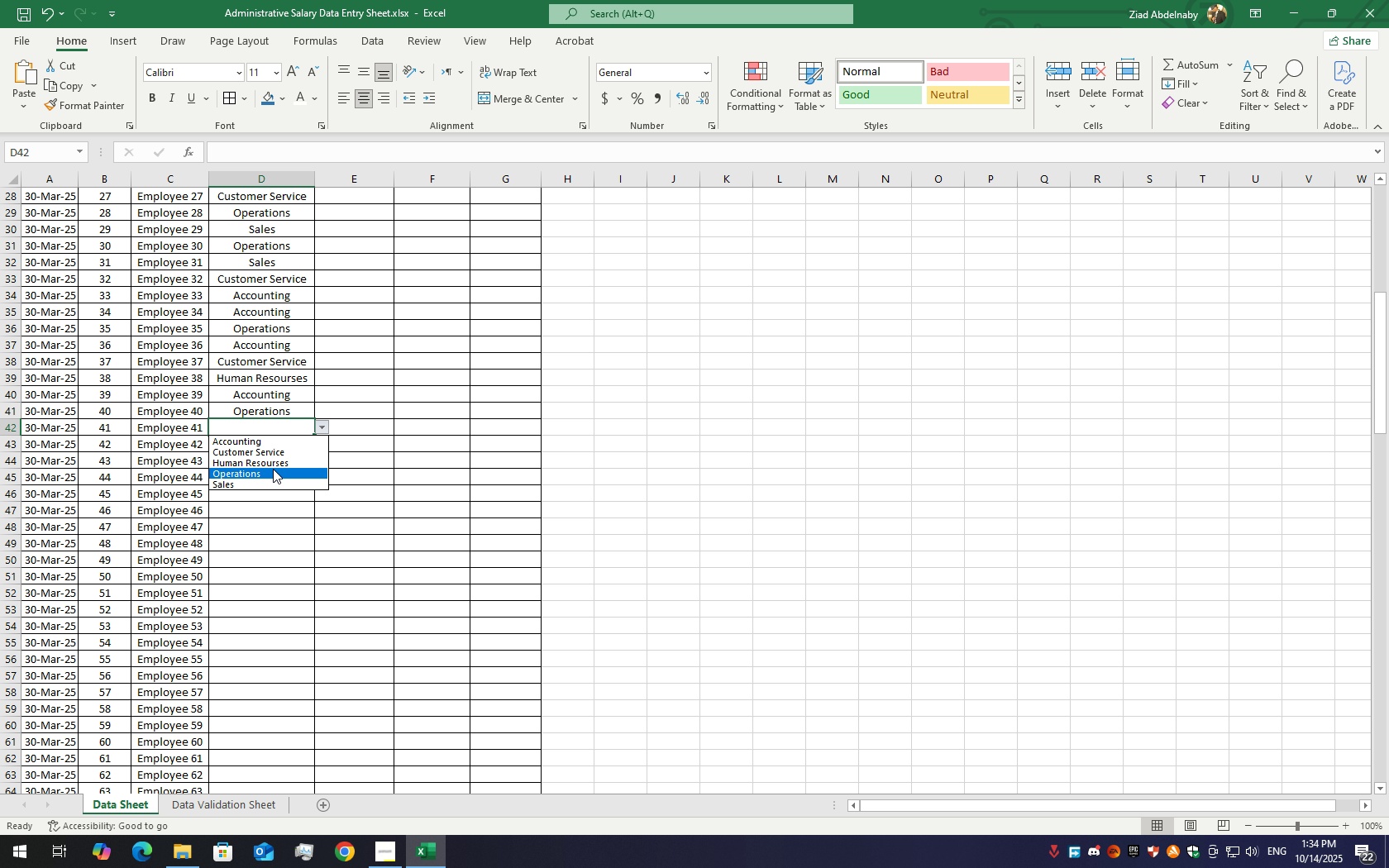 
left_click([273, 466])
 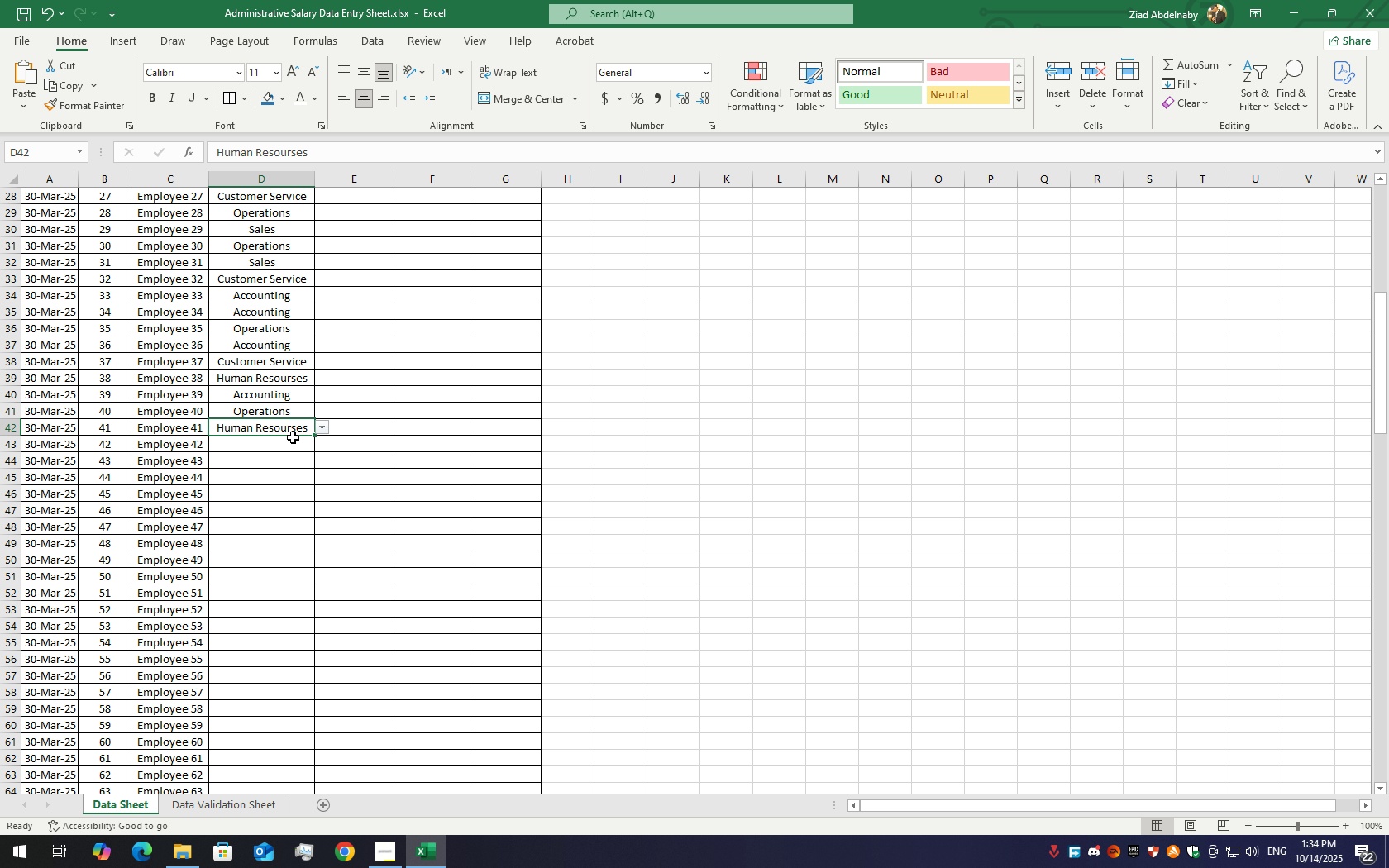 
left_click([293, 437])
 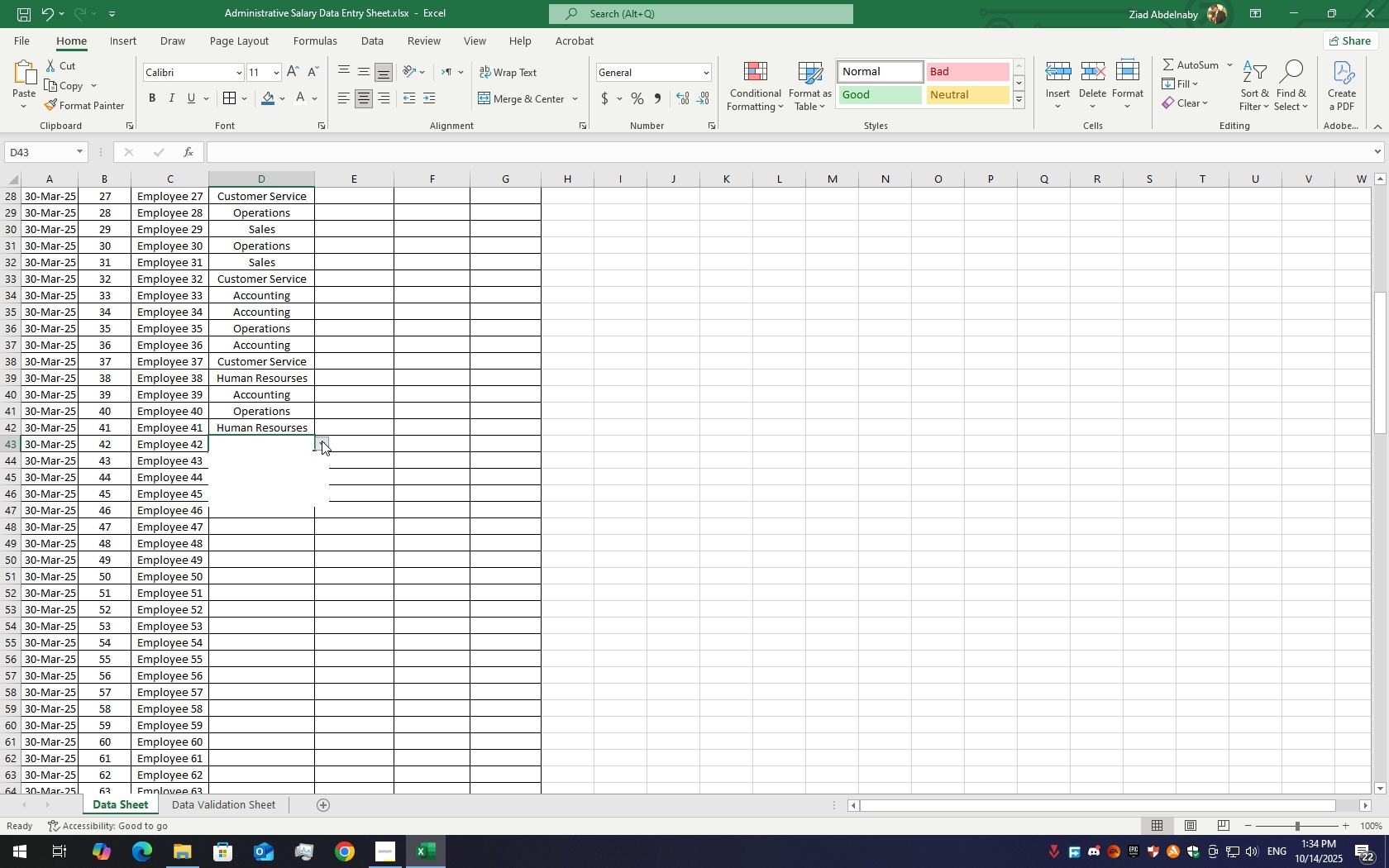 
left_click([322, 441])
 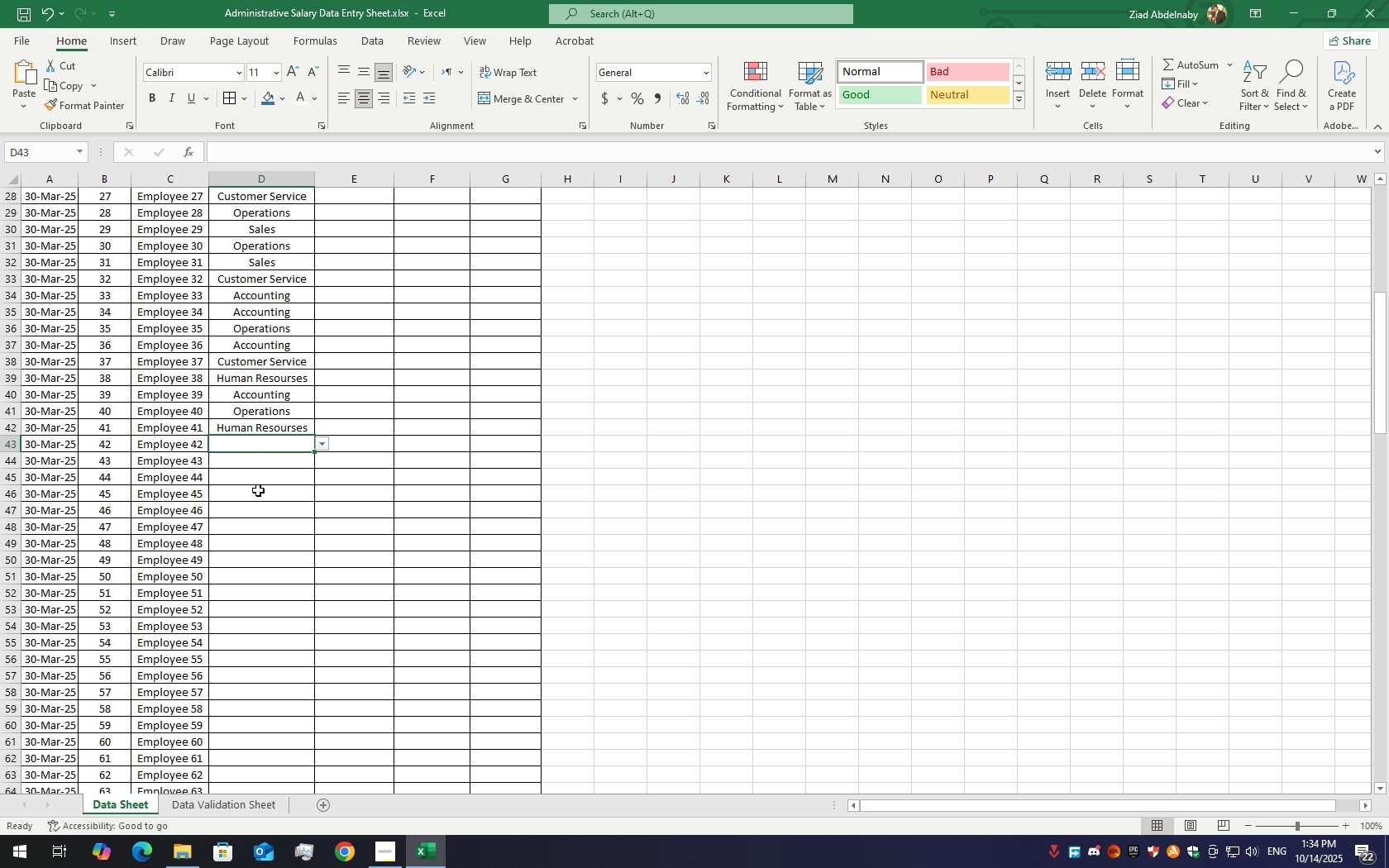 
left_click([258, 490])
 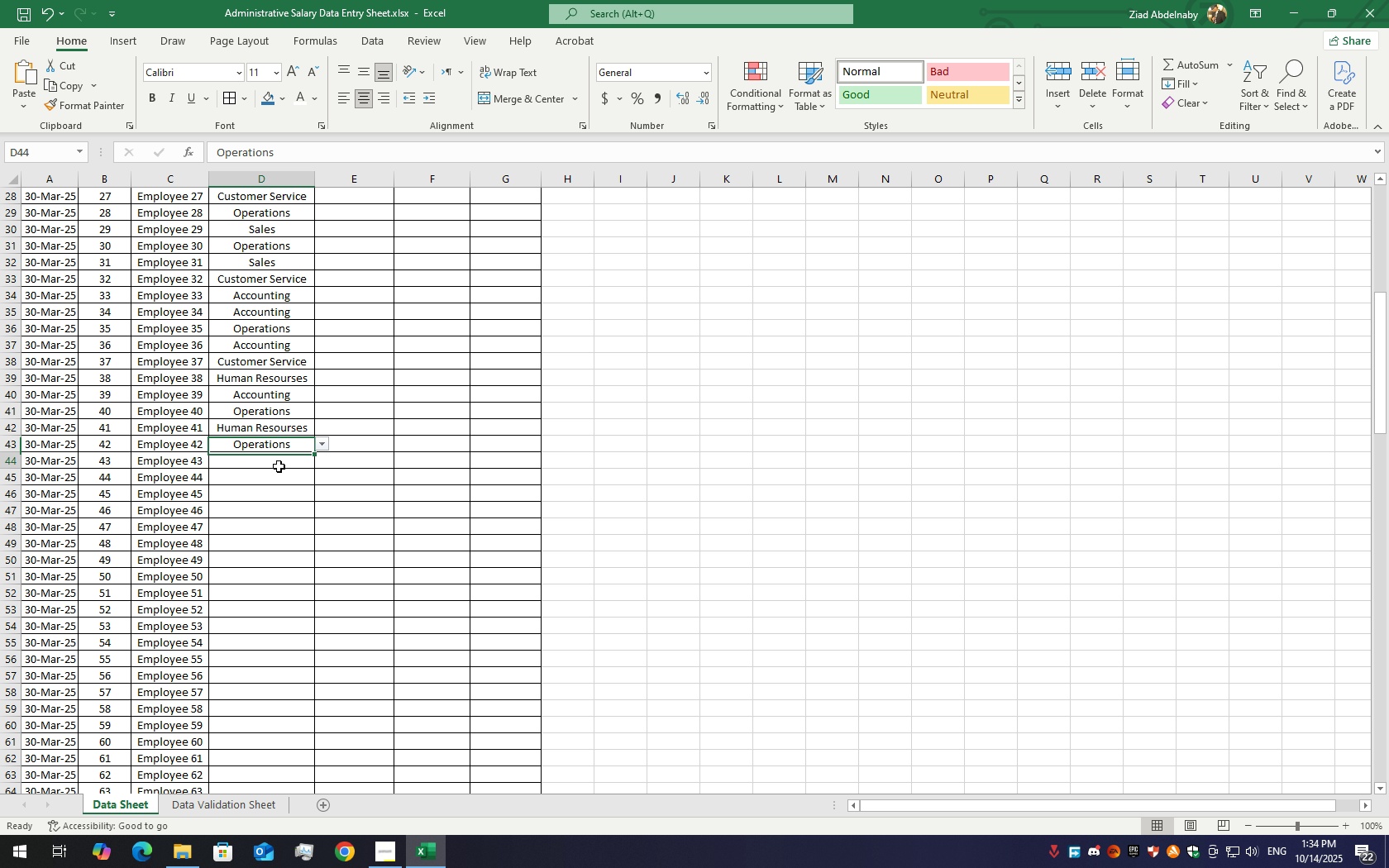 
left_click([279, 466])
 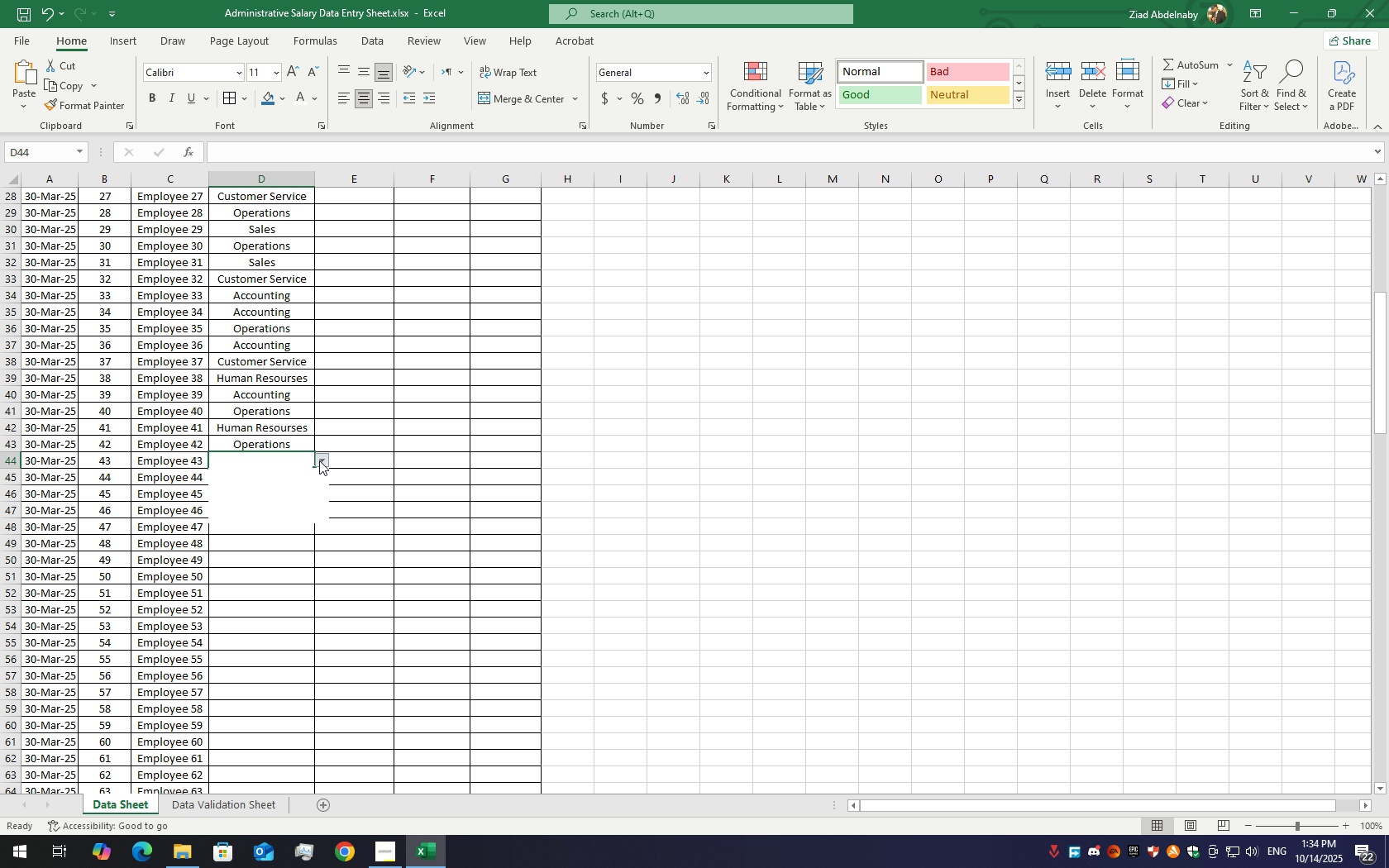 
left_click([319, 460])
 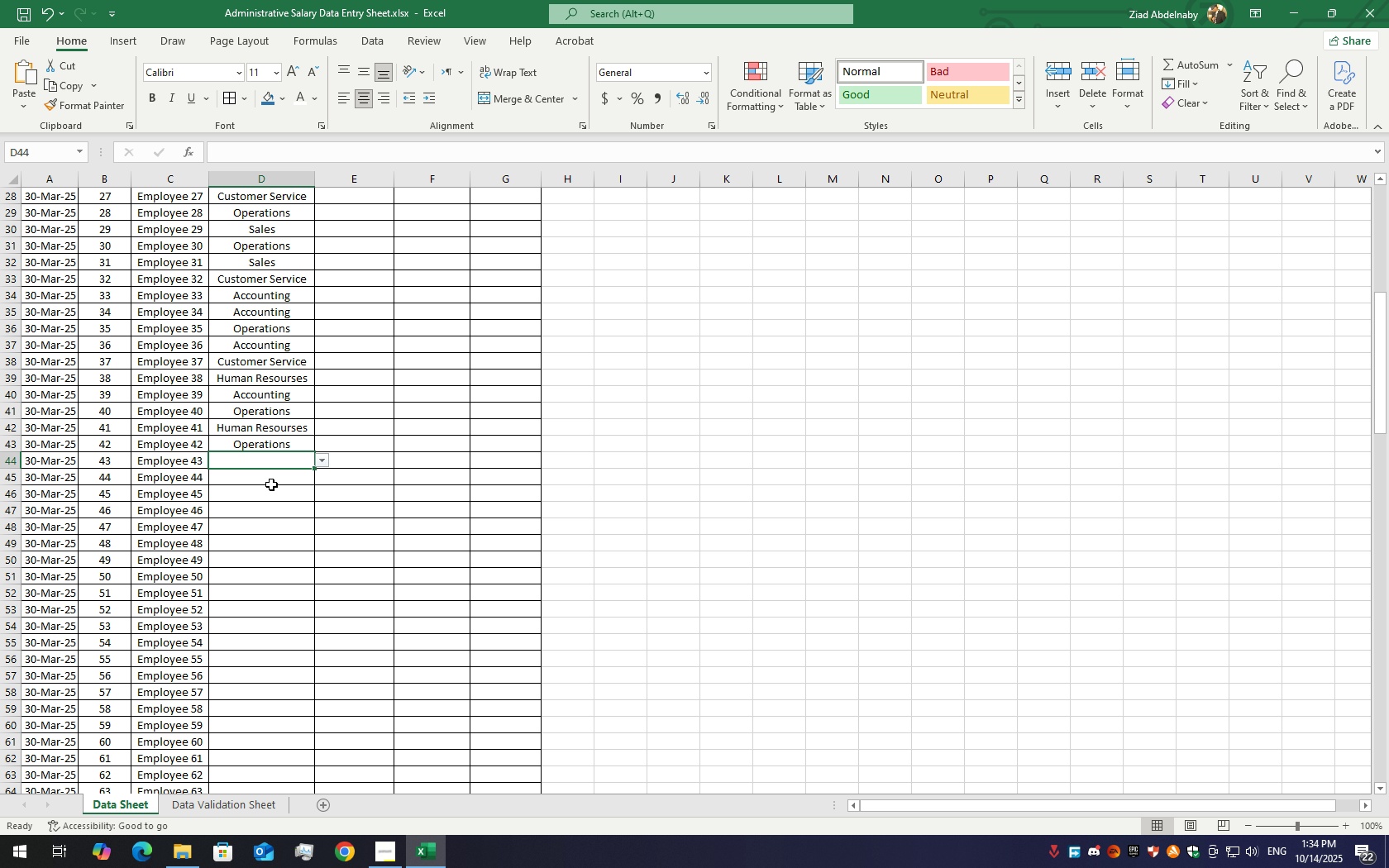 
left_click([271, 484])
 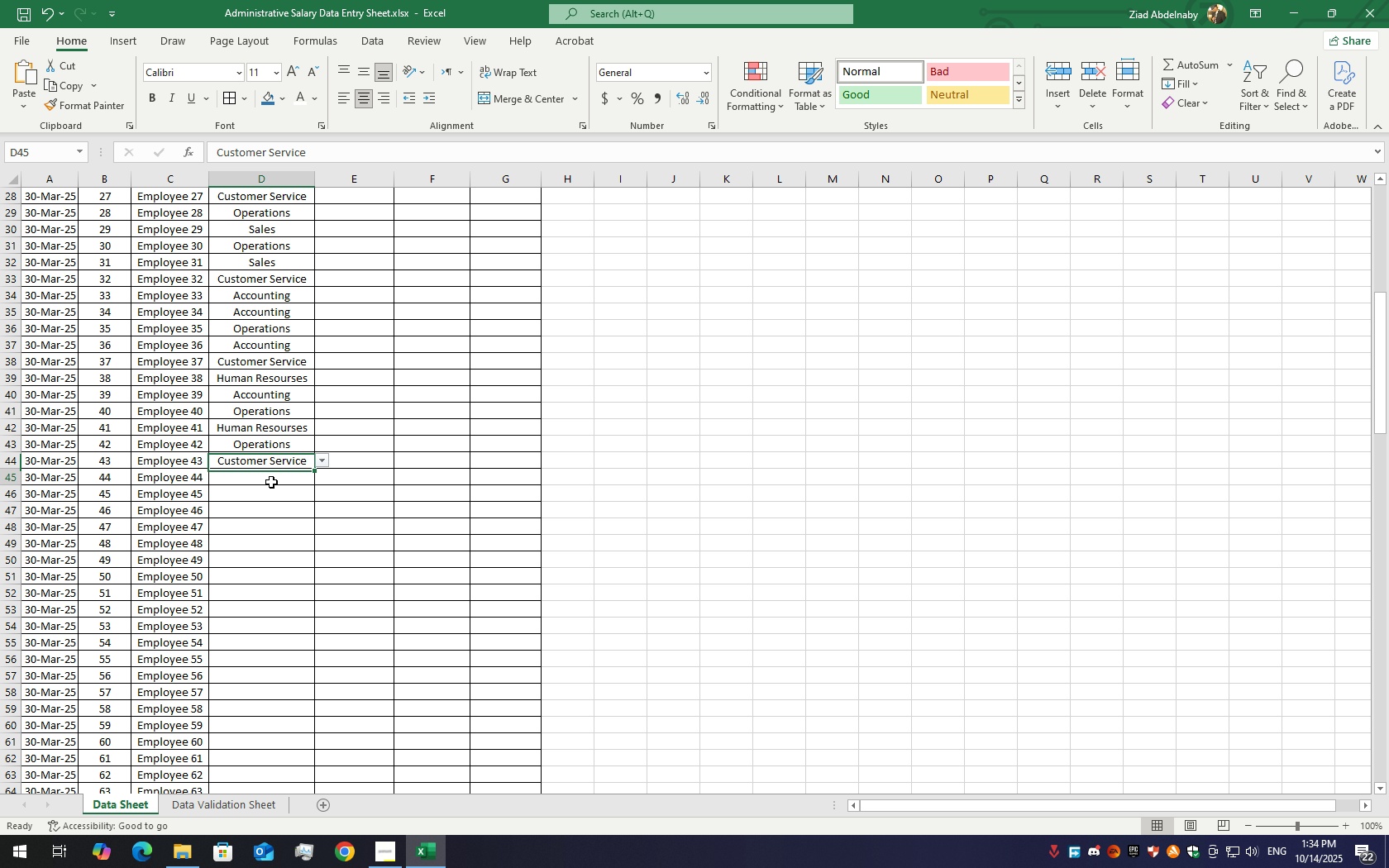 
left_click([271, 482])
 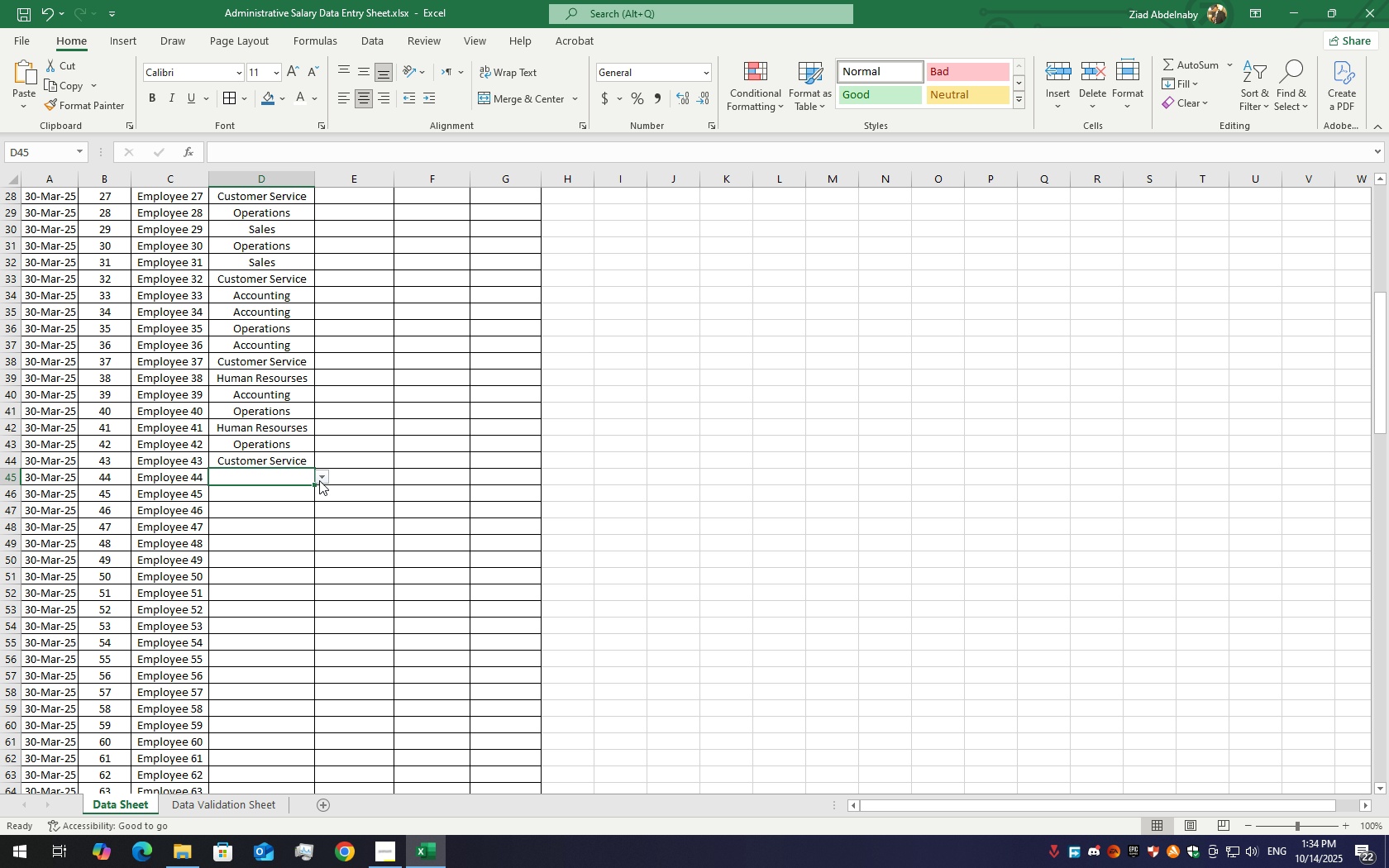 
left_click([319, 480])
 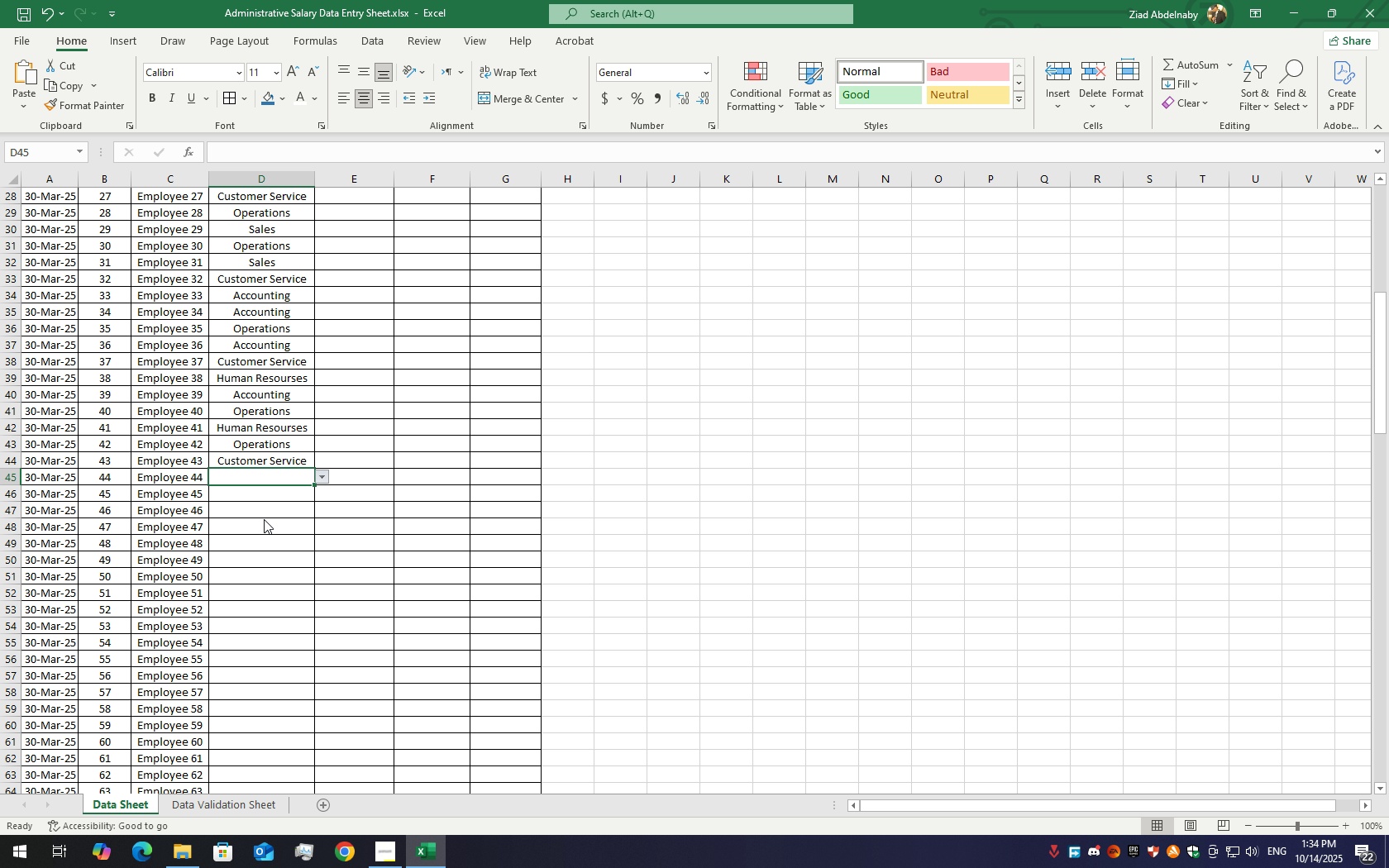 
left_click([264, 519])
 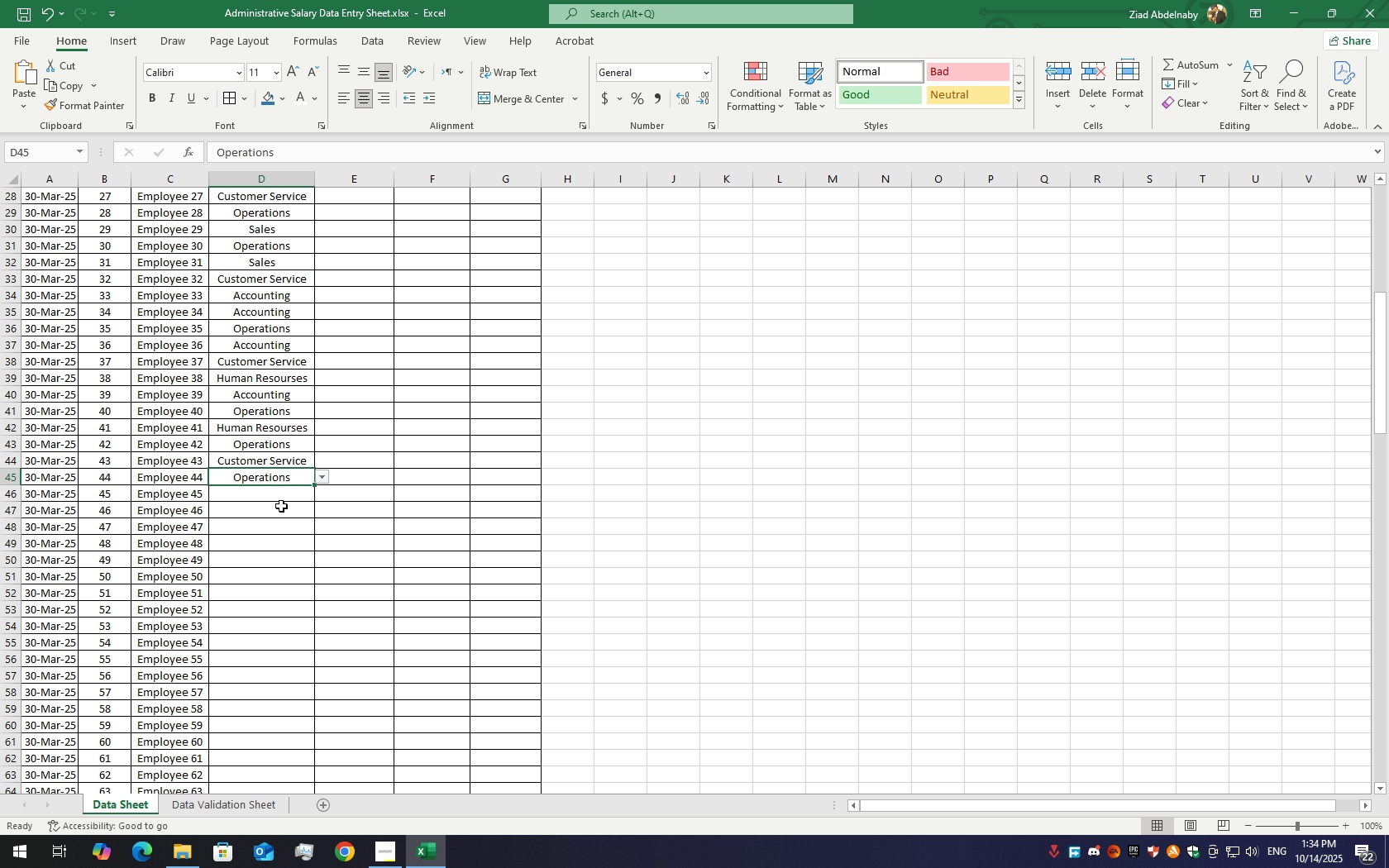 
left_click([280, 497])
 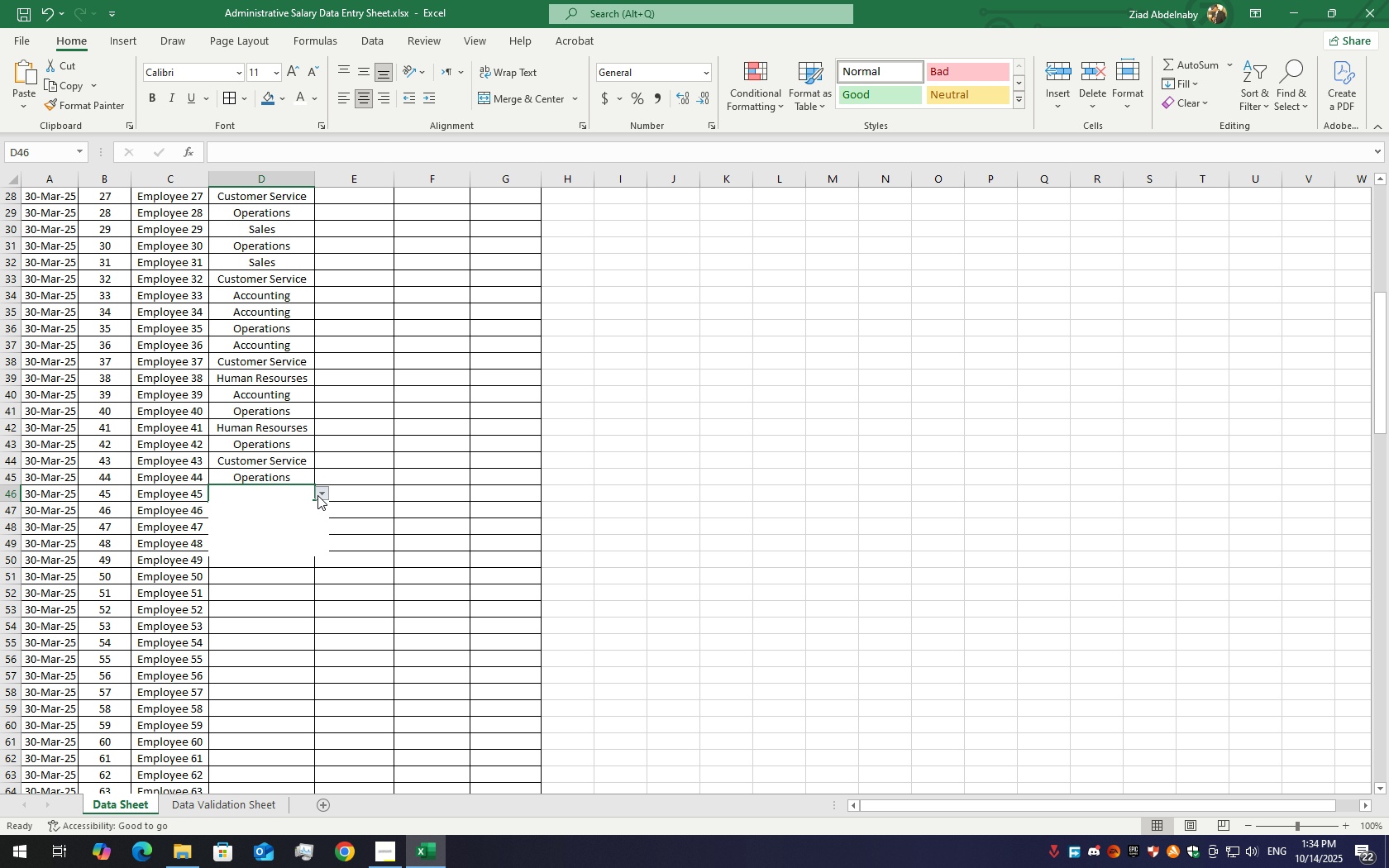 
left_click([317, 495])
 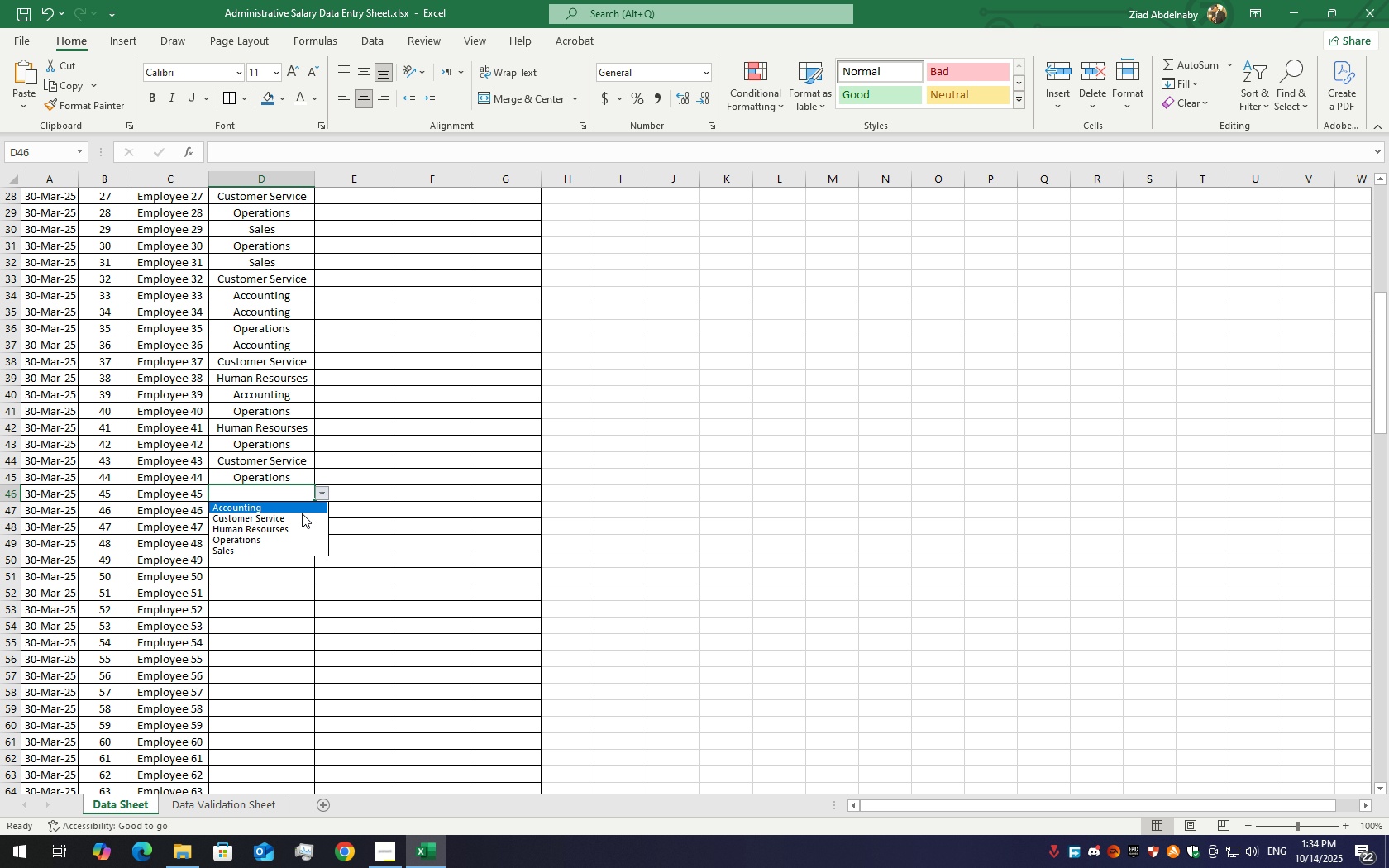 
left_click([298, 520])
 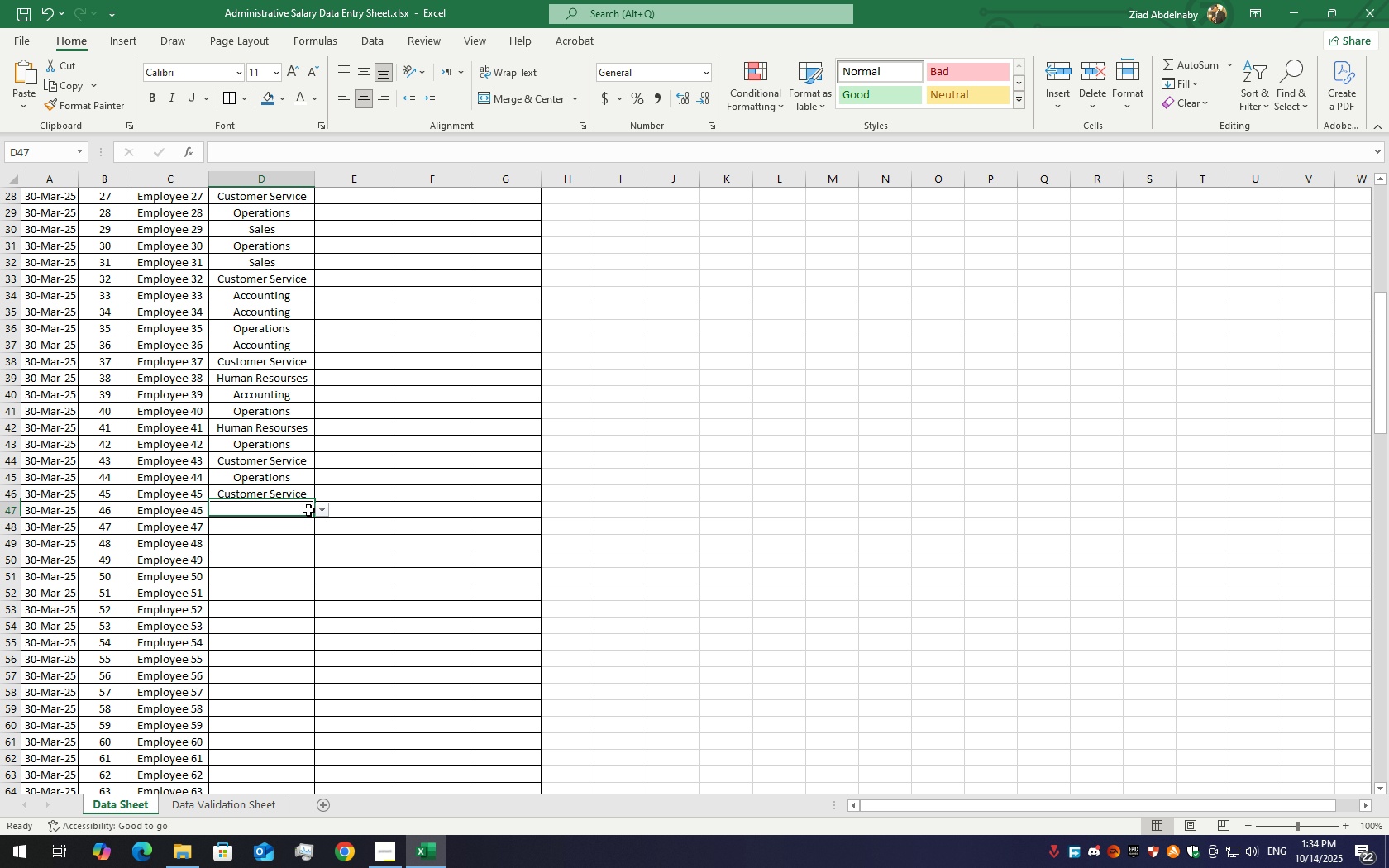 
left_click([308, 510])
 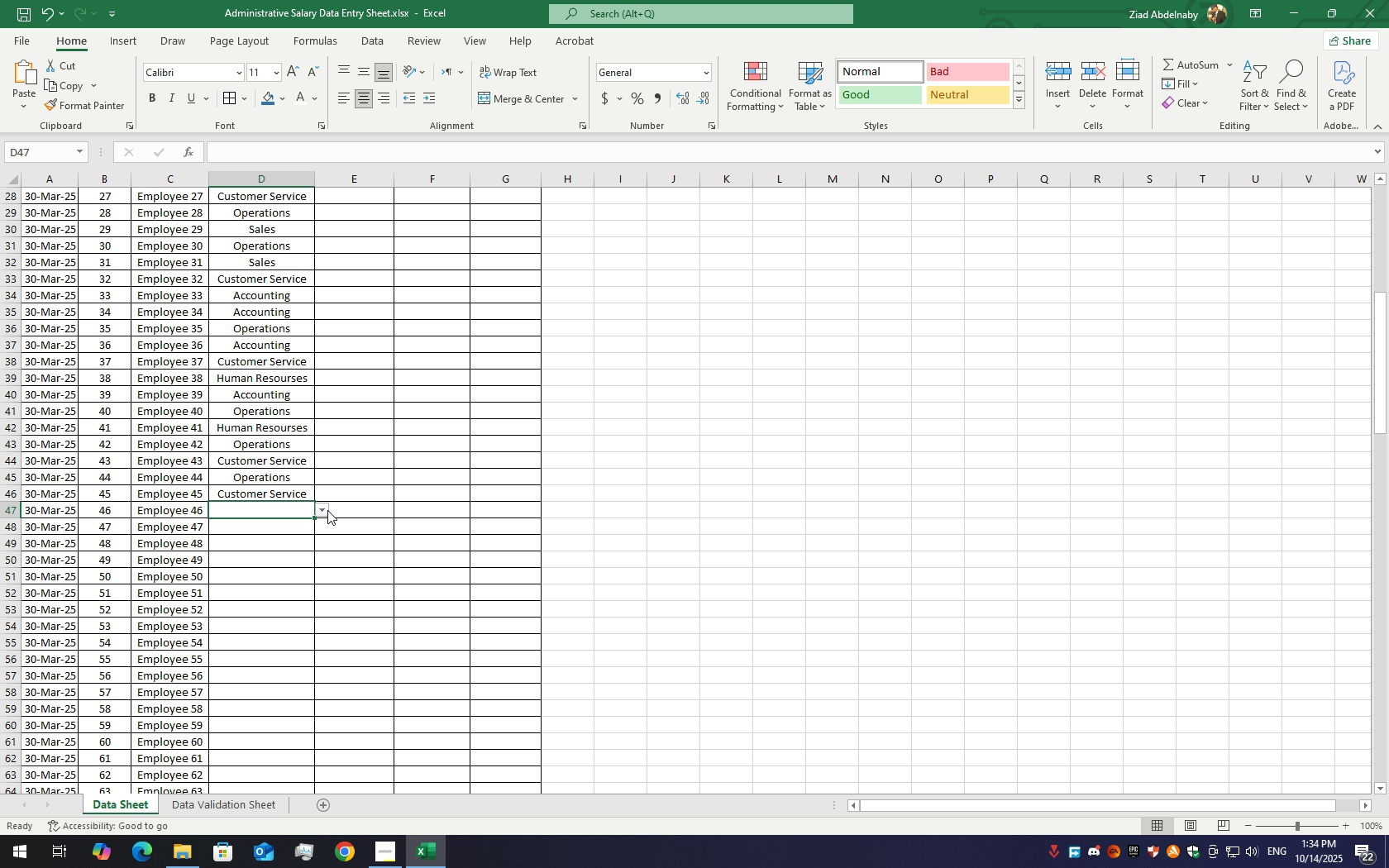 
left_click([327, 510])
 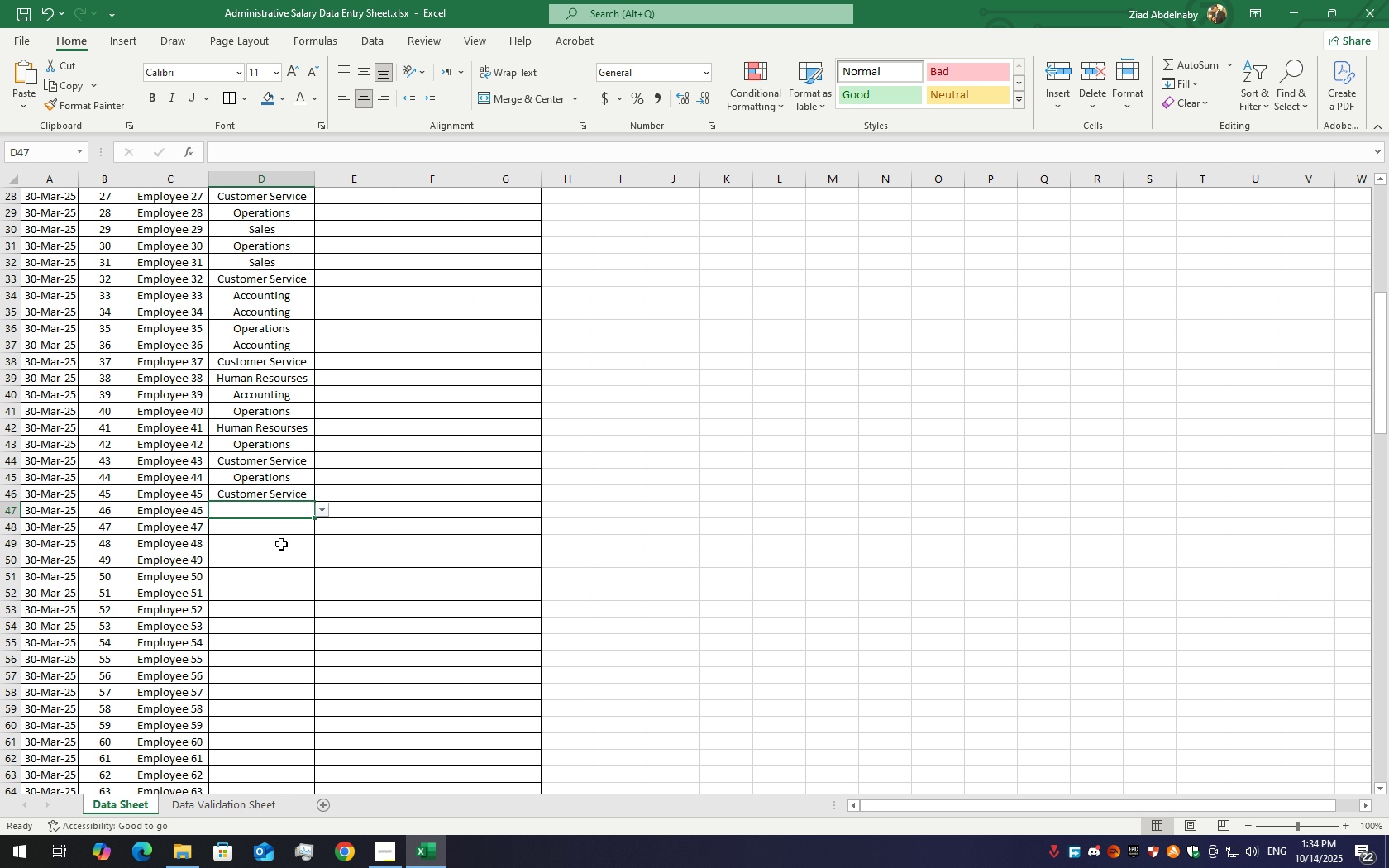 
left_click([281, 544])
 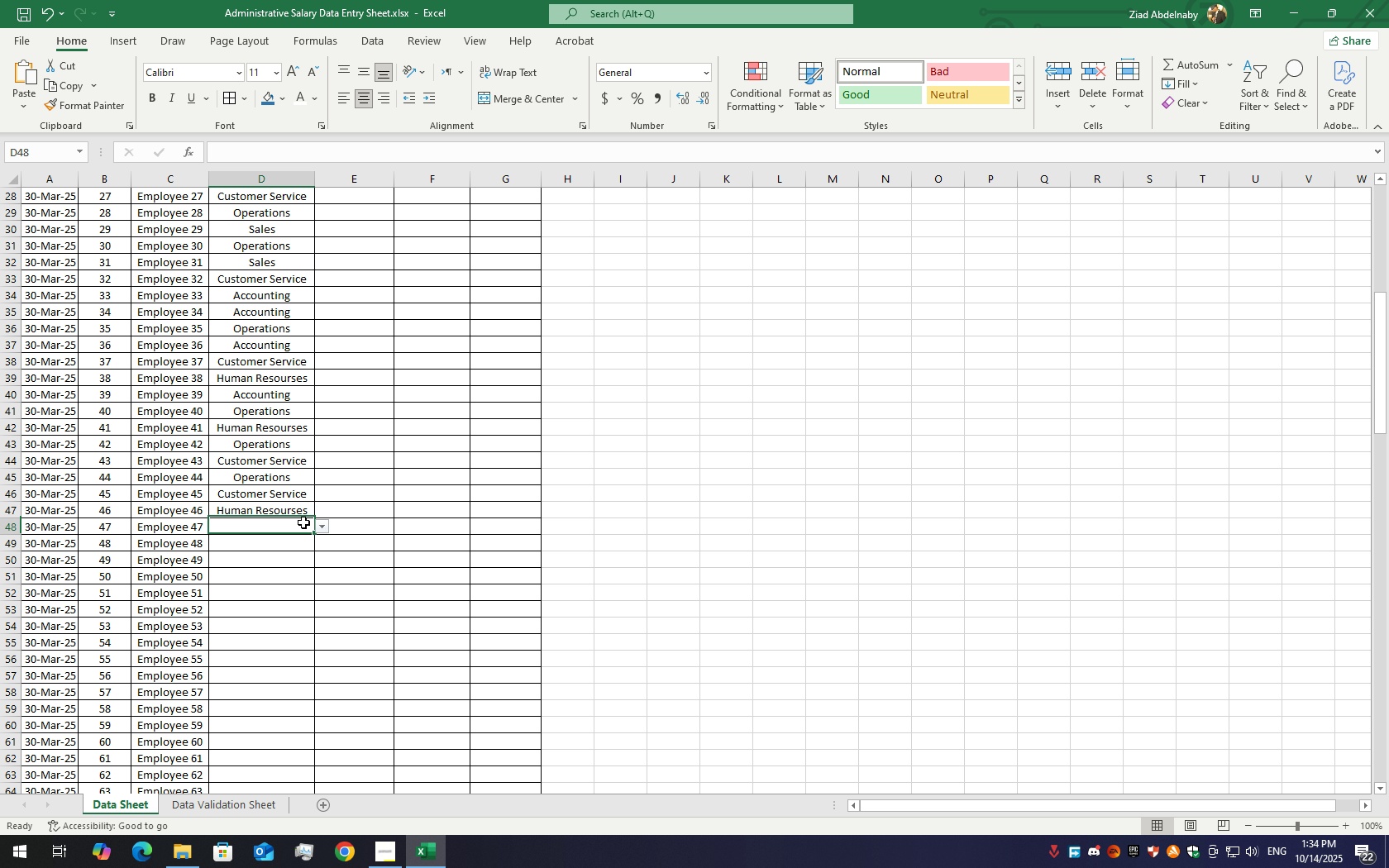 
left_click([303, 522])
 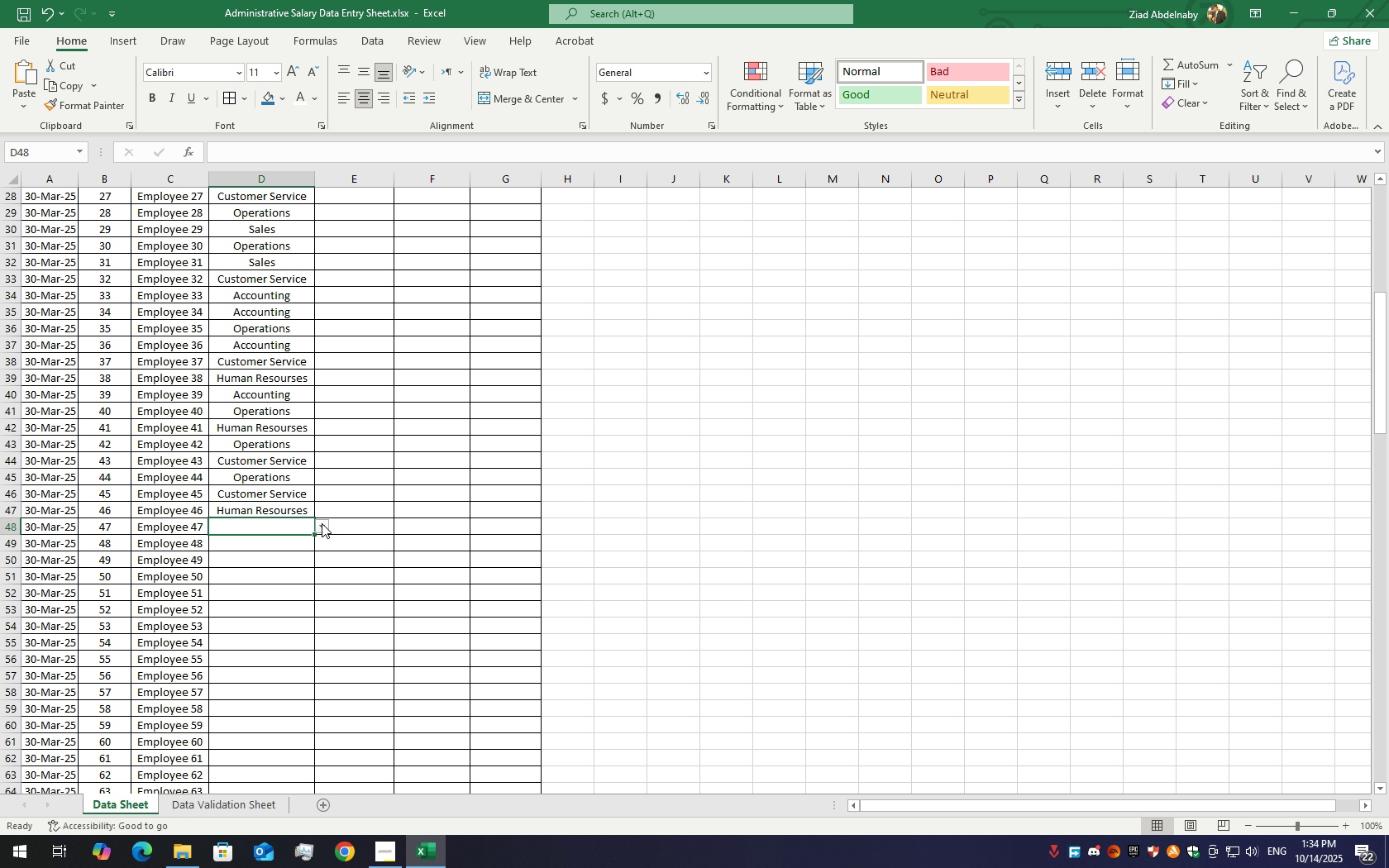 
left_click([322, 523])
 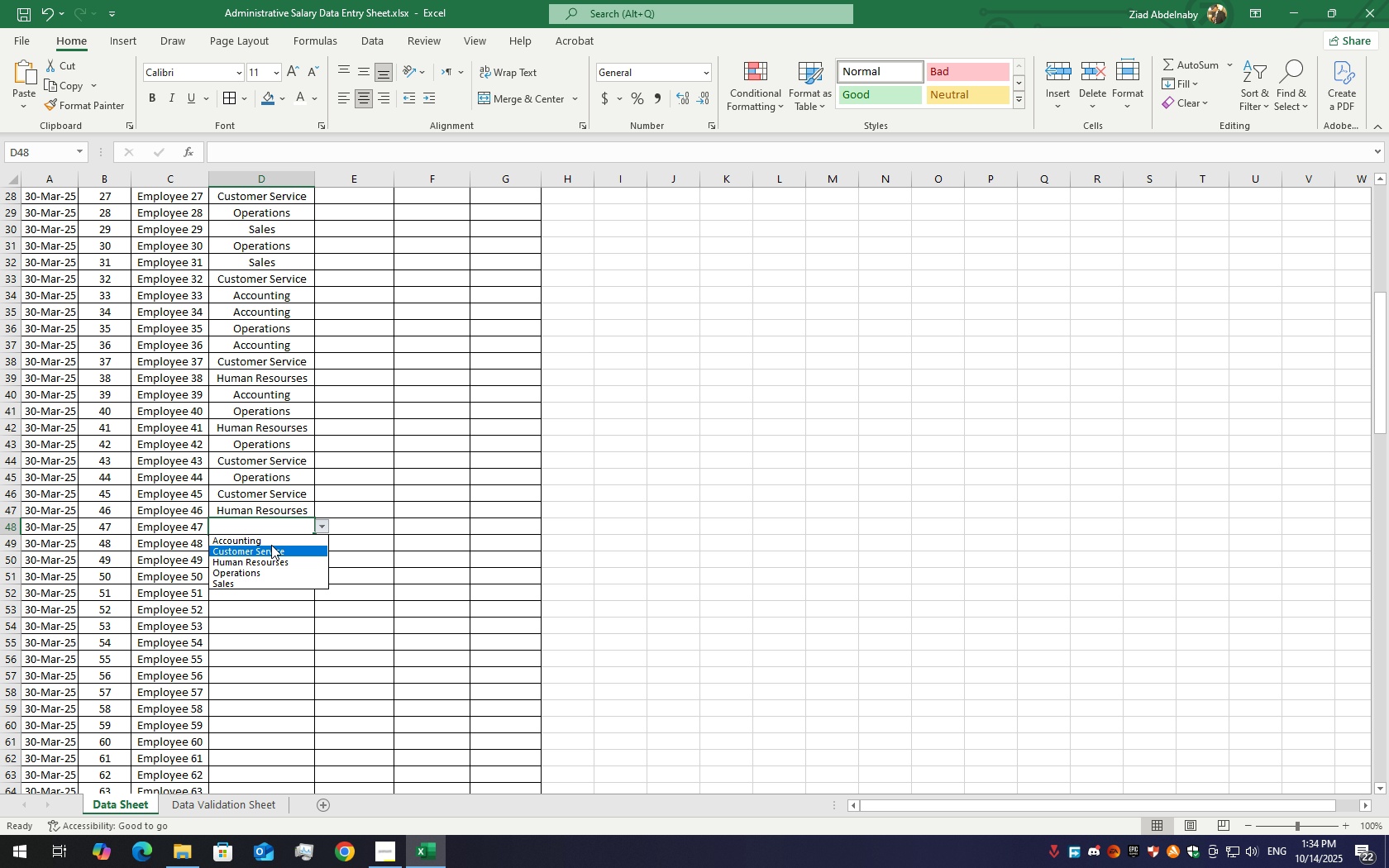 
left_click([271, 545])
 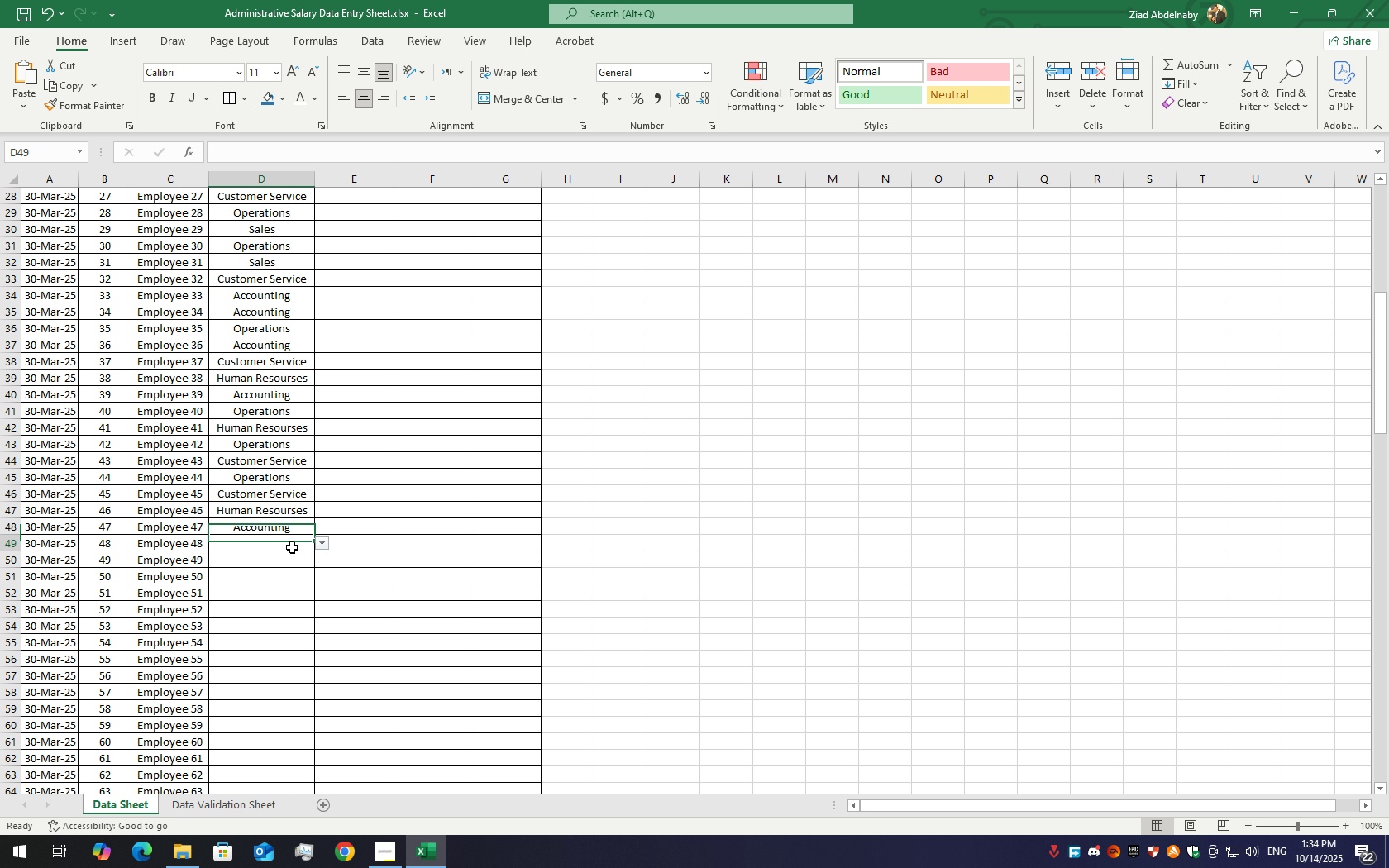 
left_click([292, 547])
 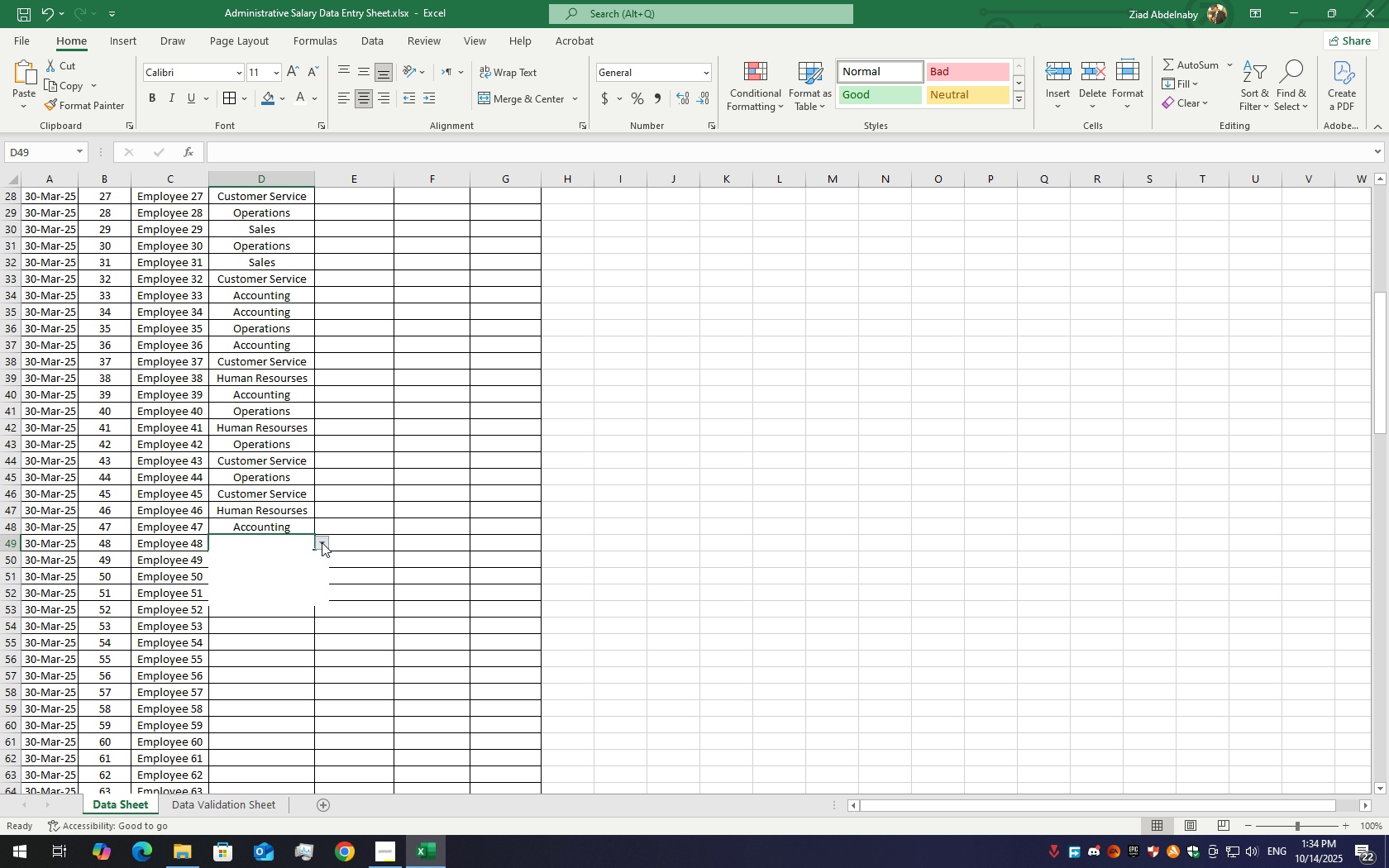 
left_click([322, 542])
 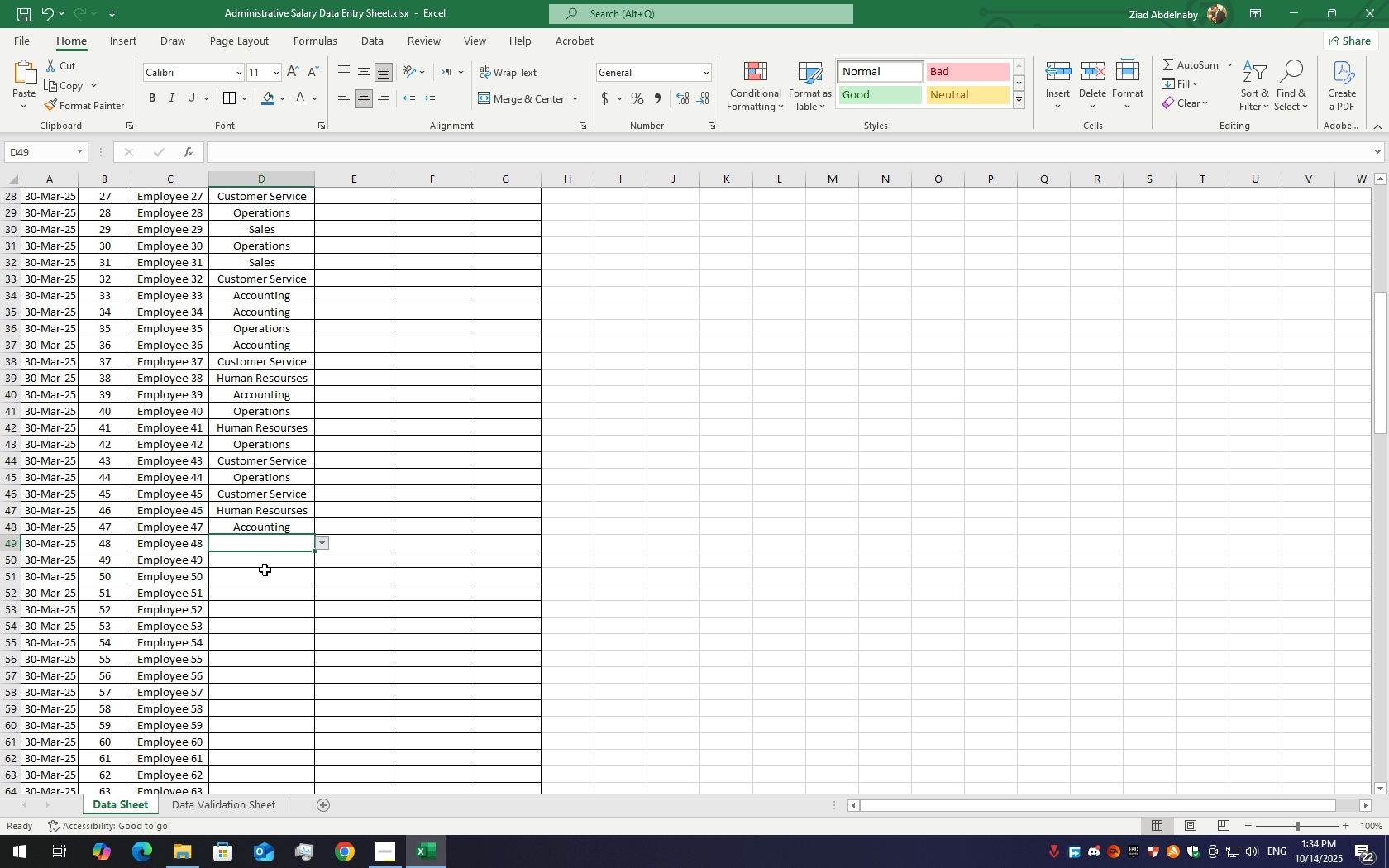 
left_click([265, 570])
 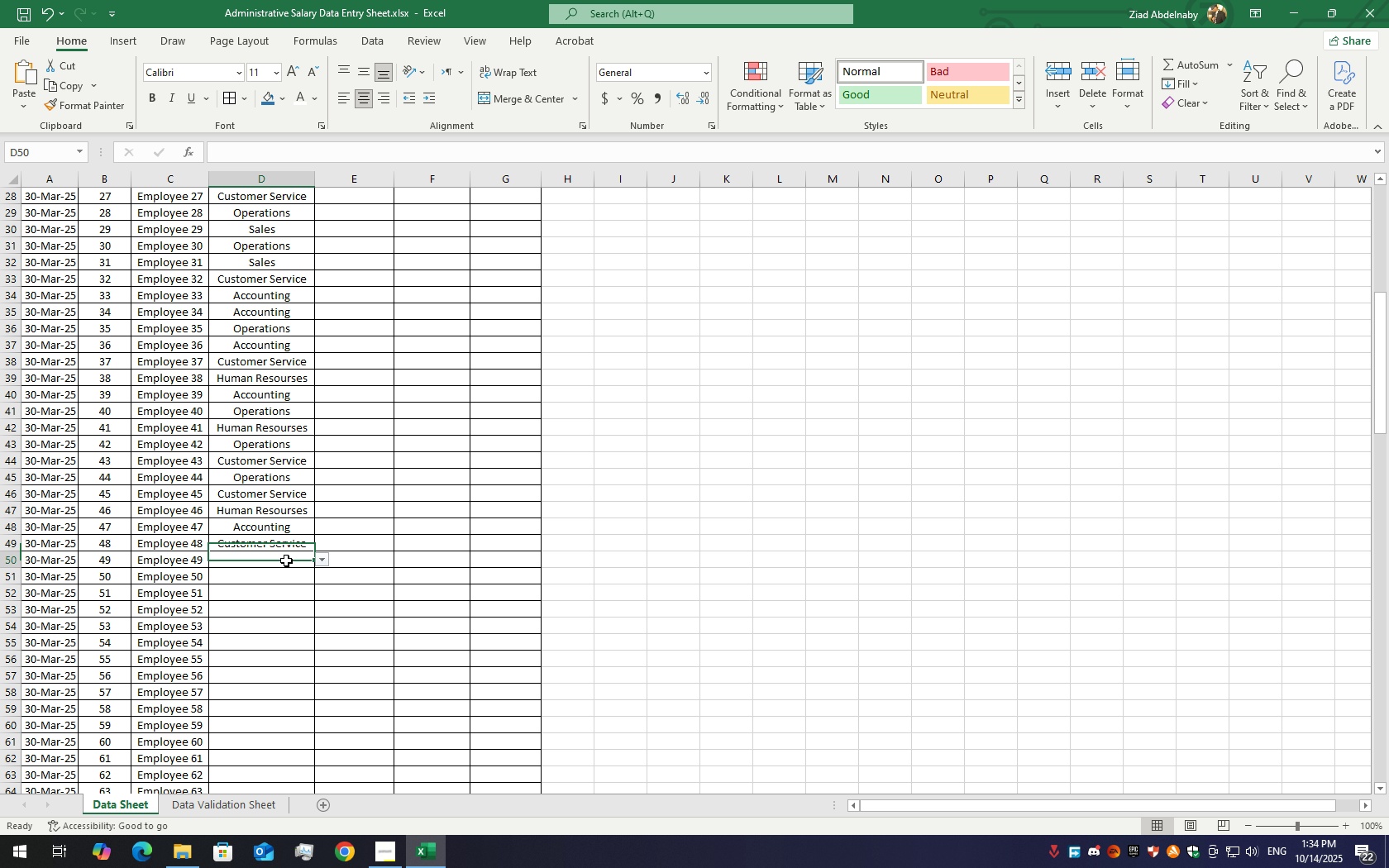 
left_click([286, 560])
 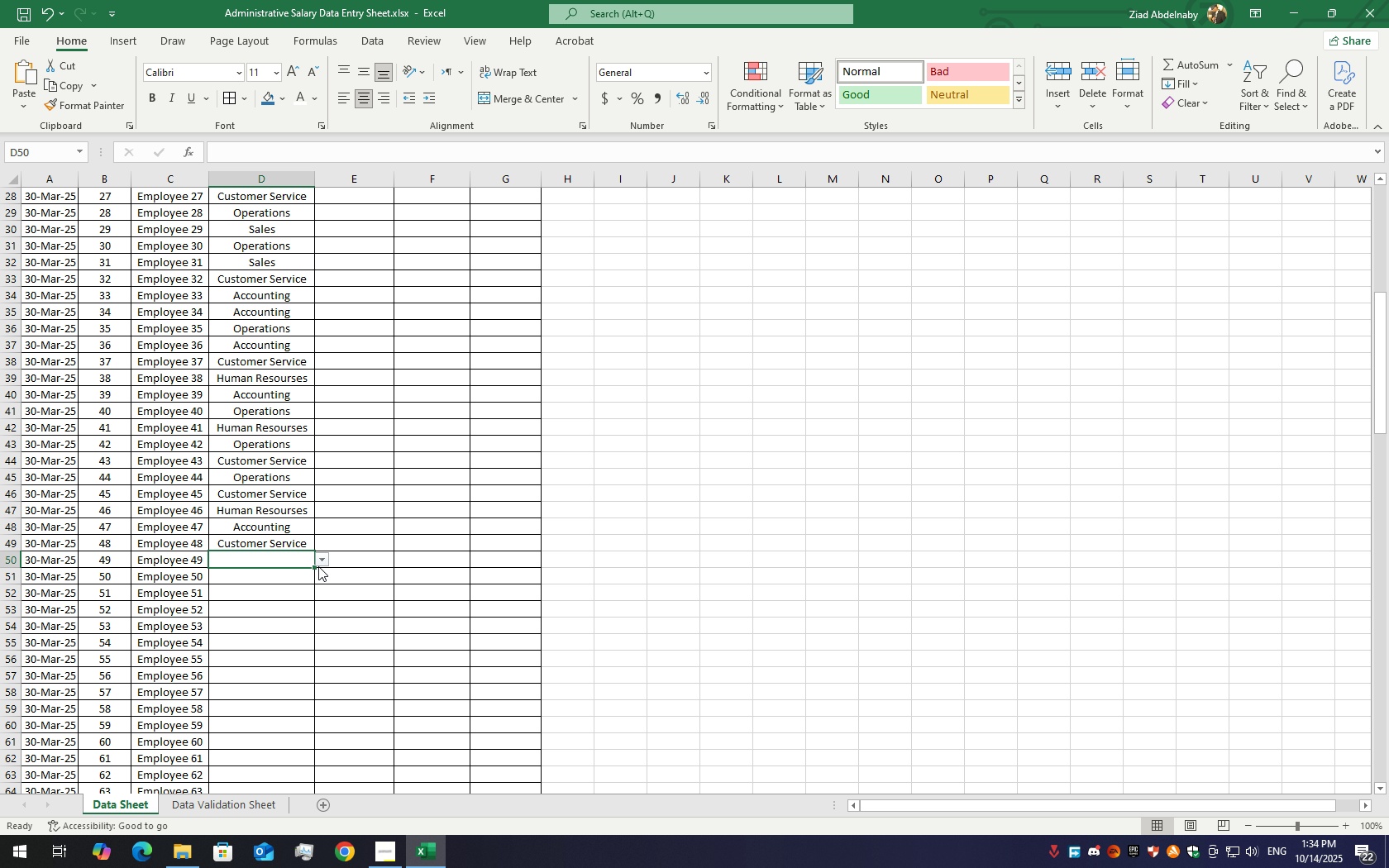 
left_click_drag(start_coordinate=[319, 566], to_coordinate=[315, 566])
 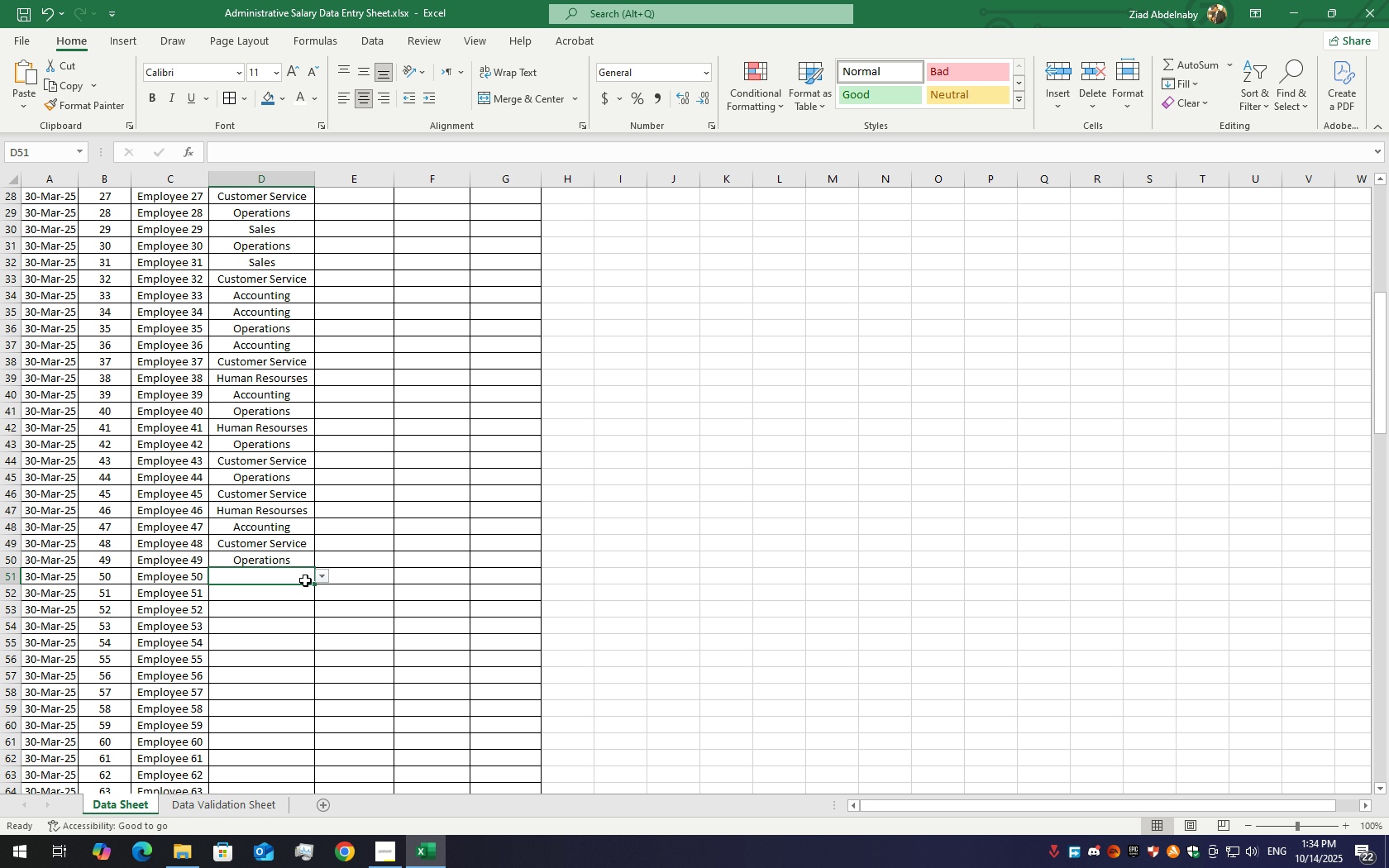 
left_click([320, 575])
 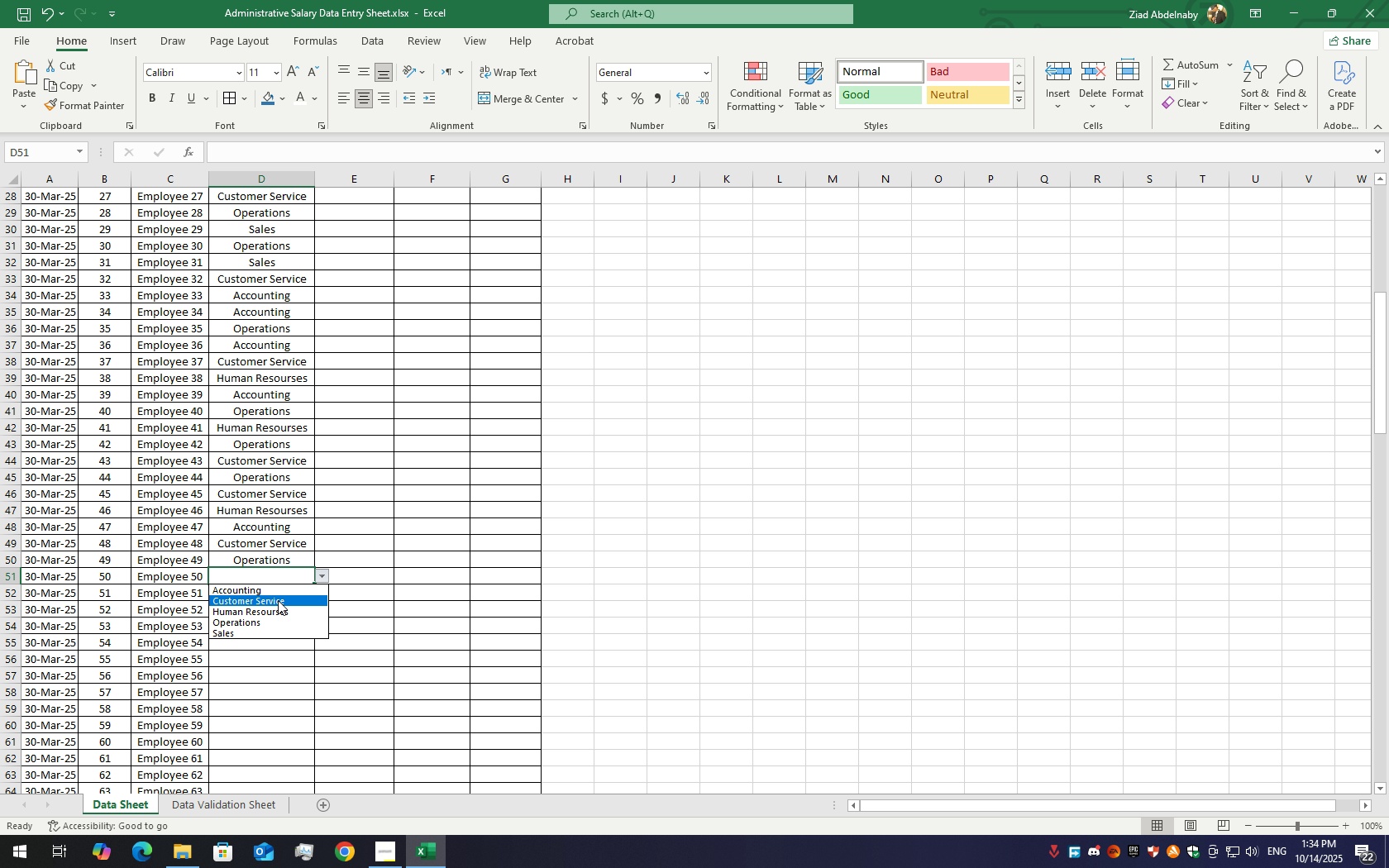 
left_click([278, 600])
 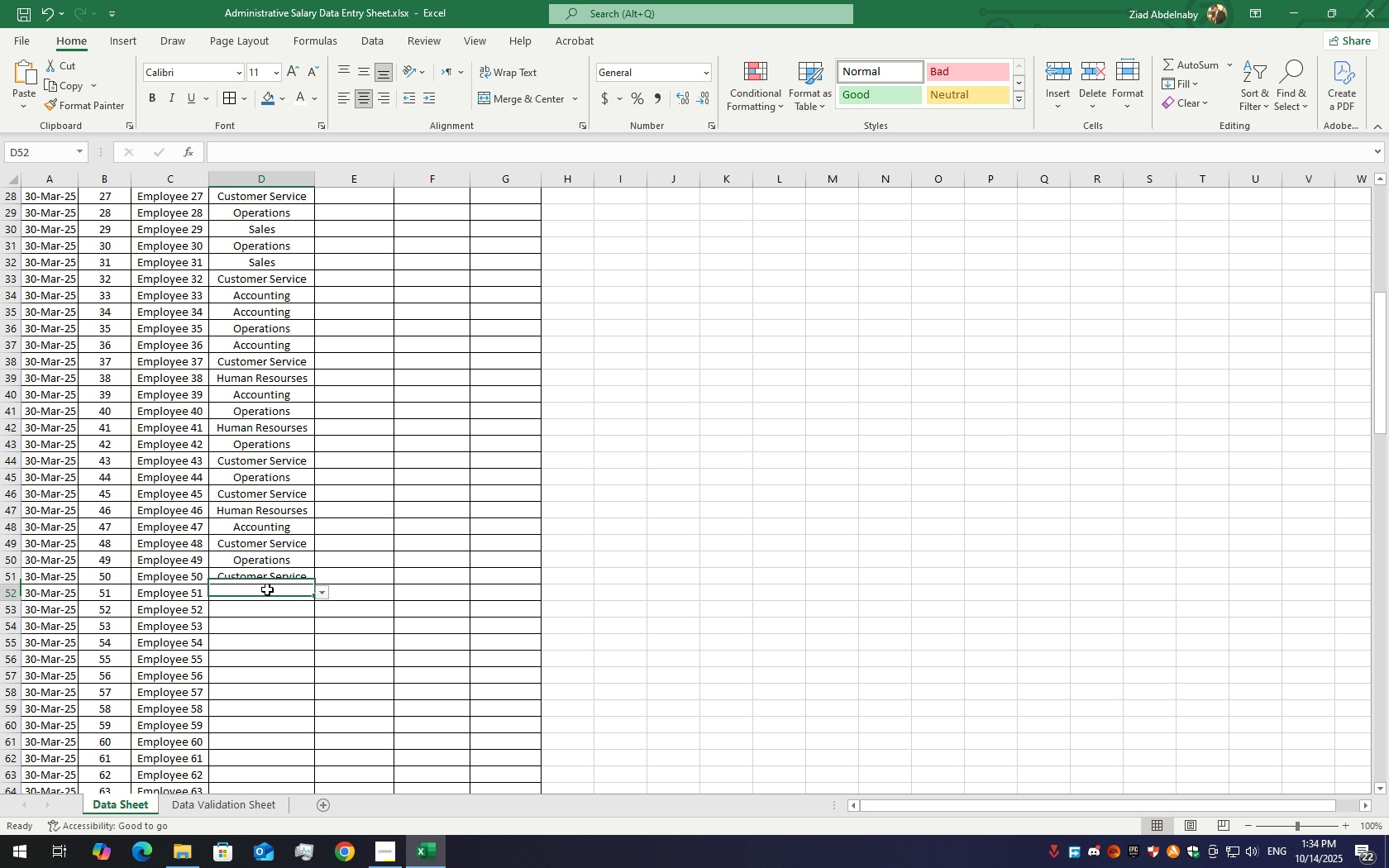 
left_click([267, 589])
 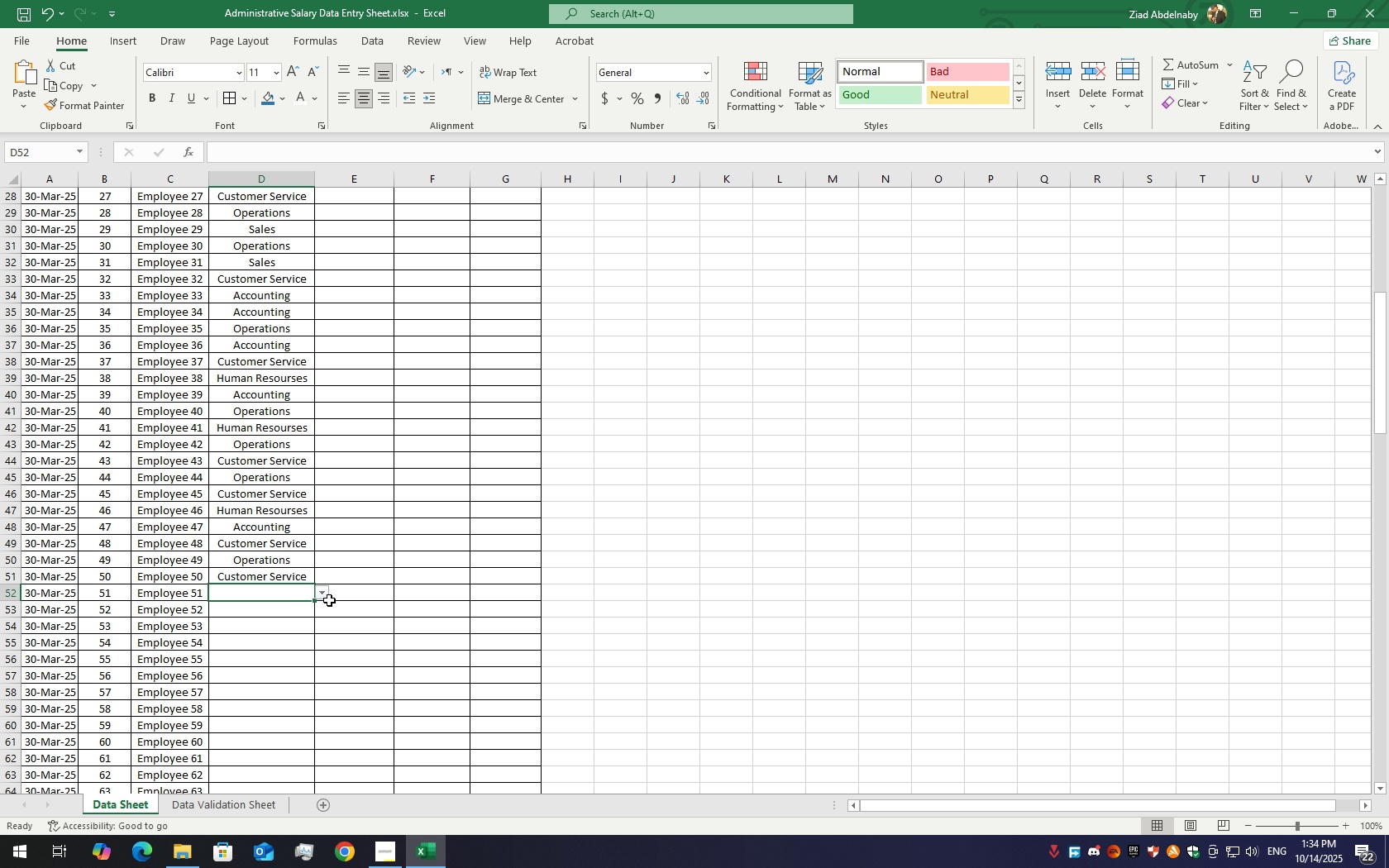 
left_click([321, 597])
 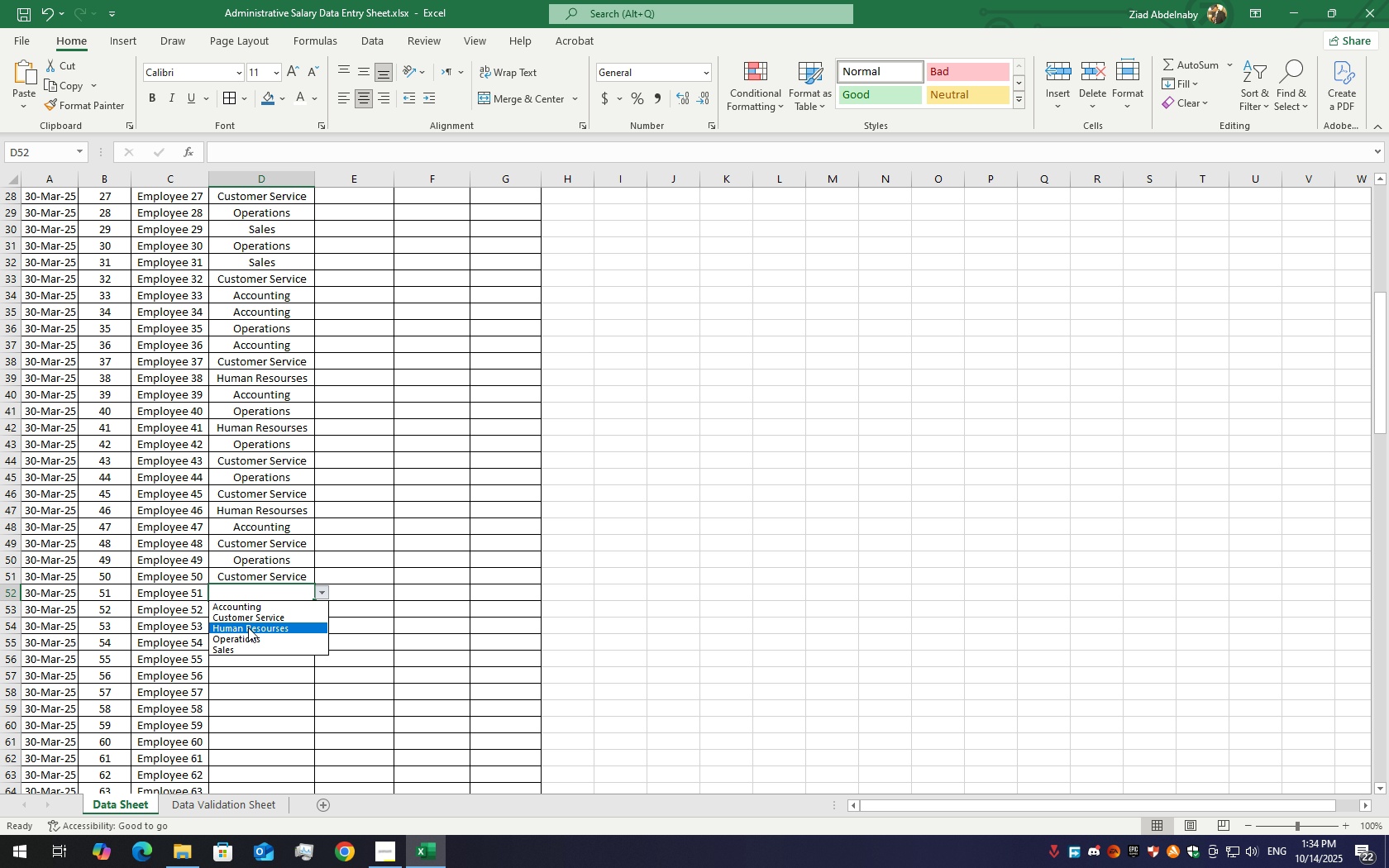 
left_click([248, 627])
 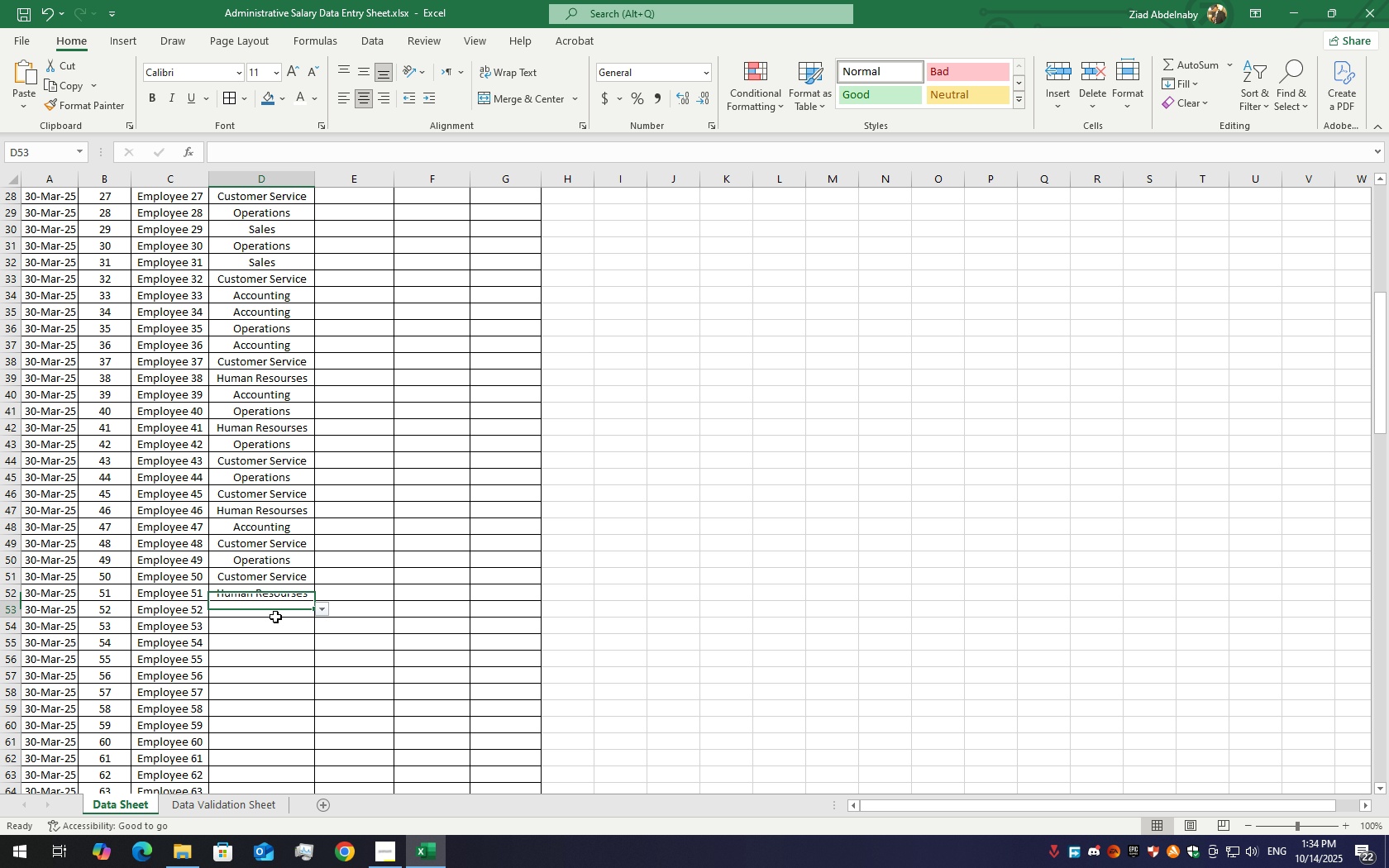 
left_click([275, 617])
 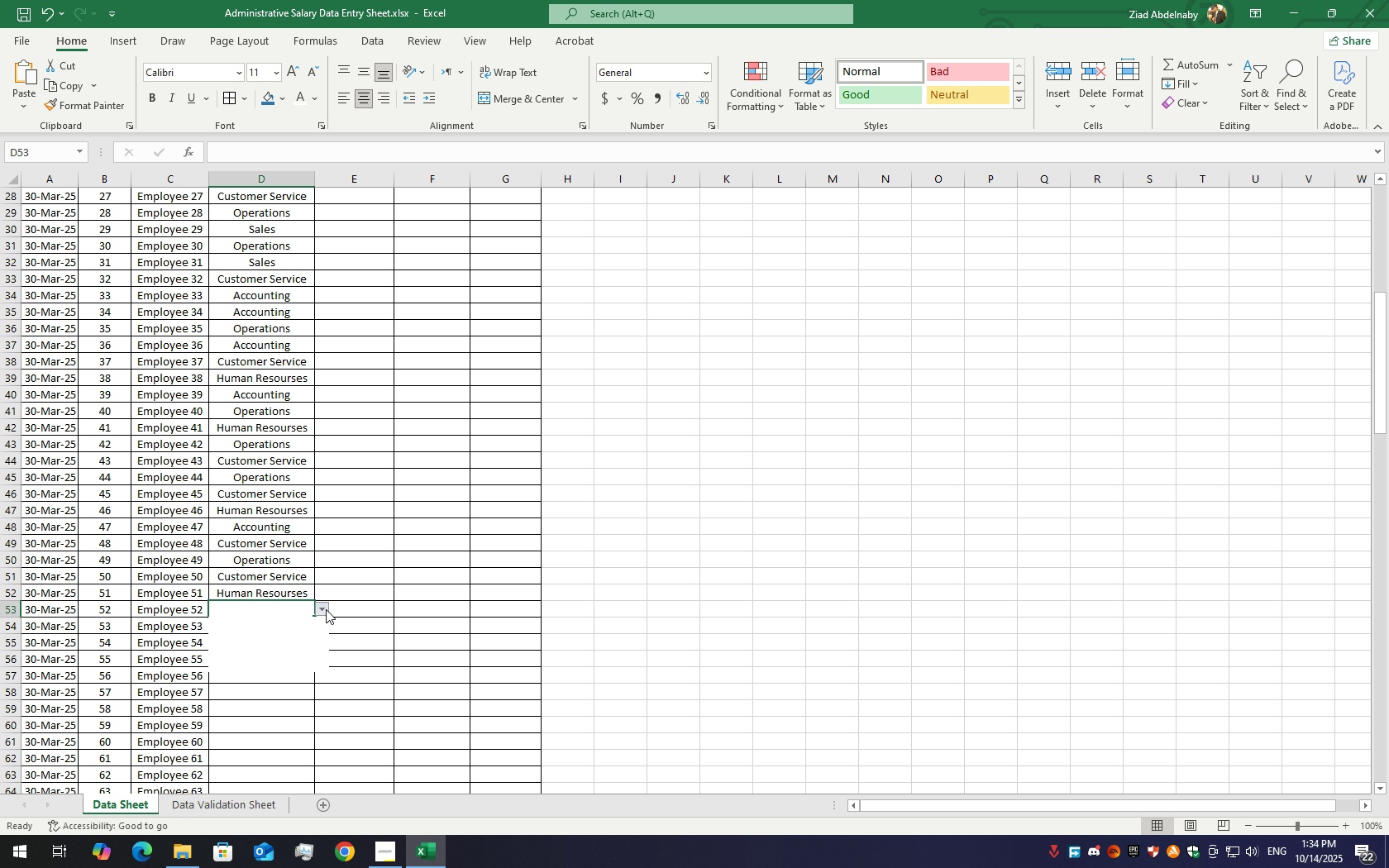 
left_click([326, 609])
 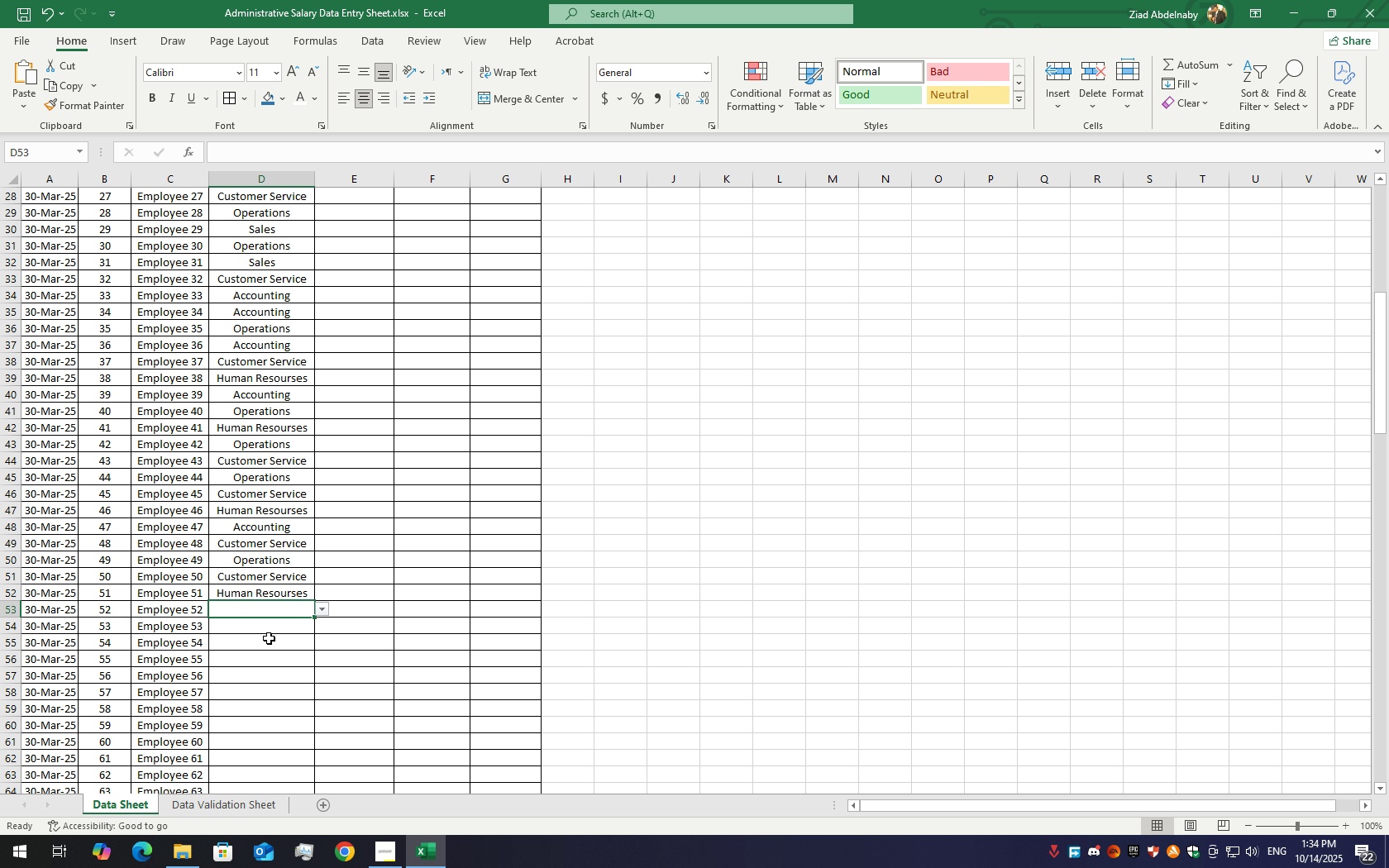 
left_click([269, 638])
 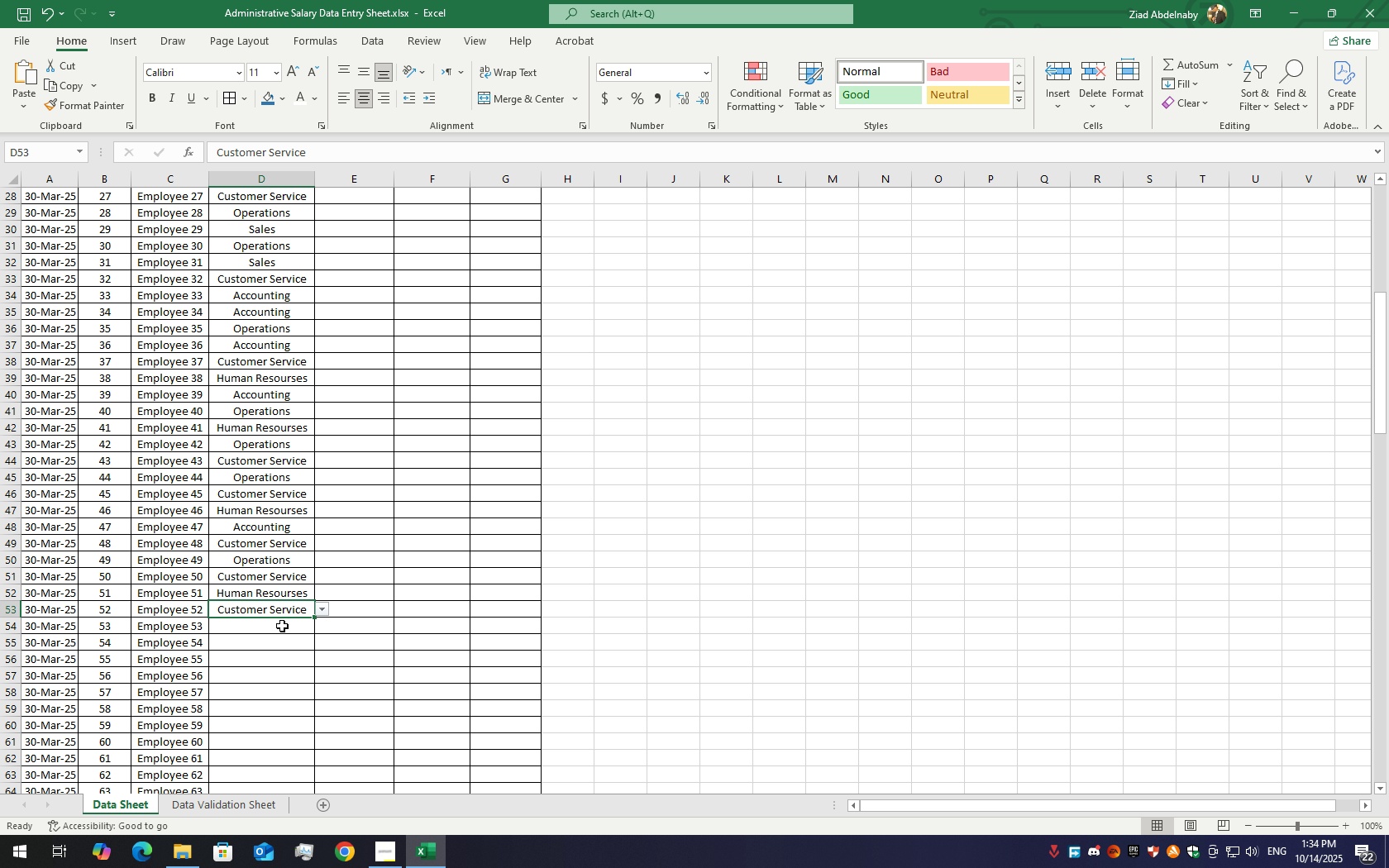 
left_click([278, 626])
 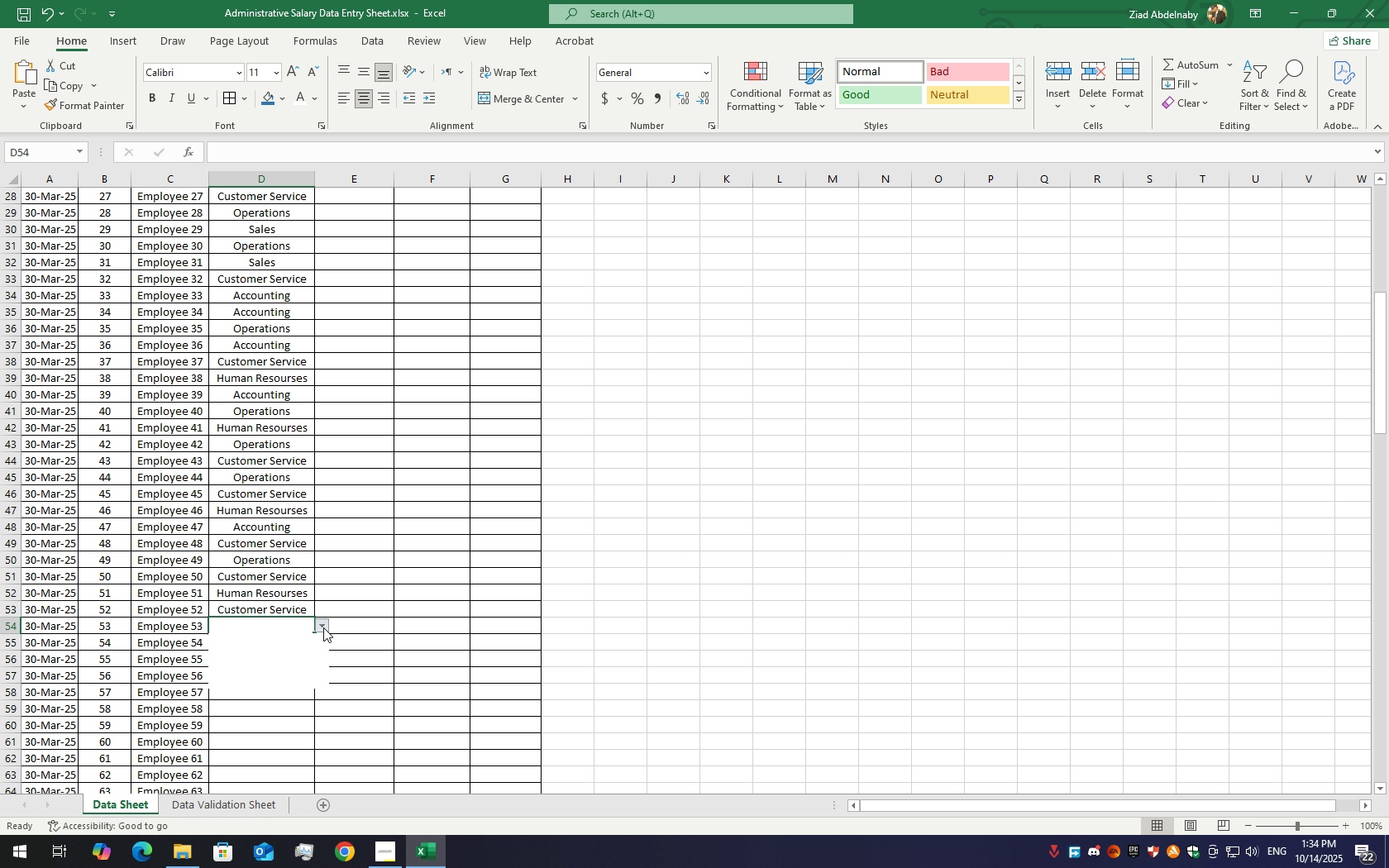 
left_click([323, 627])
 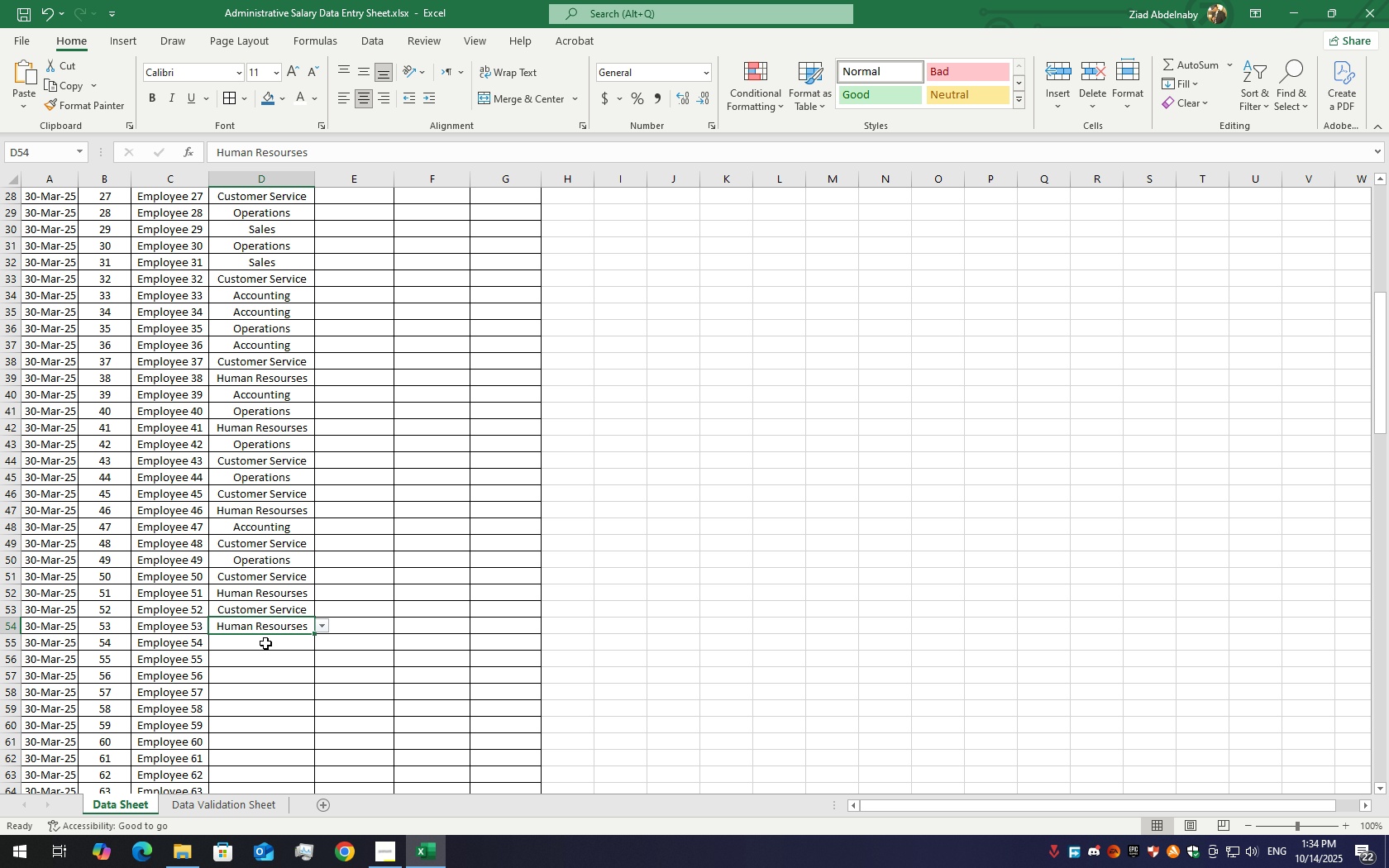 
wait(5.55)
 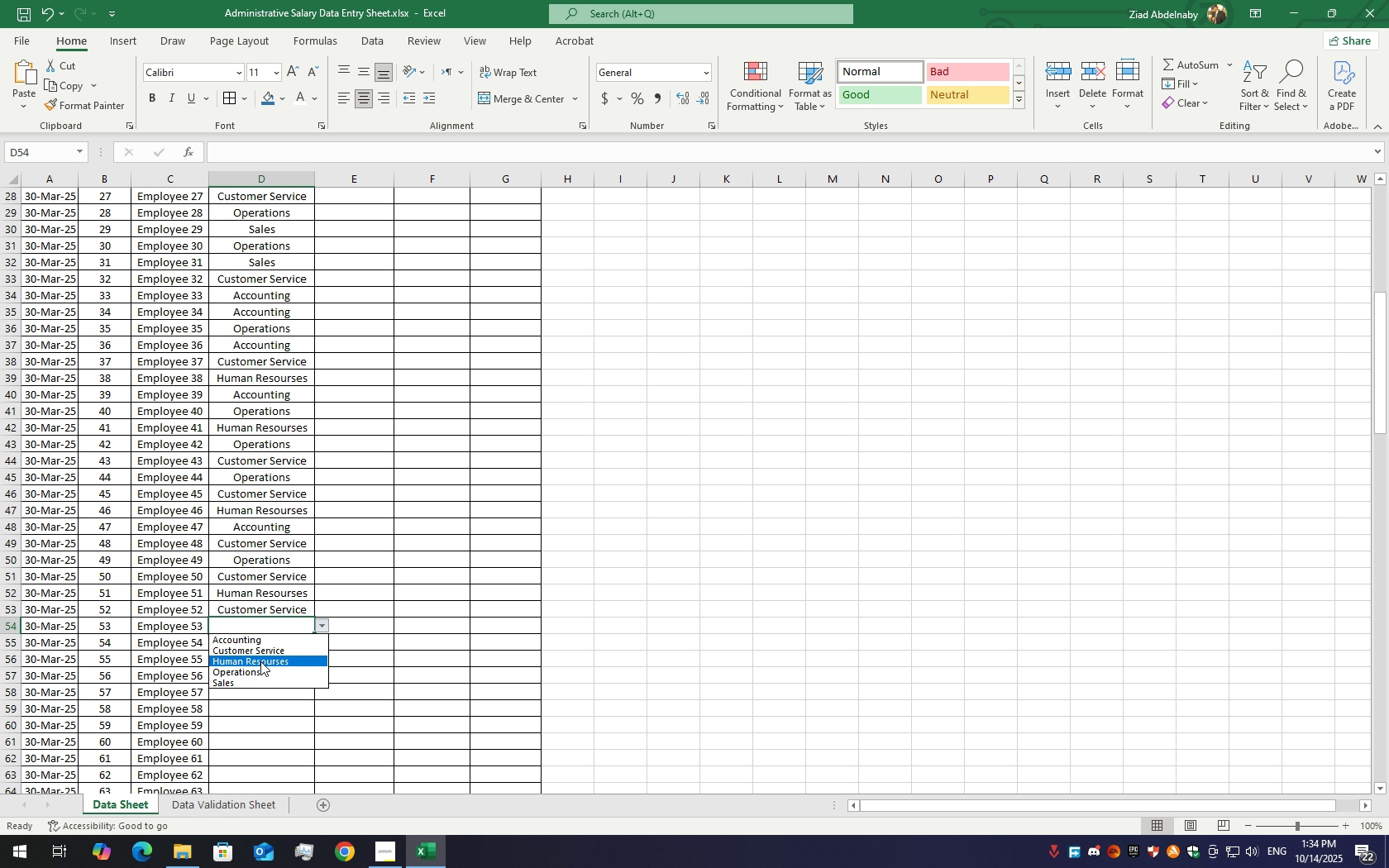 
left_click([265, 651])
 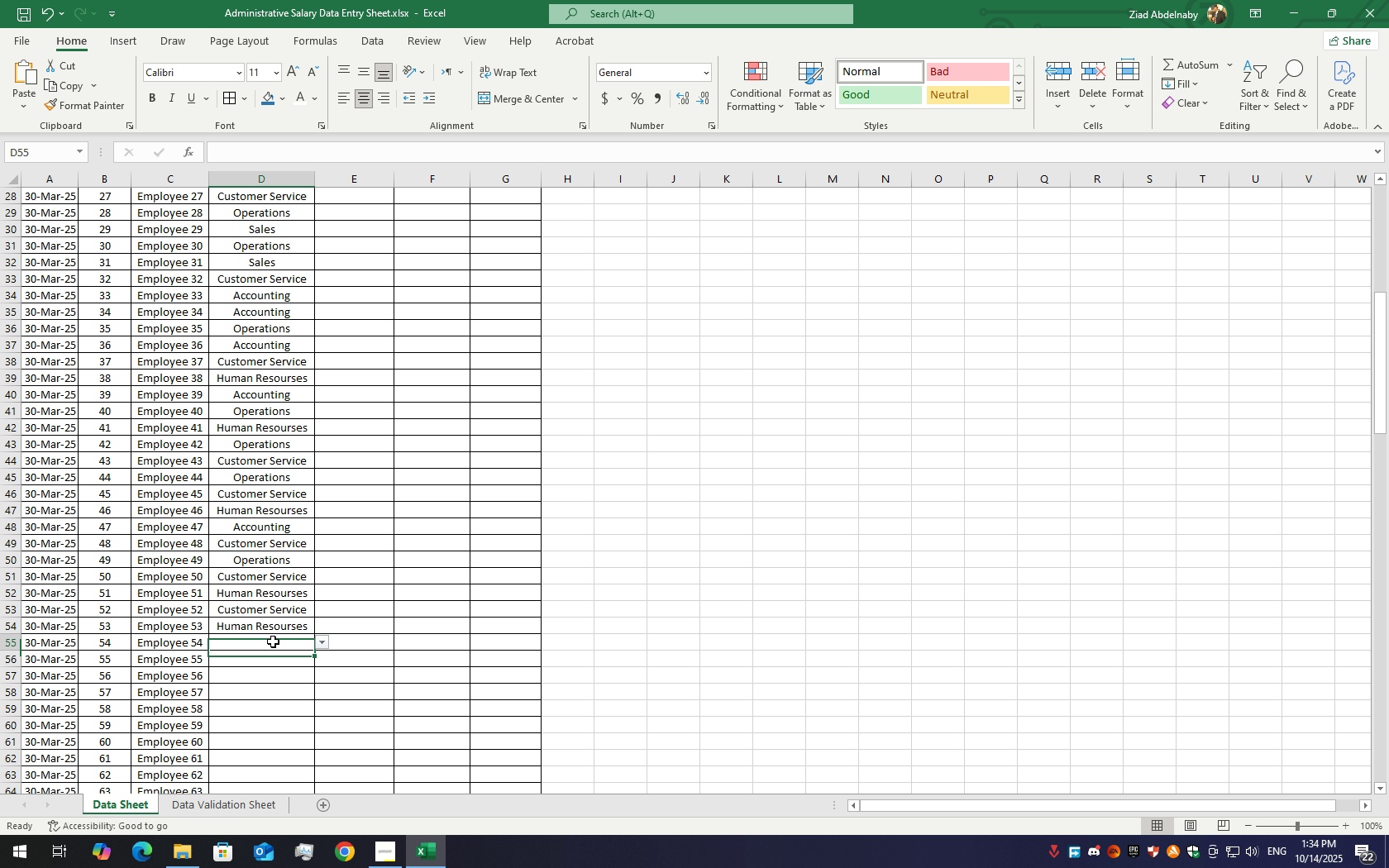 
left_click([273, 641])
 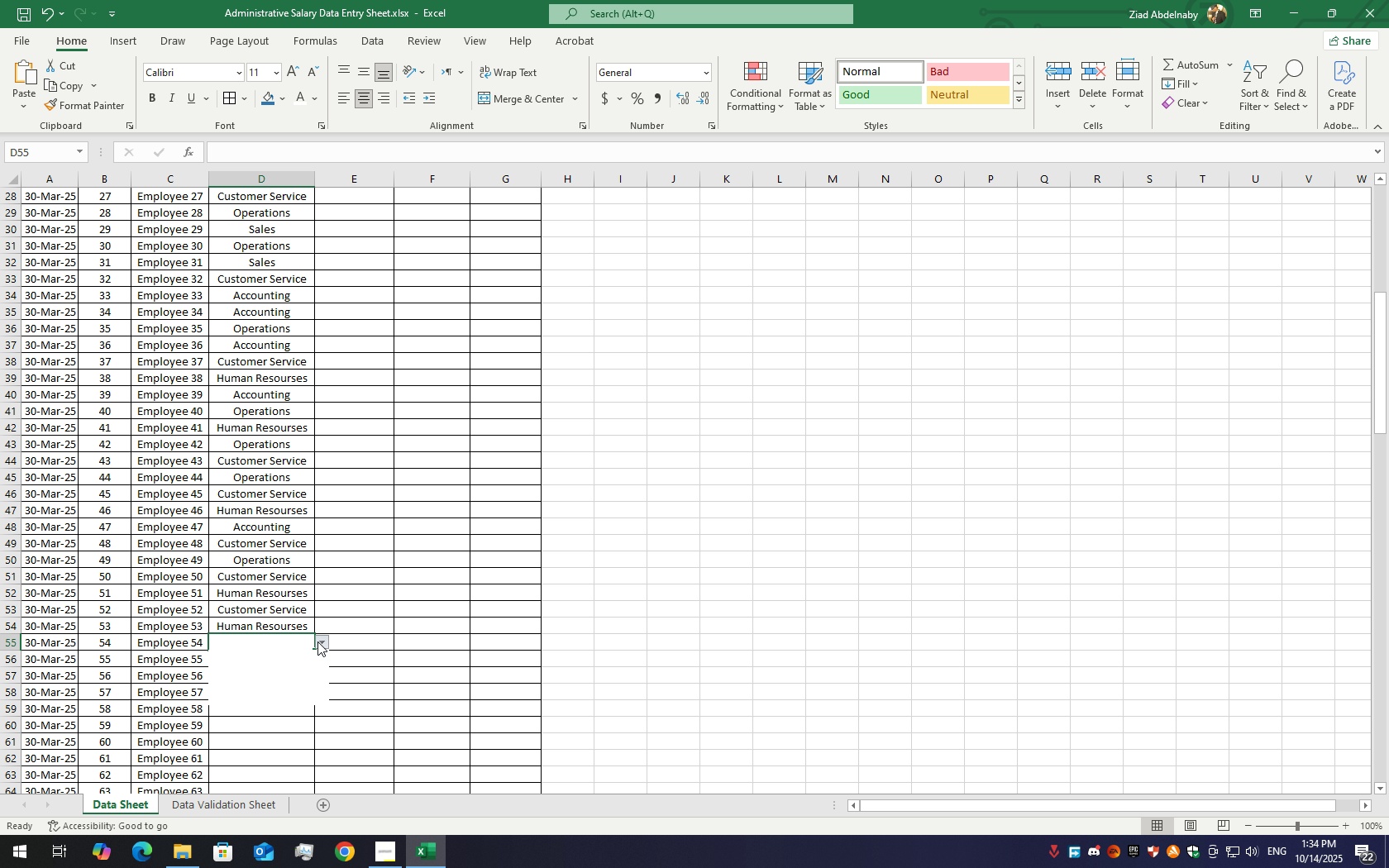 
left_click([317, 641])
 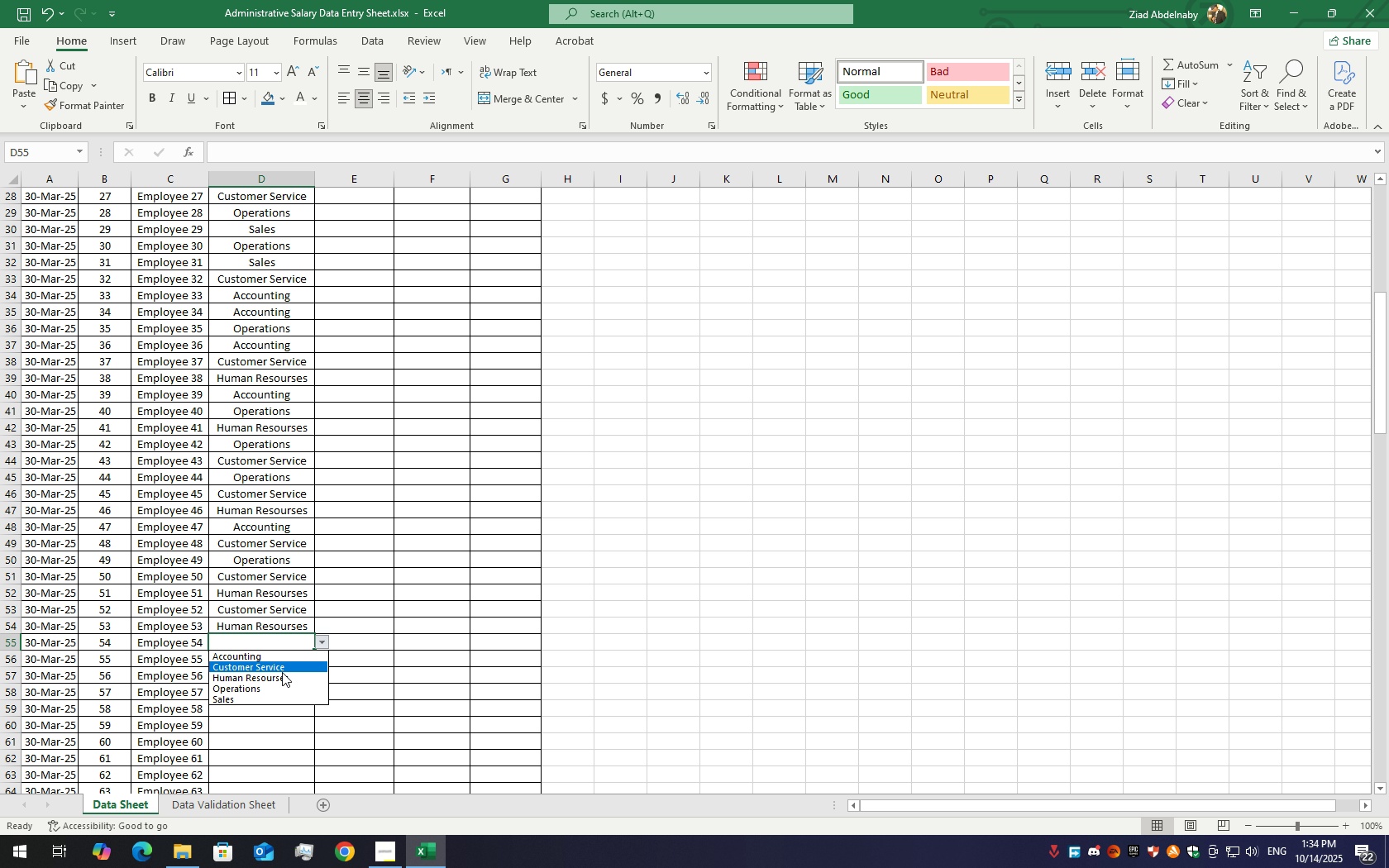 
mouse_move([262, 669])
 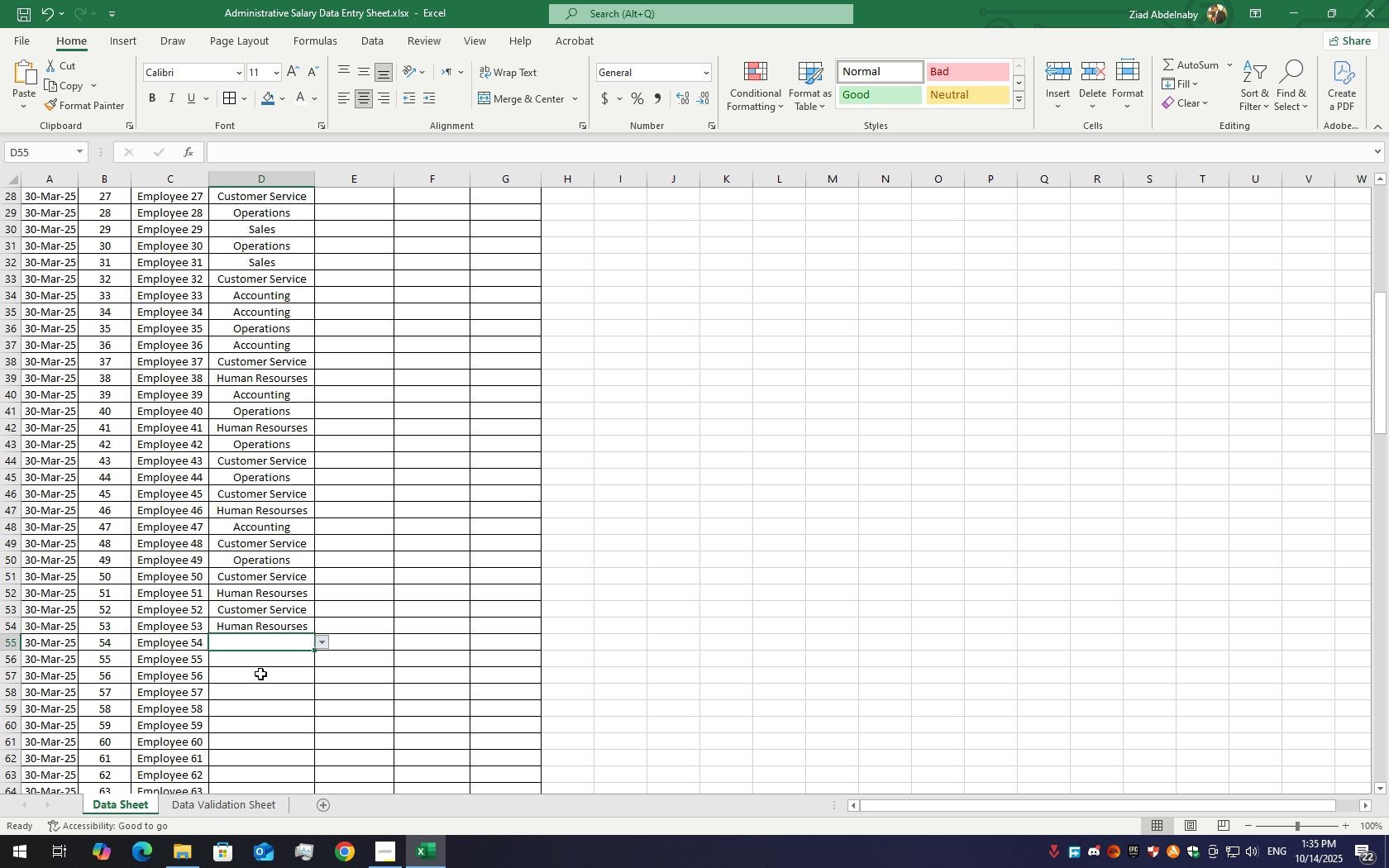 
left_click([260, 674])
 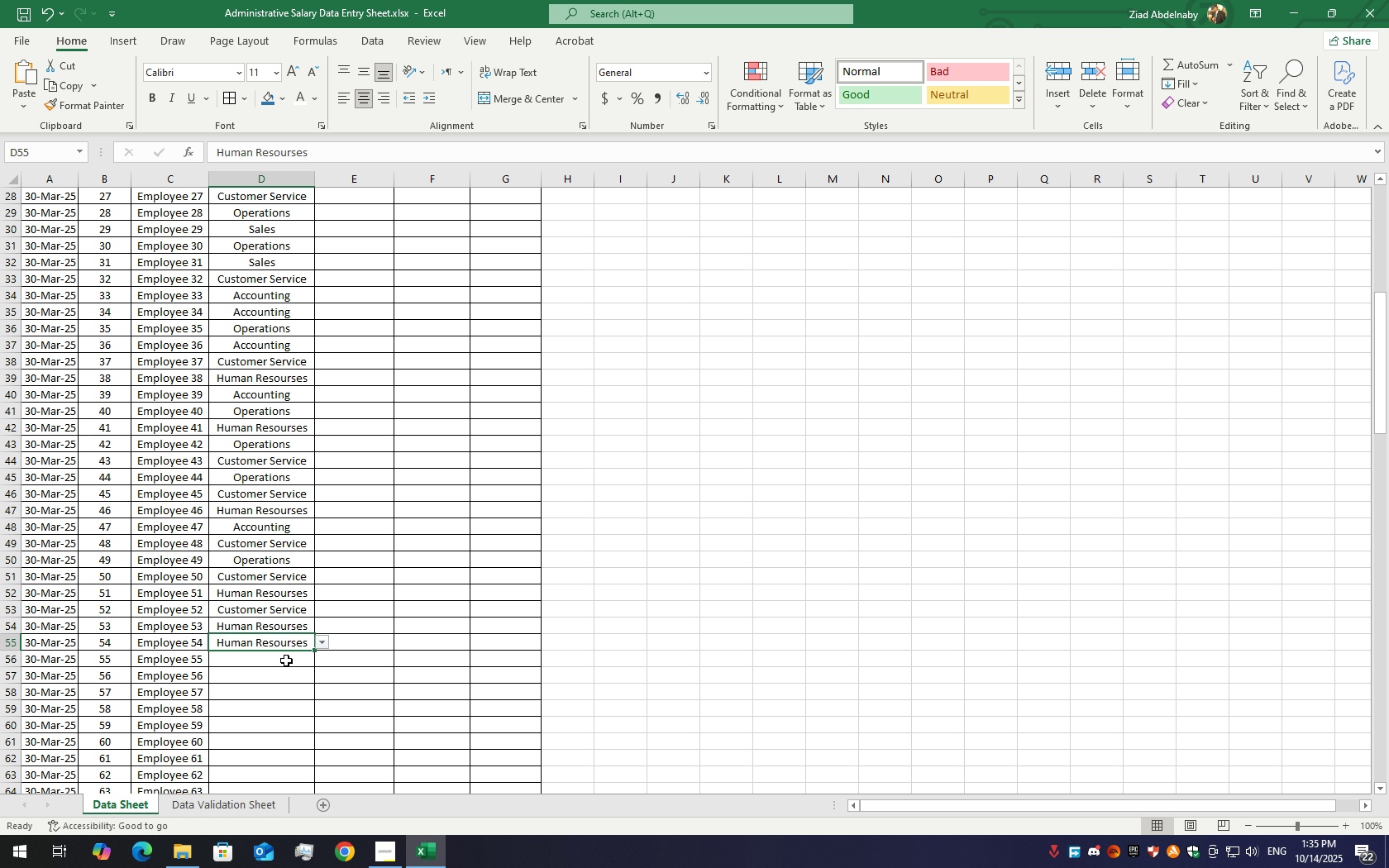 
left_click([286, 661])
 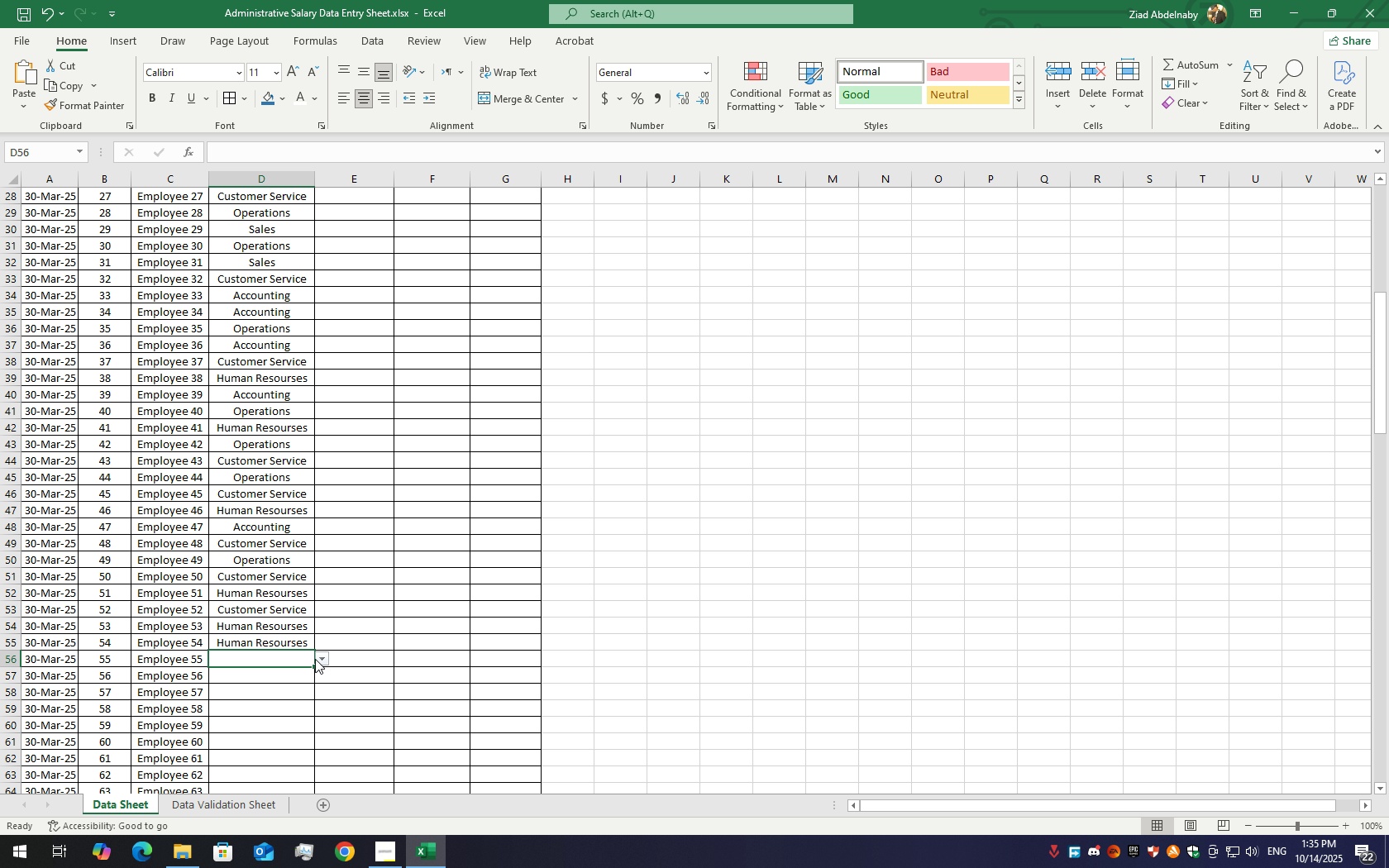 
left_click([315, 659])
 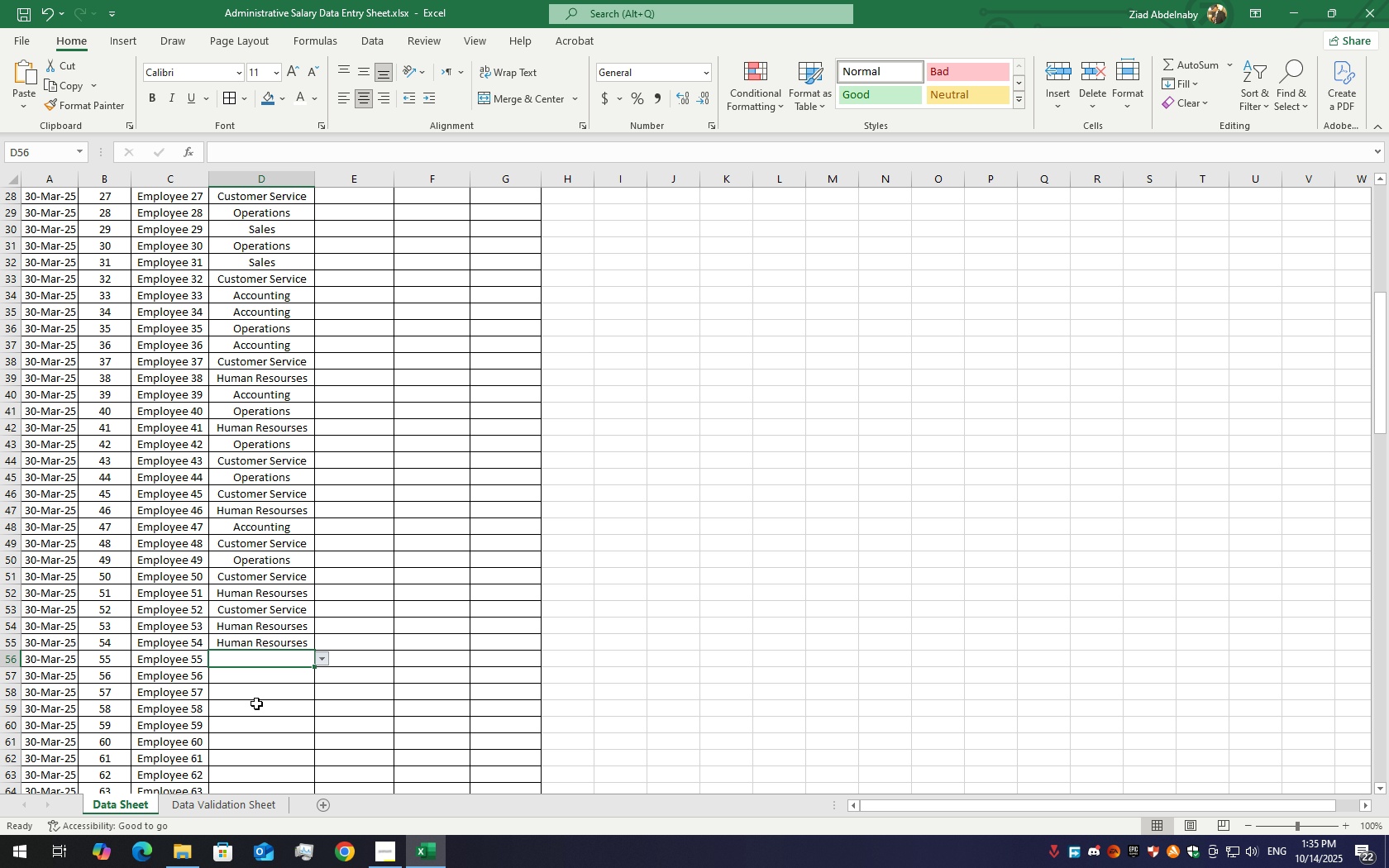 
left_click([256, 703])
 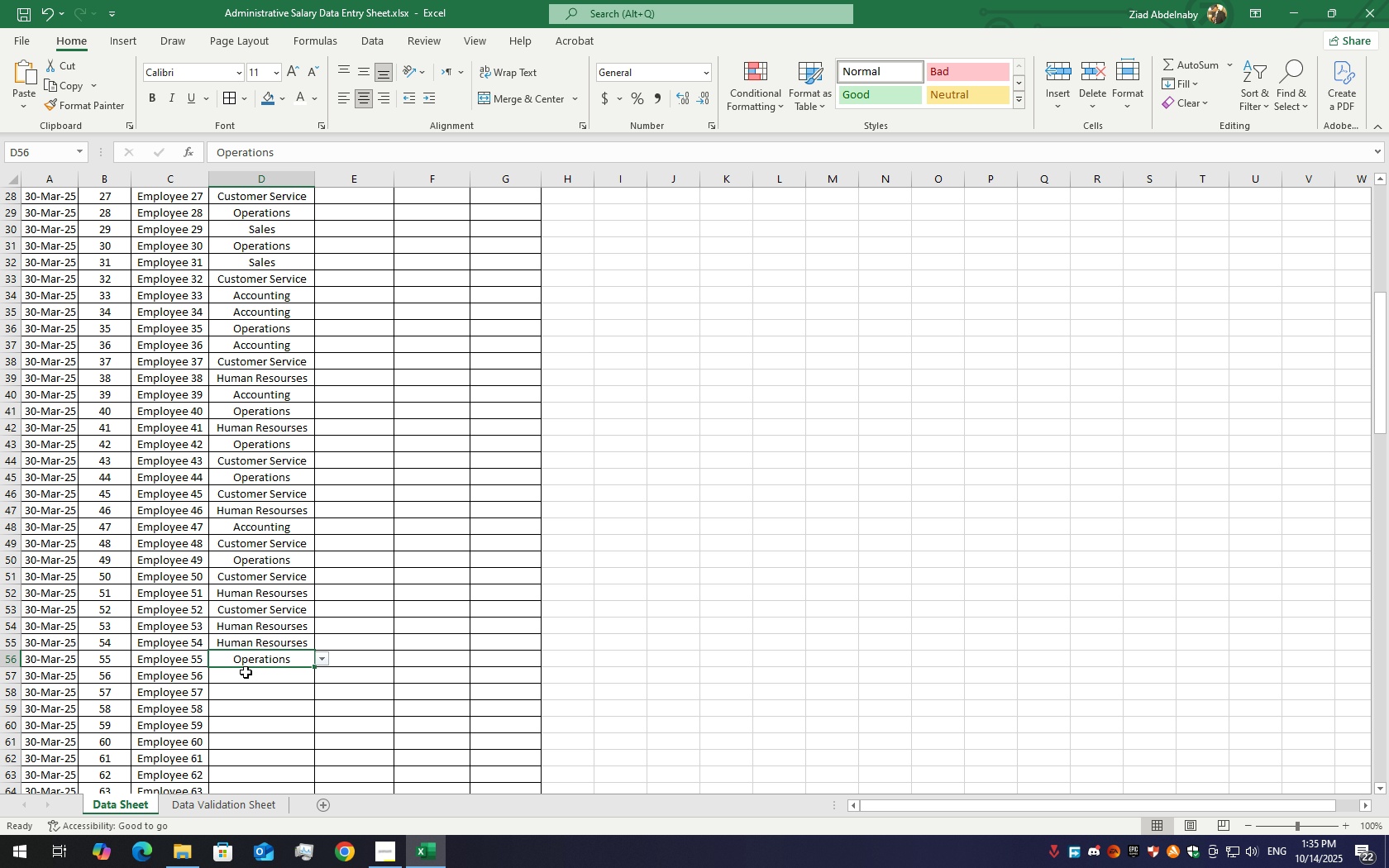 
left_click([246, 674])
 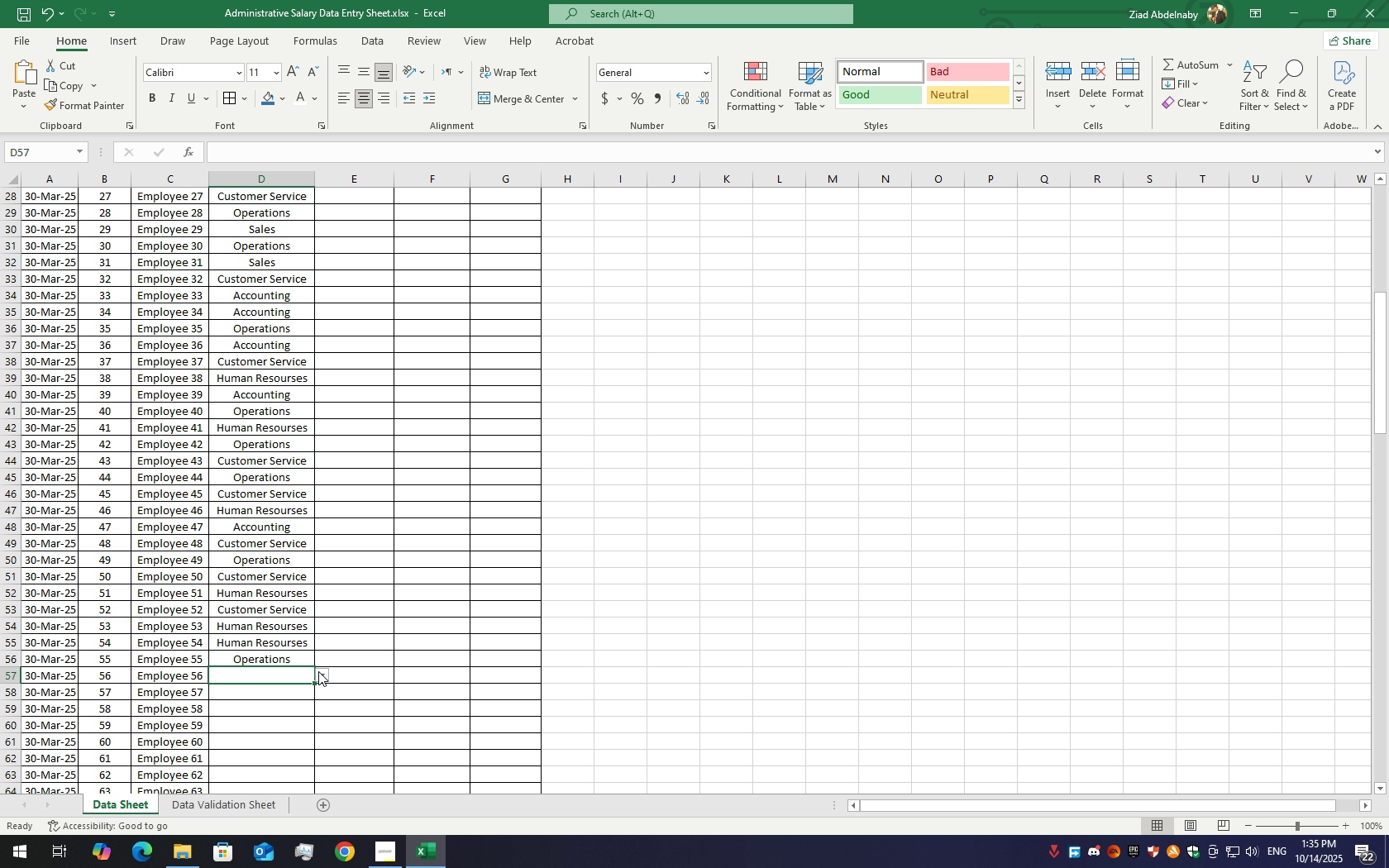 
left_click([318, 675])
 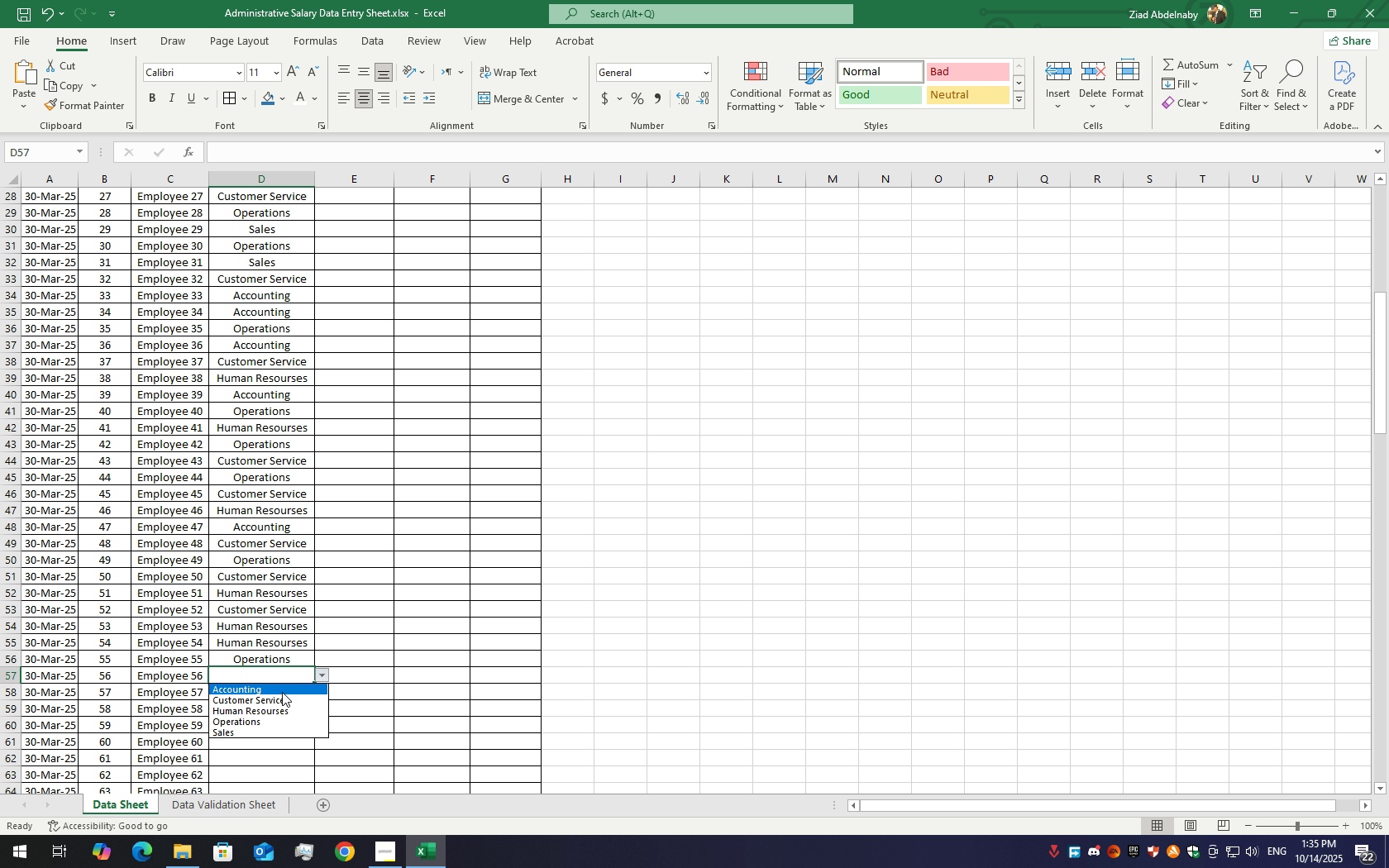 
left_click([271, 699])
 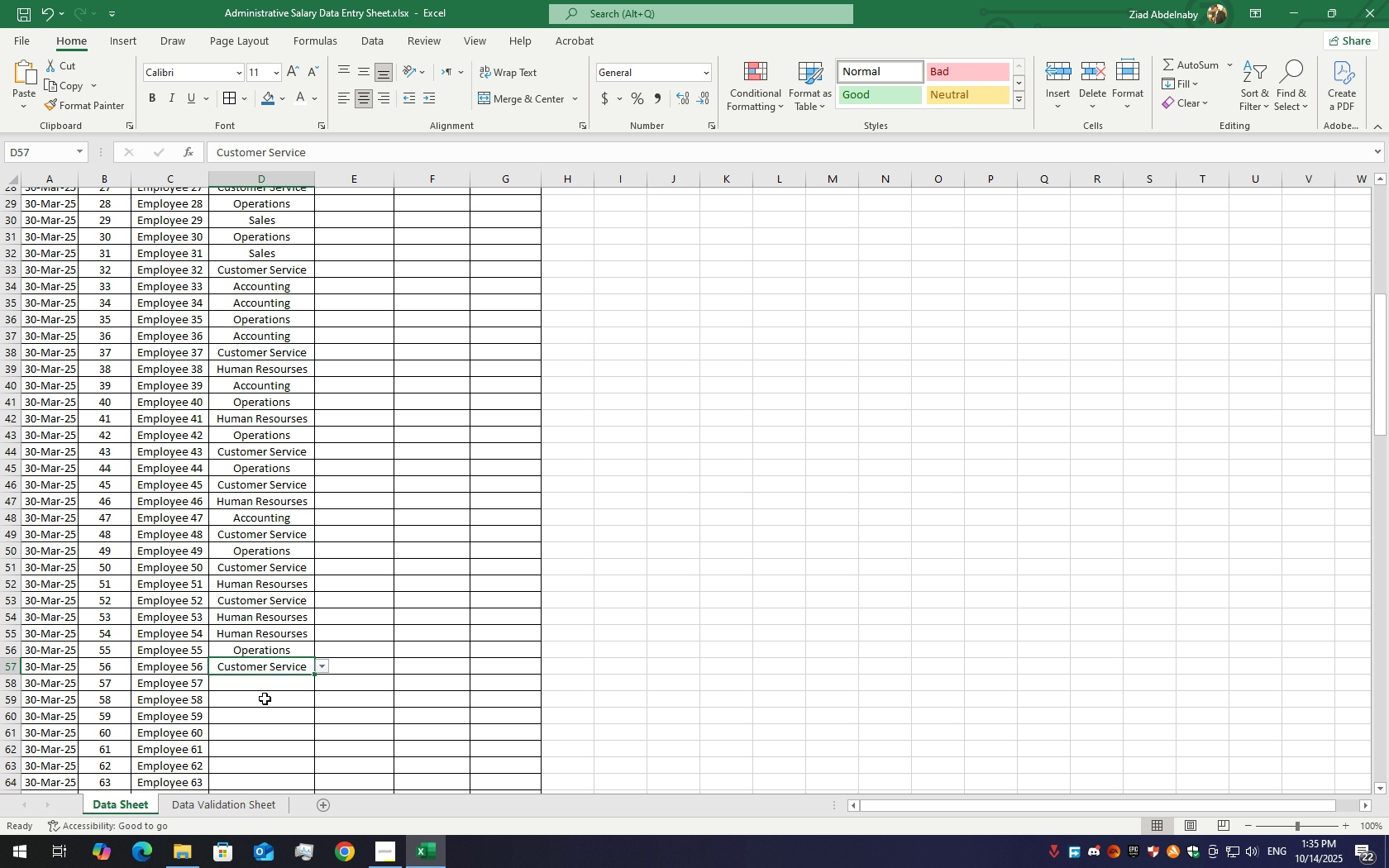 
scroll: coordinate [246, 637], scroll_direction: down, amount: 7.0
 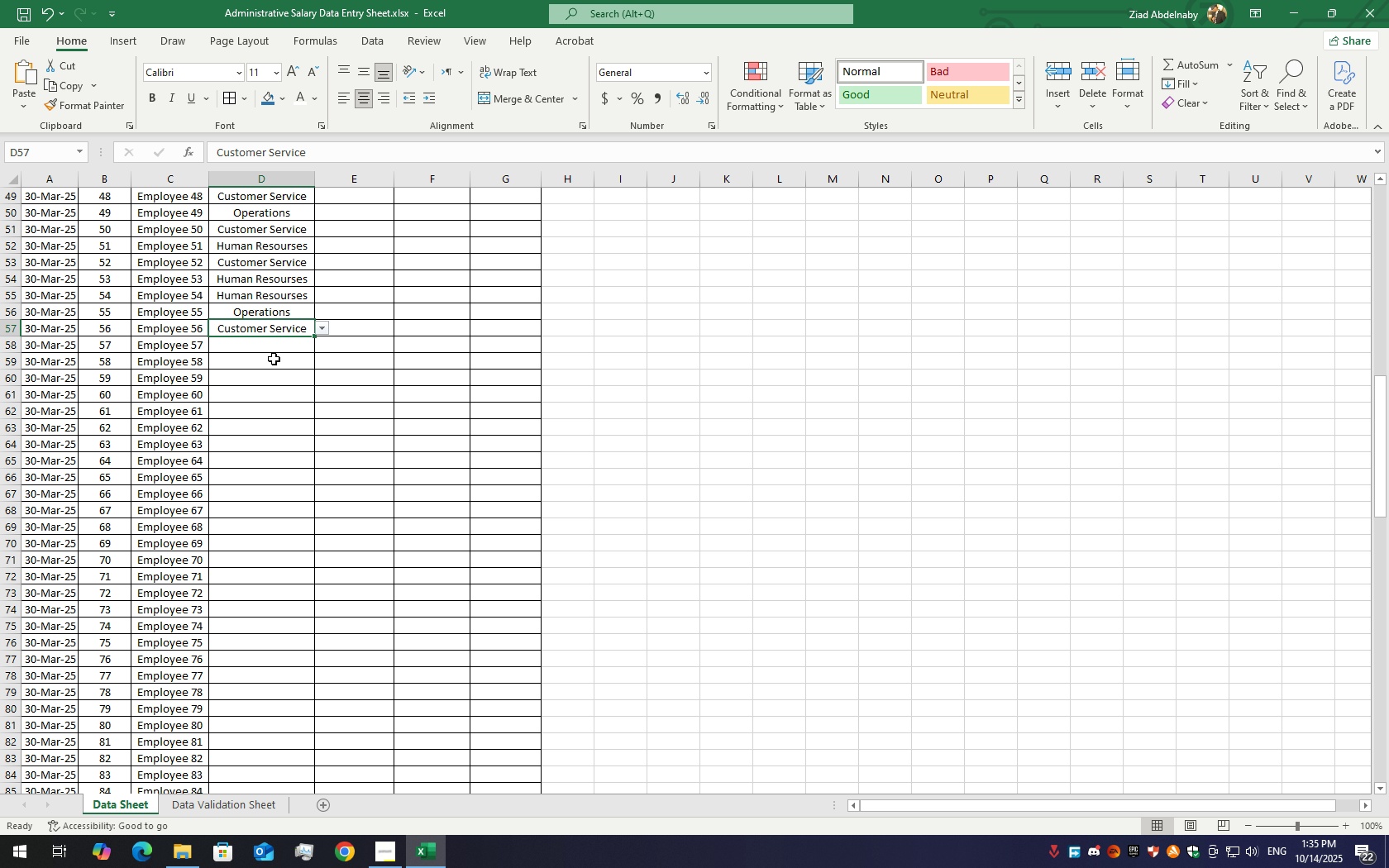 
left_click([279, 352])
 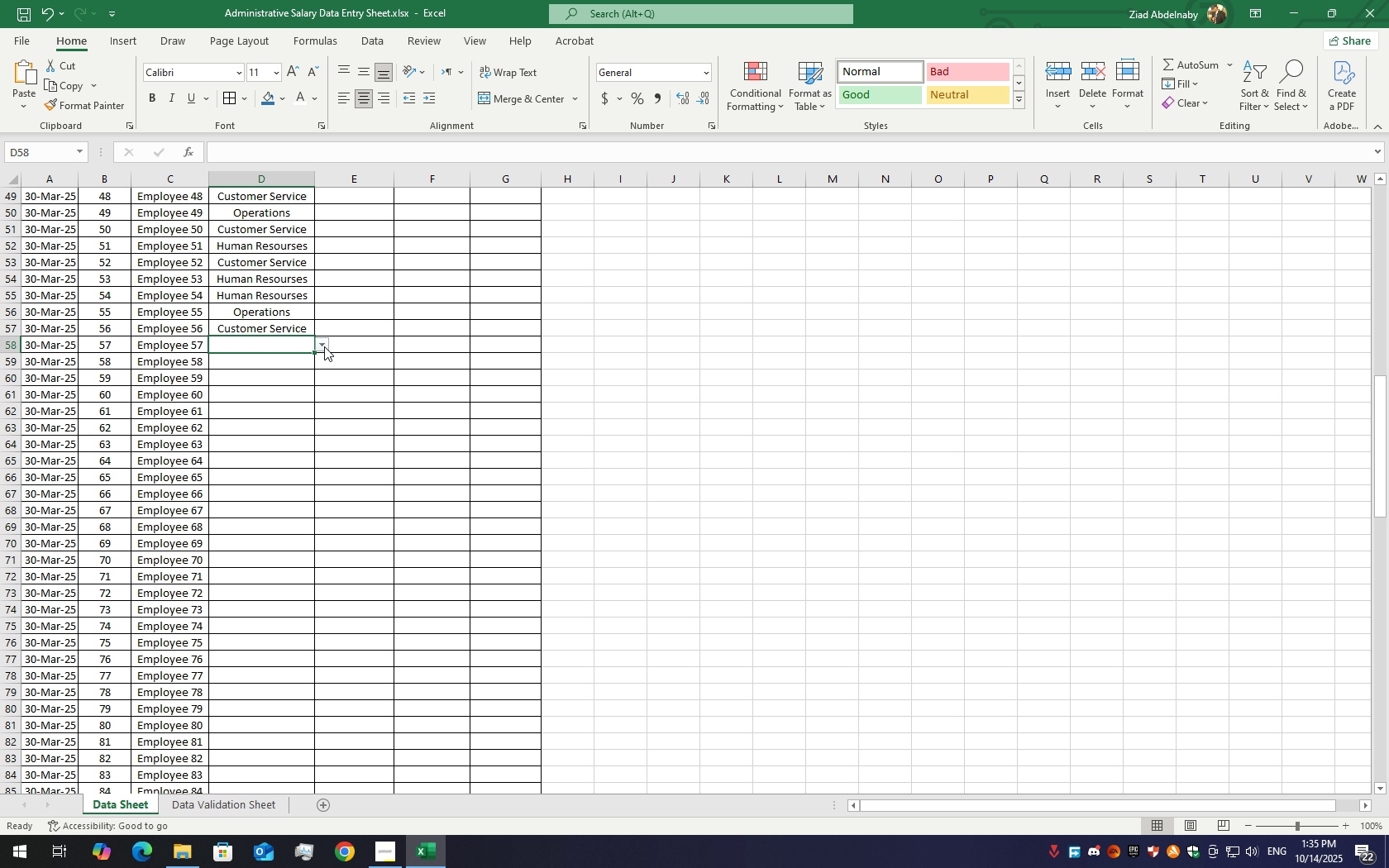 
left_click([324, 346])
 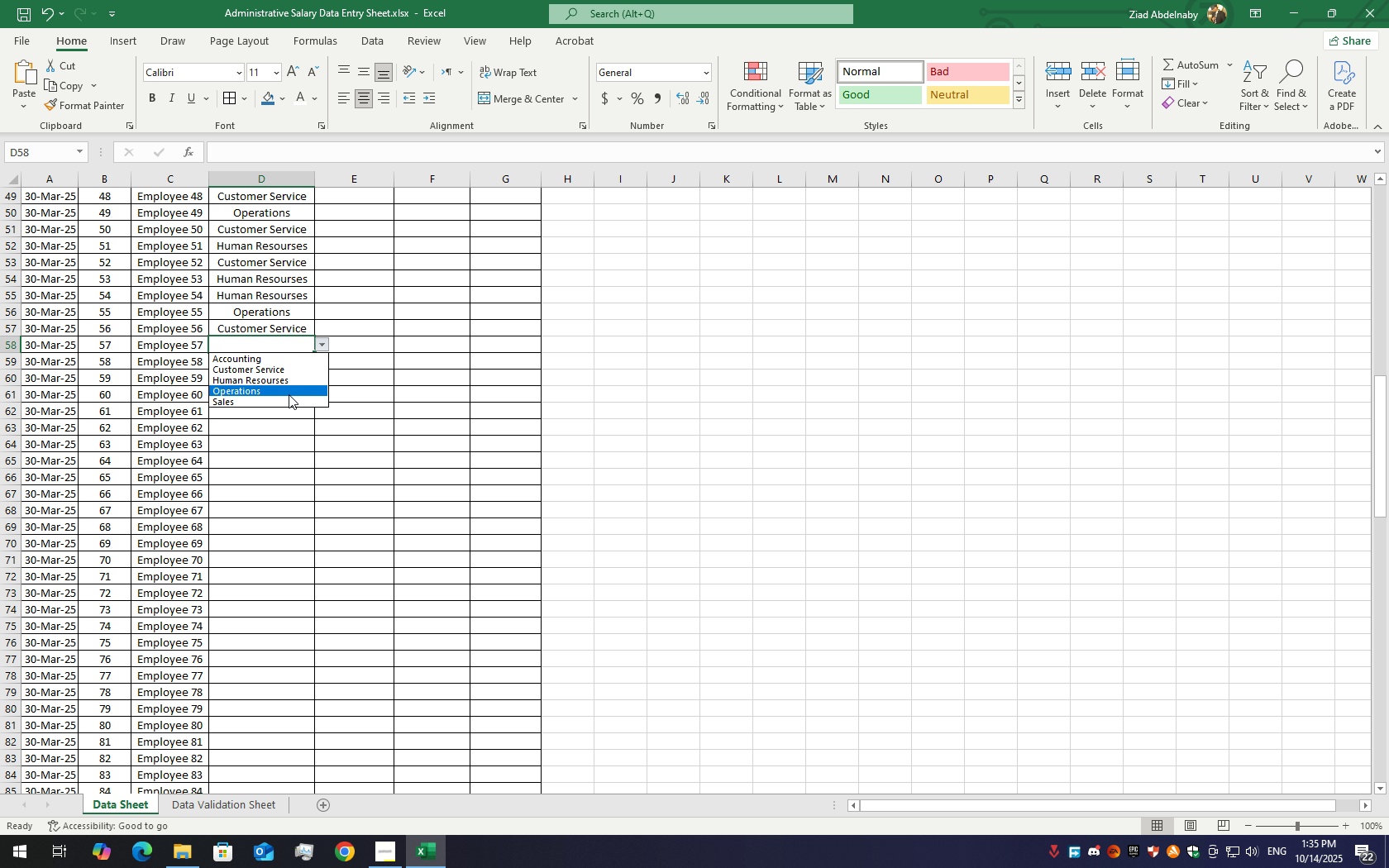 
left_click([289, 396])
 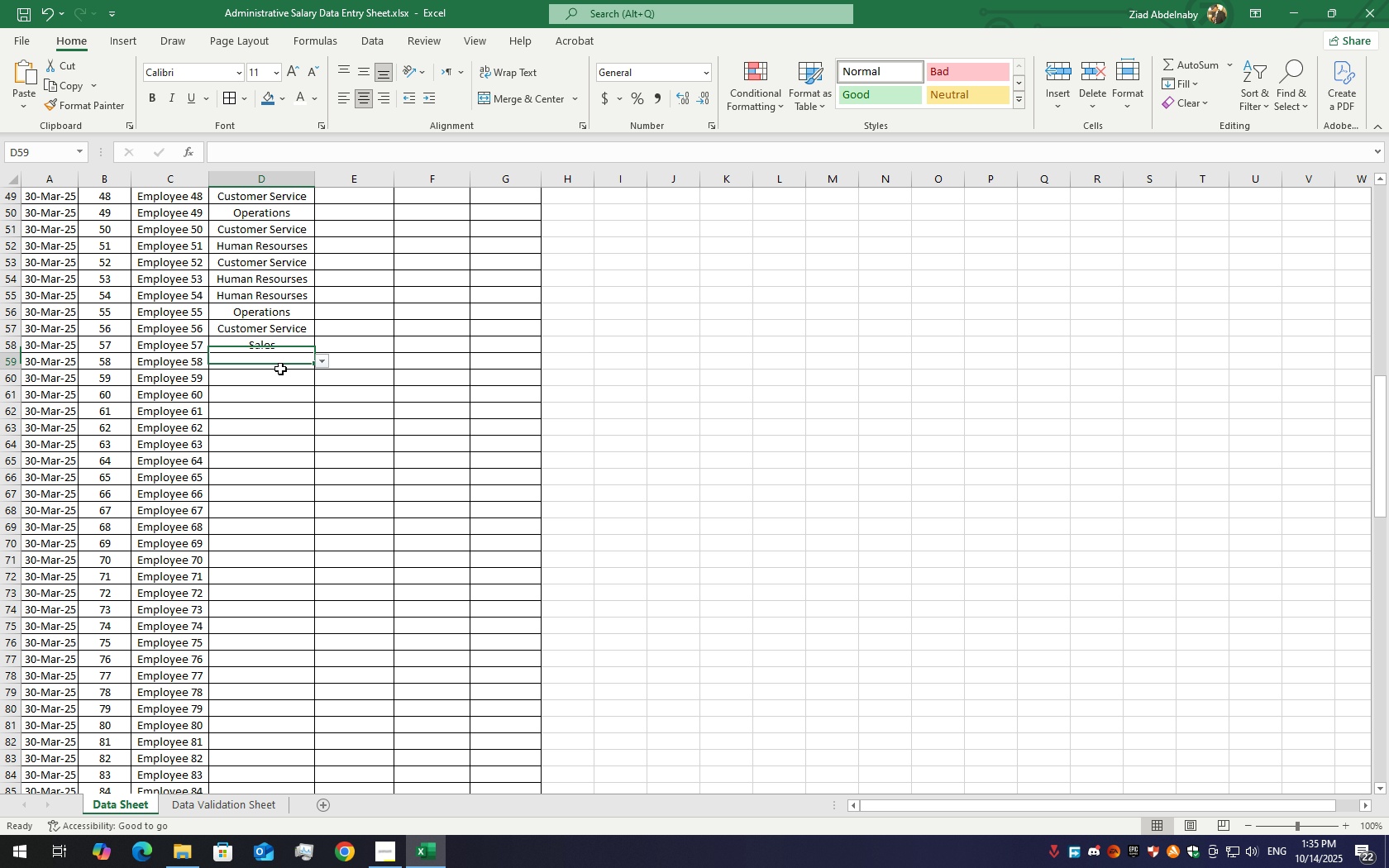 
left_click([280, 369])
 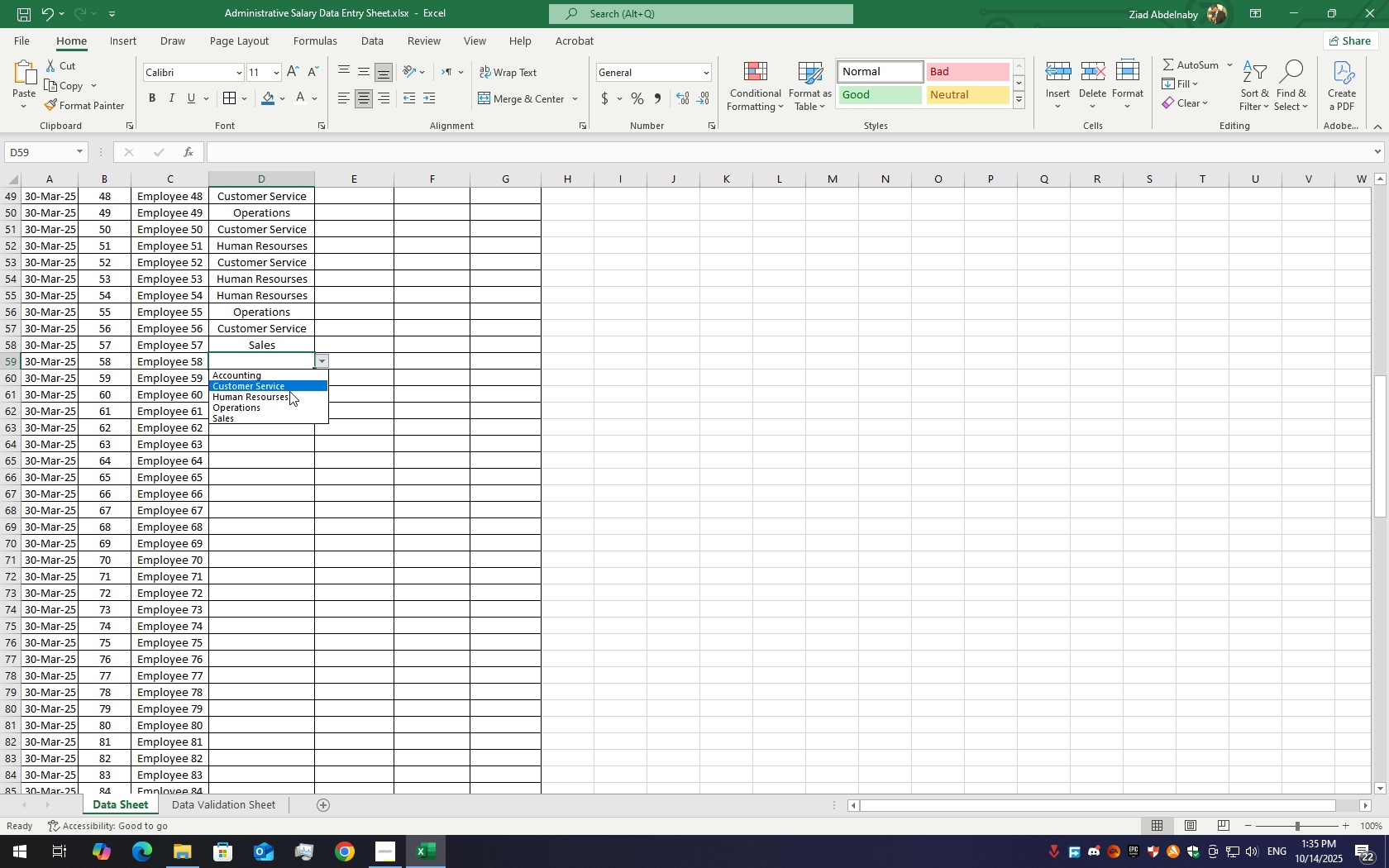 
left_click([289, 391])
 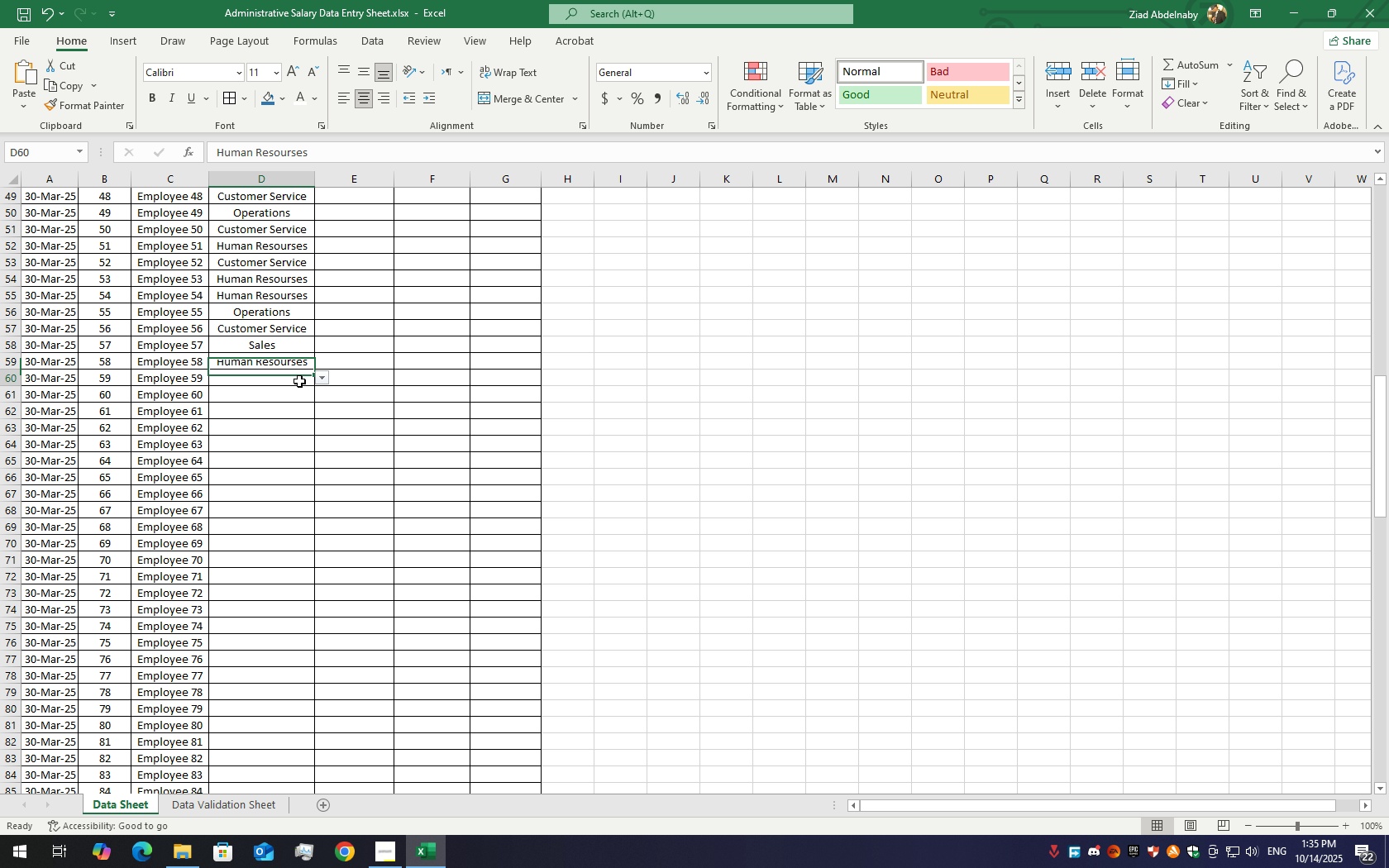 
left_click([299, 381])
 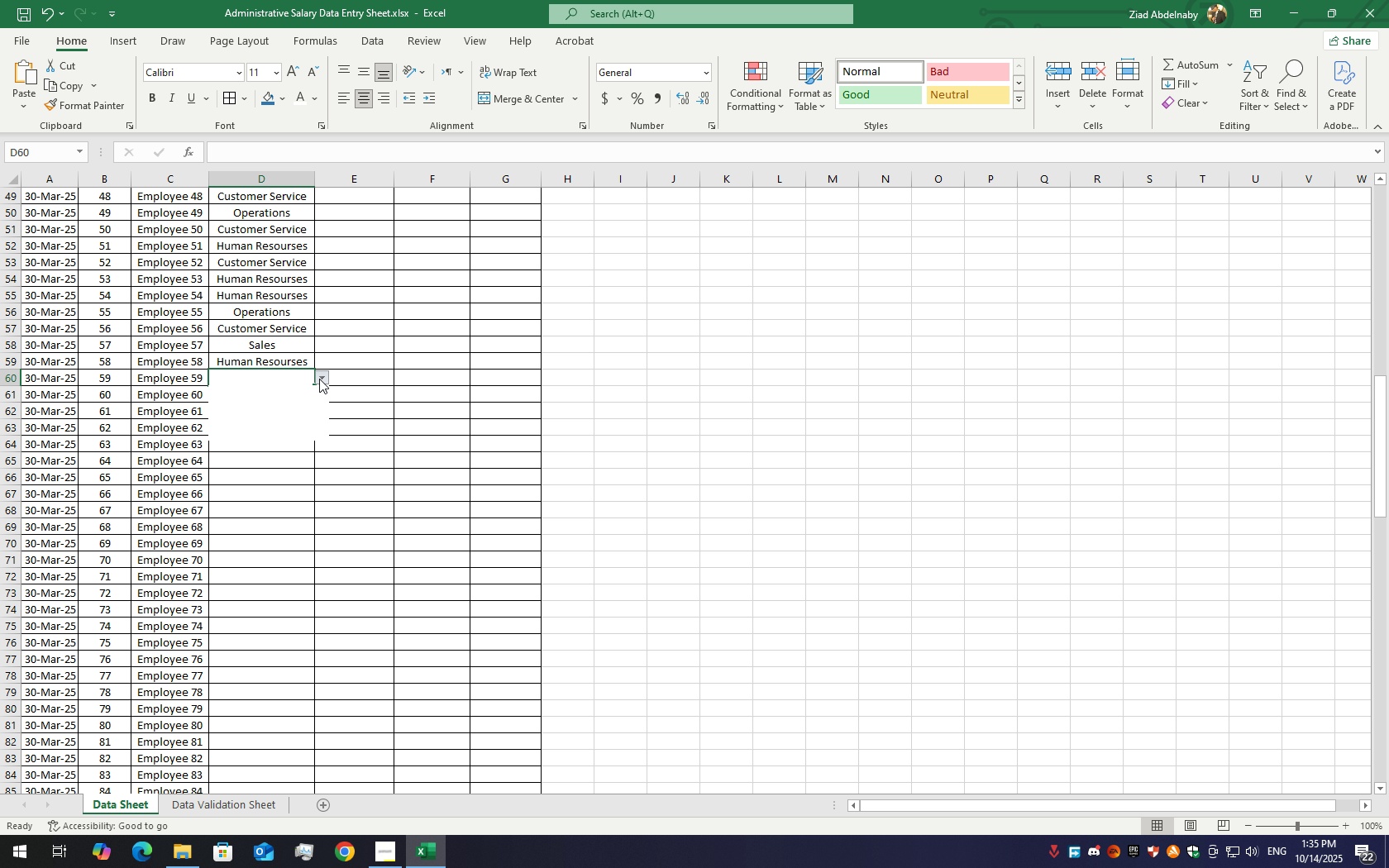 
left_click([319, 379])
 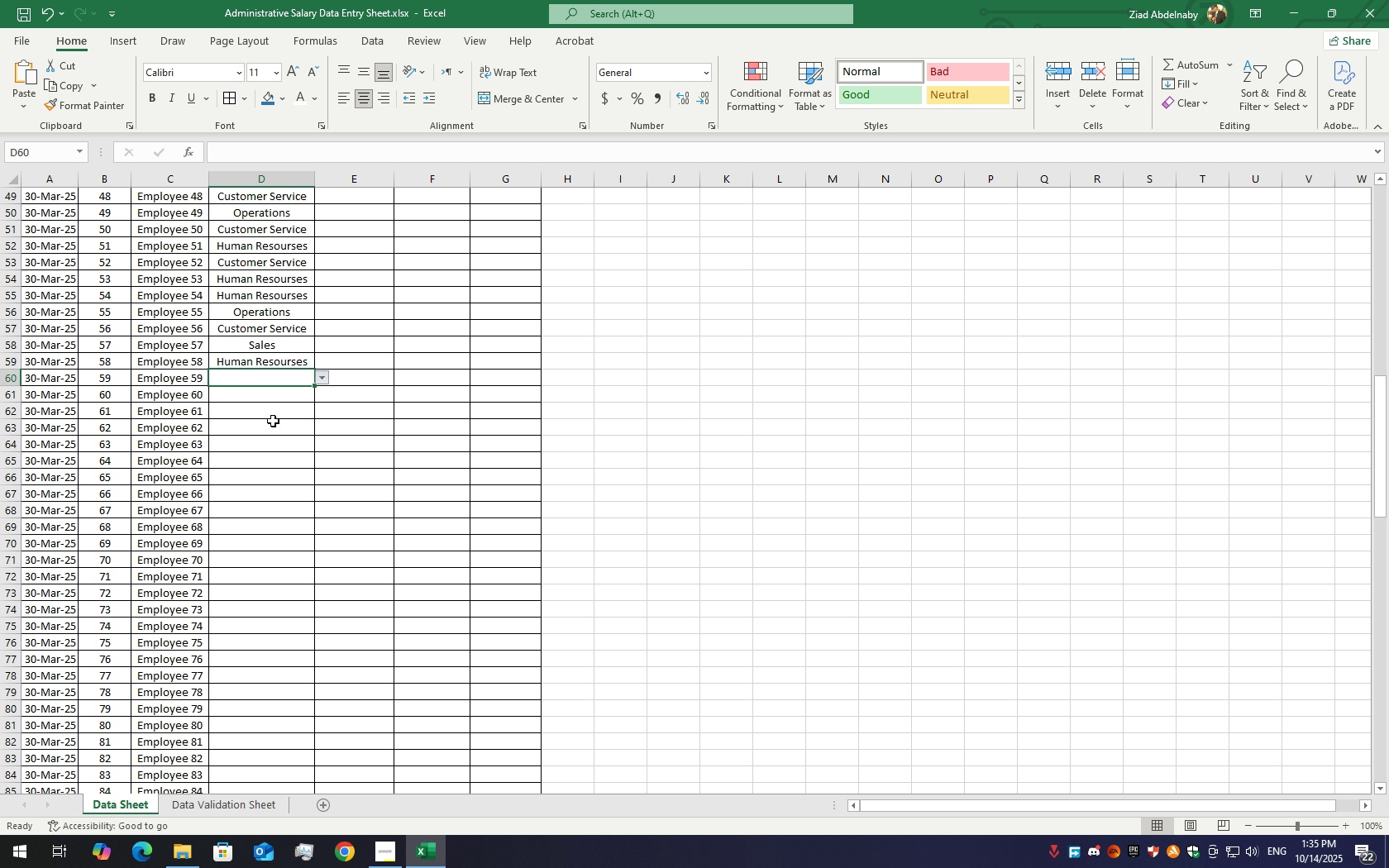 
left_click([273, 421])
 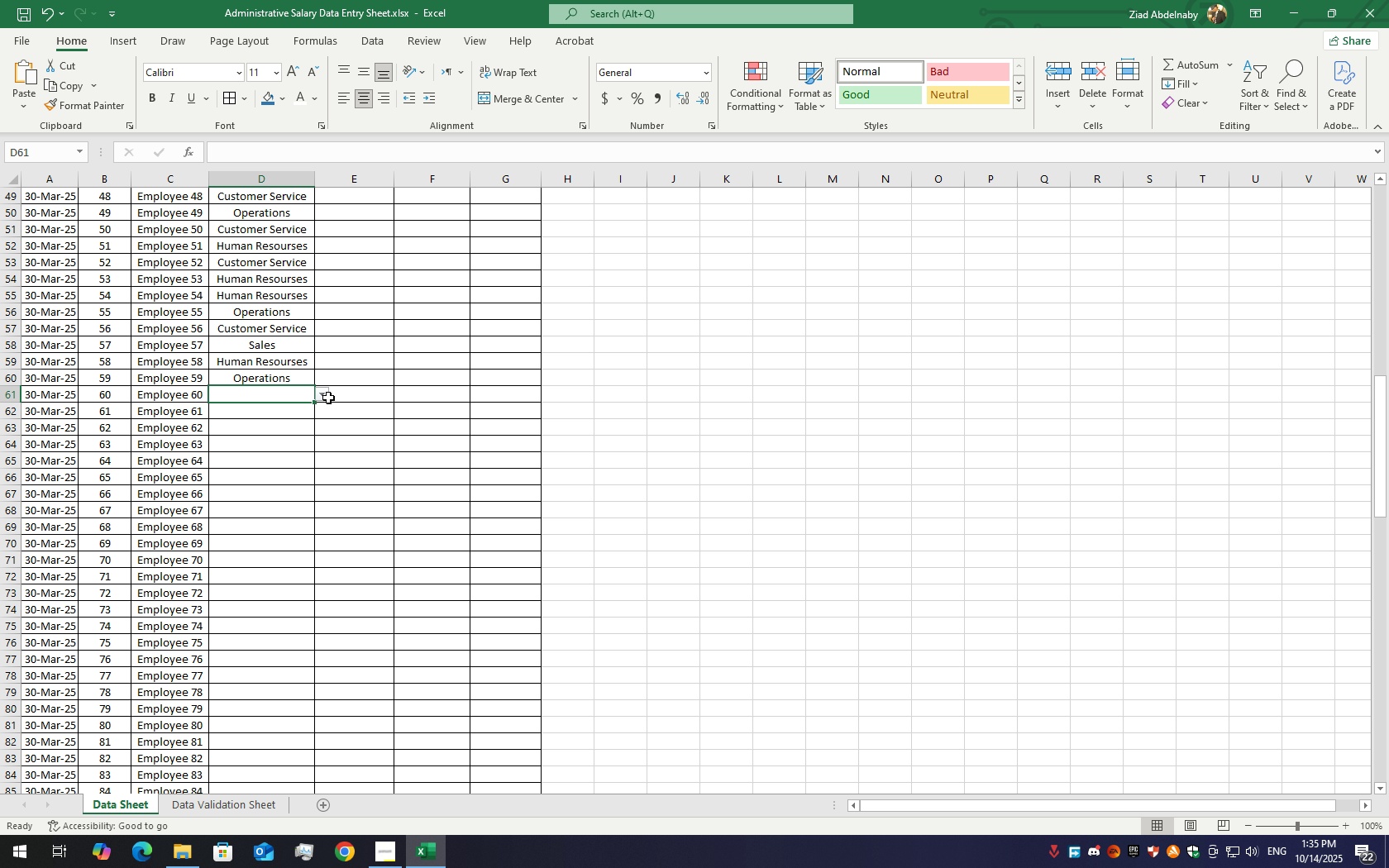 
left_click([322, 398])
 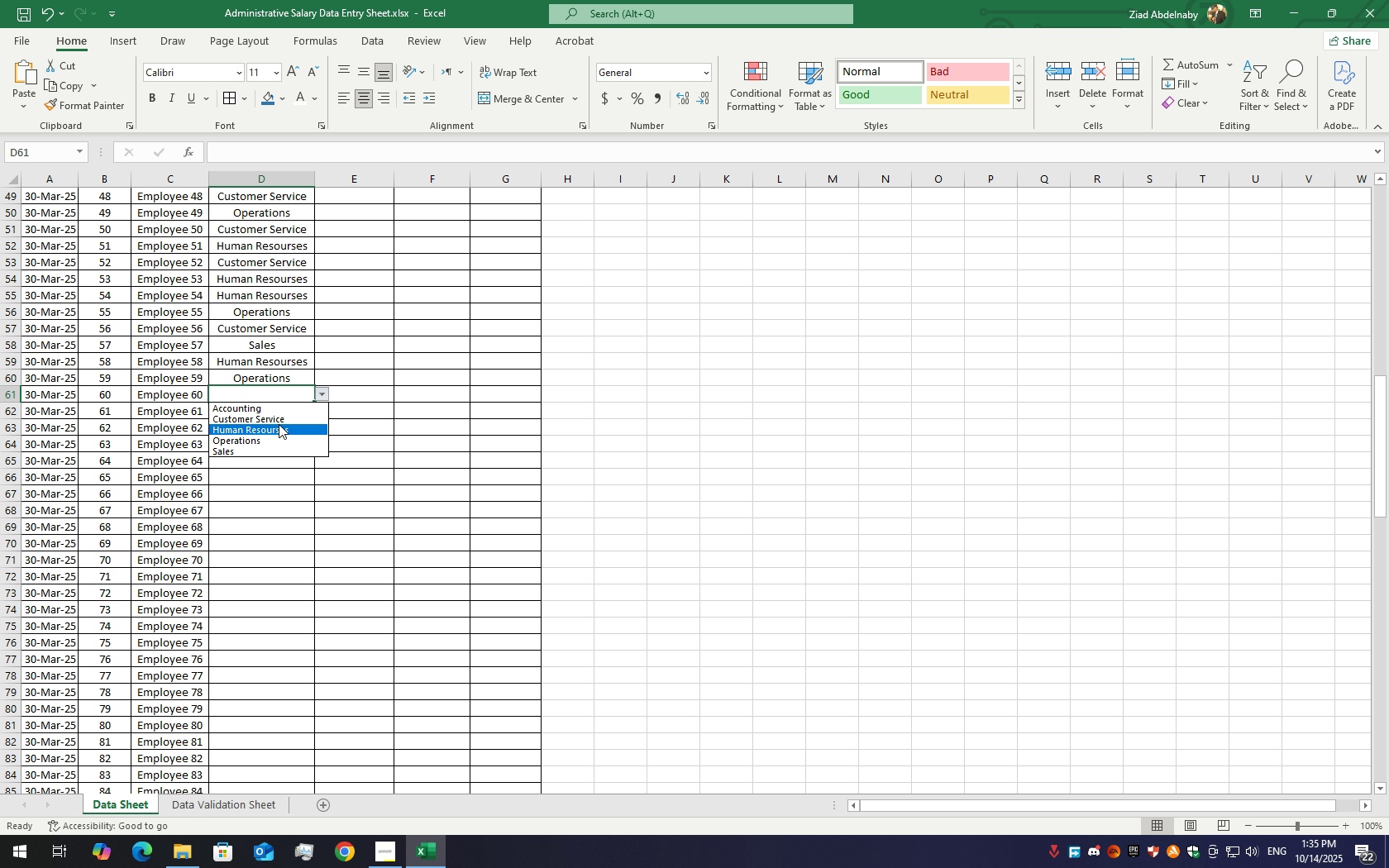 
left_click([278, 427])
 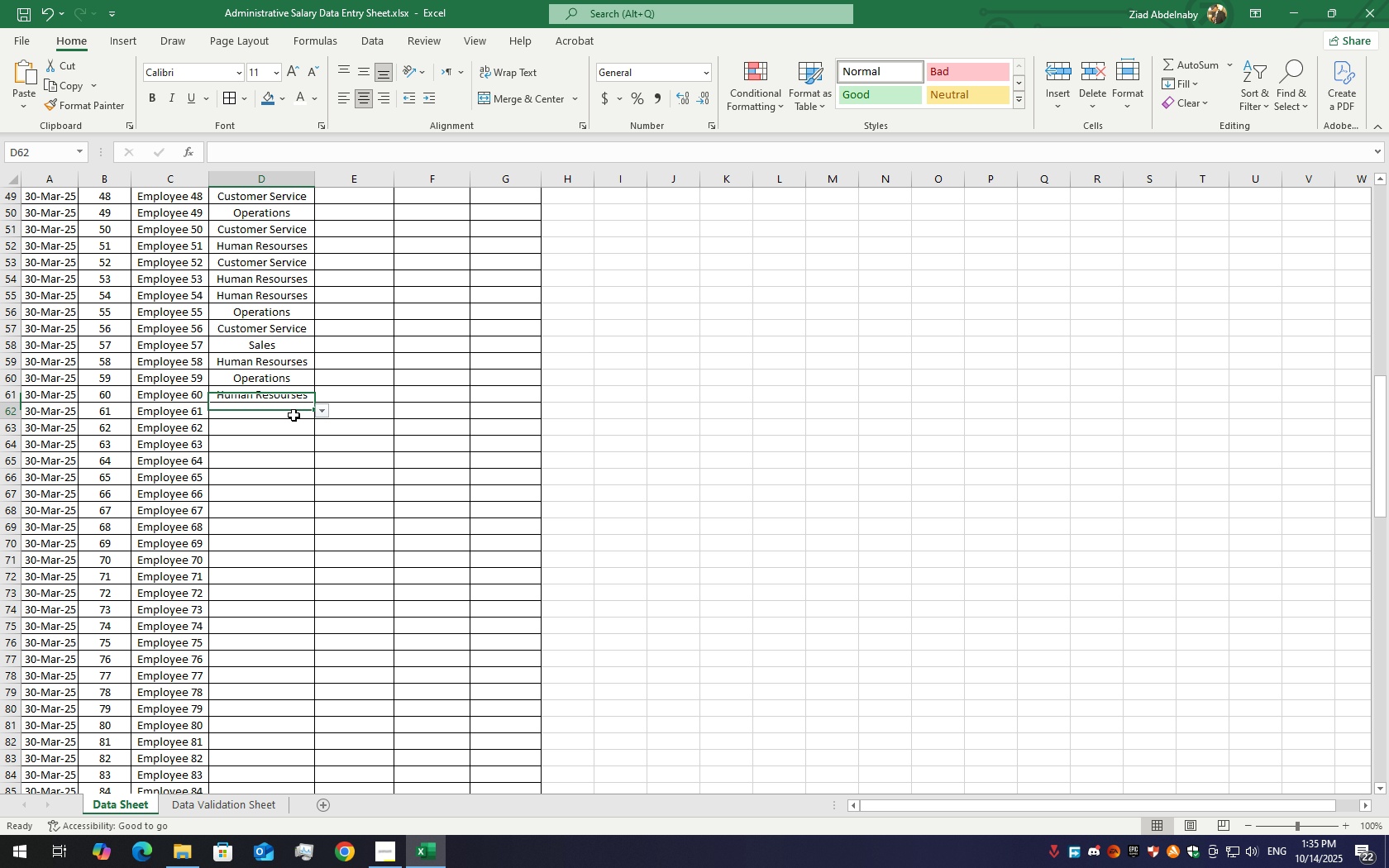 
left_click([294, 415])
 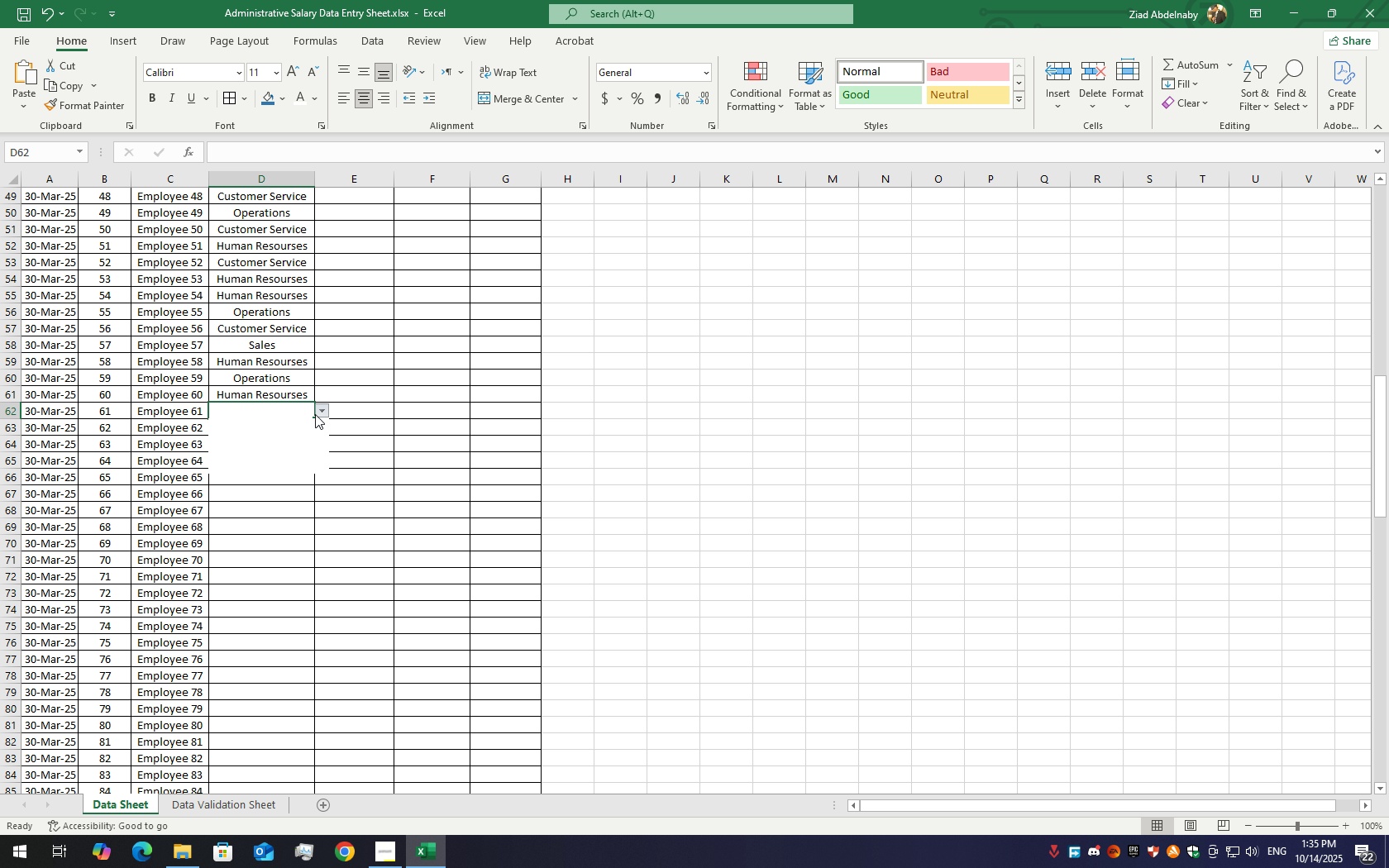 
left_click([315, 414])
 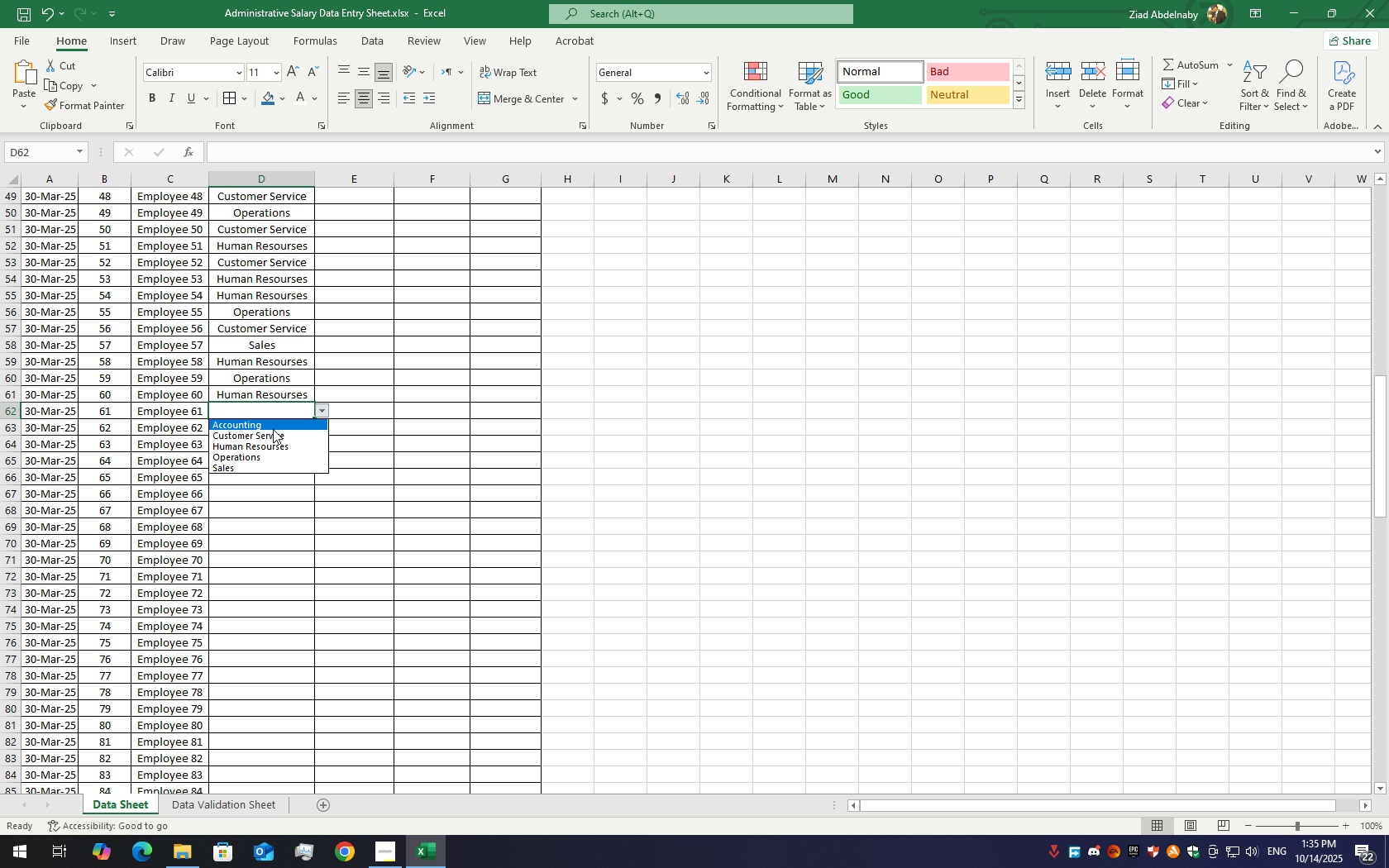 
left_click([274, 427])
 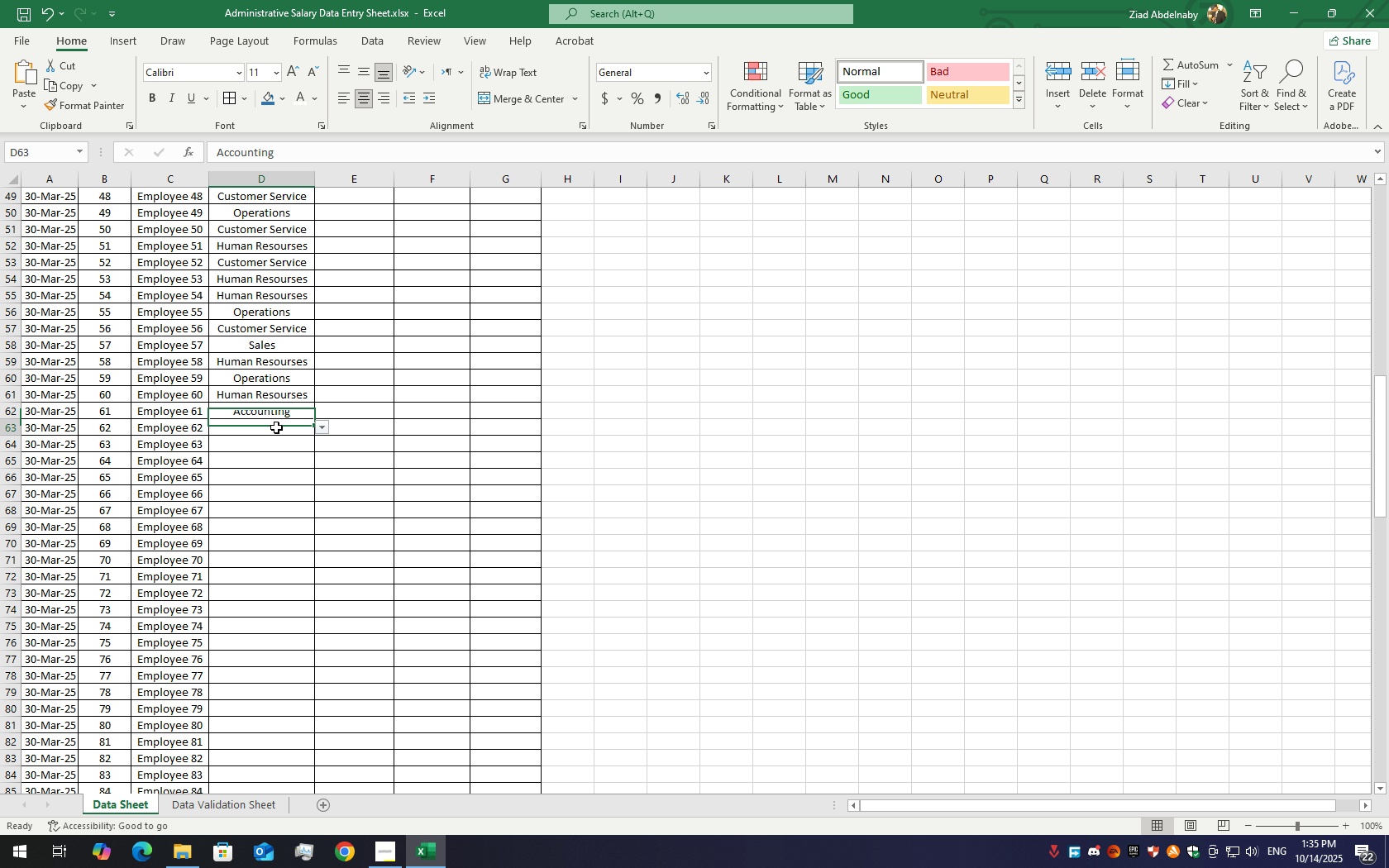 
double_click([276, 427])
 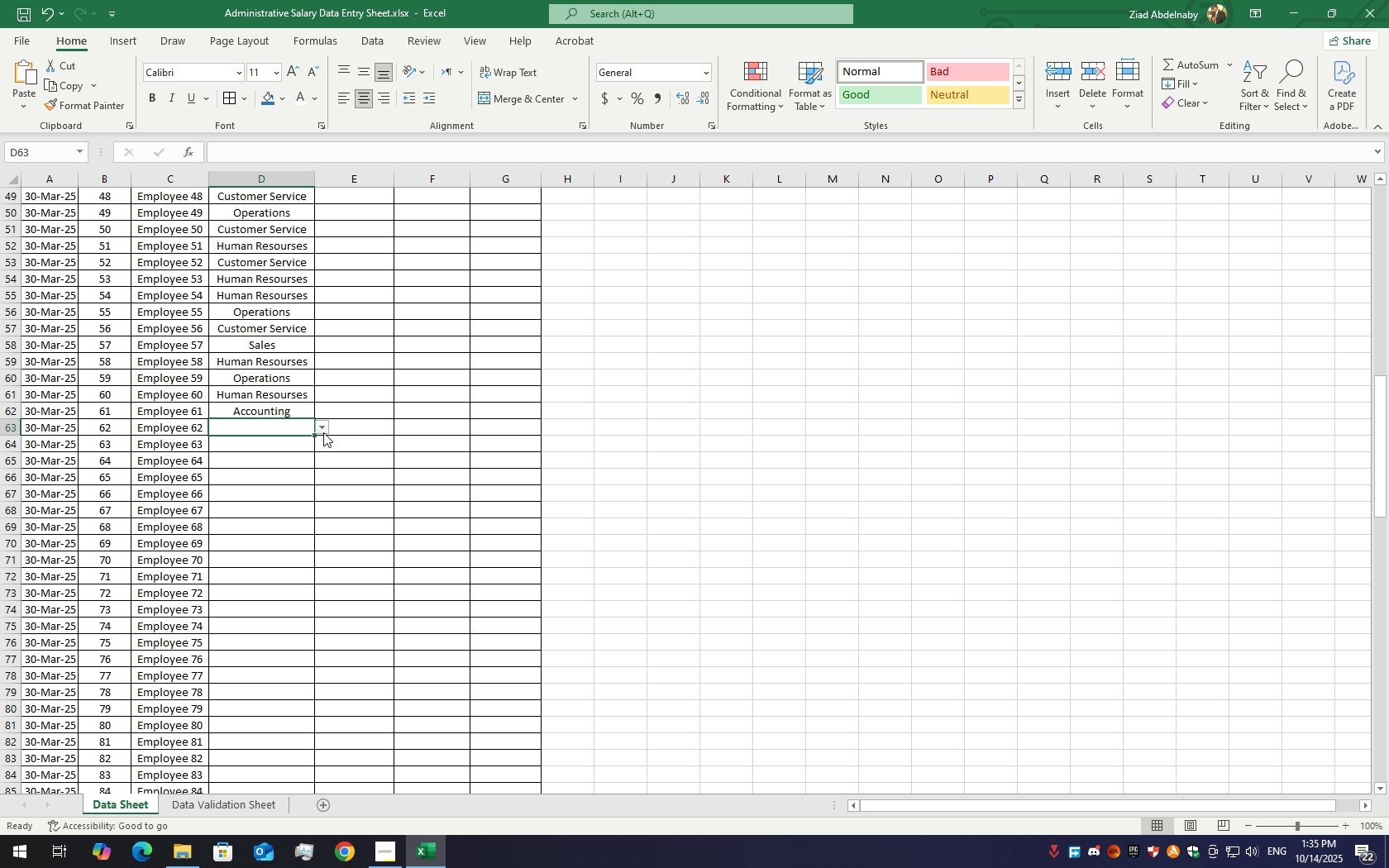 
left_click([323, 432])
 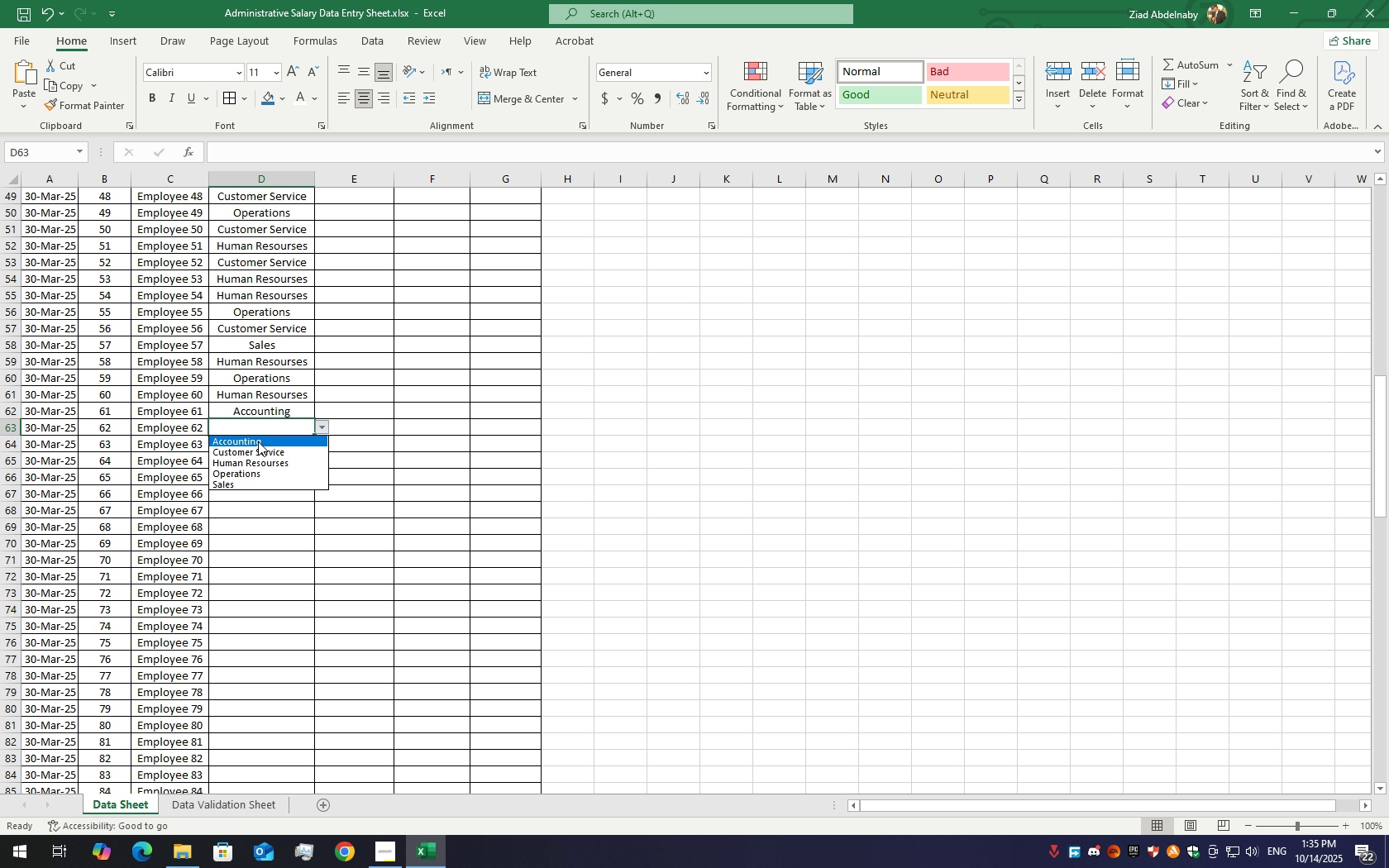 
left_click([258, 441])
 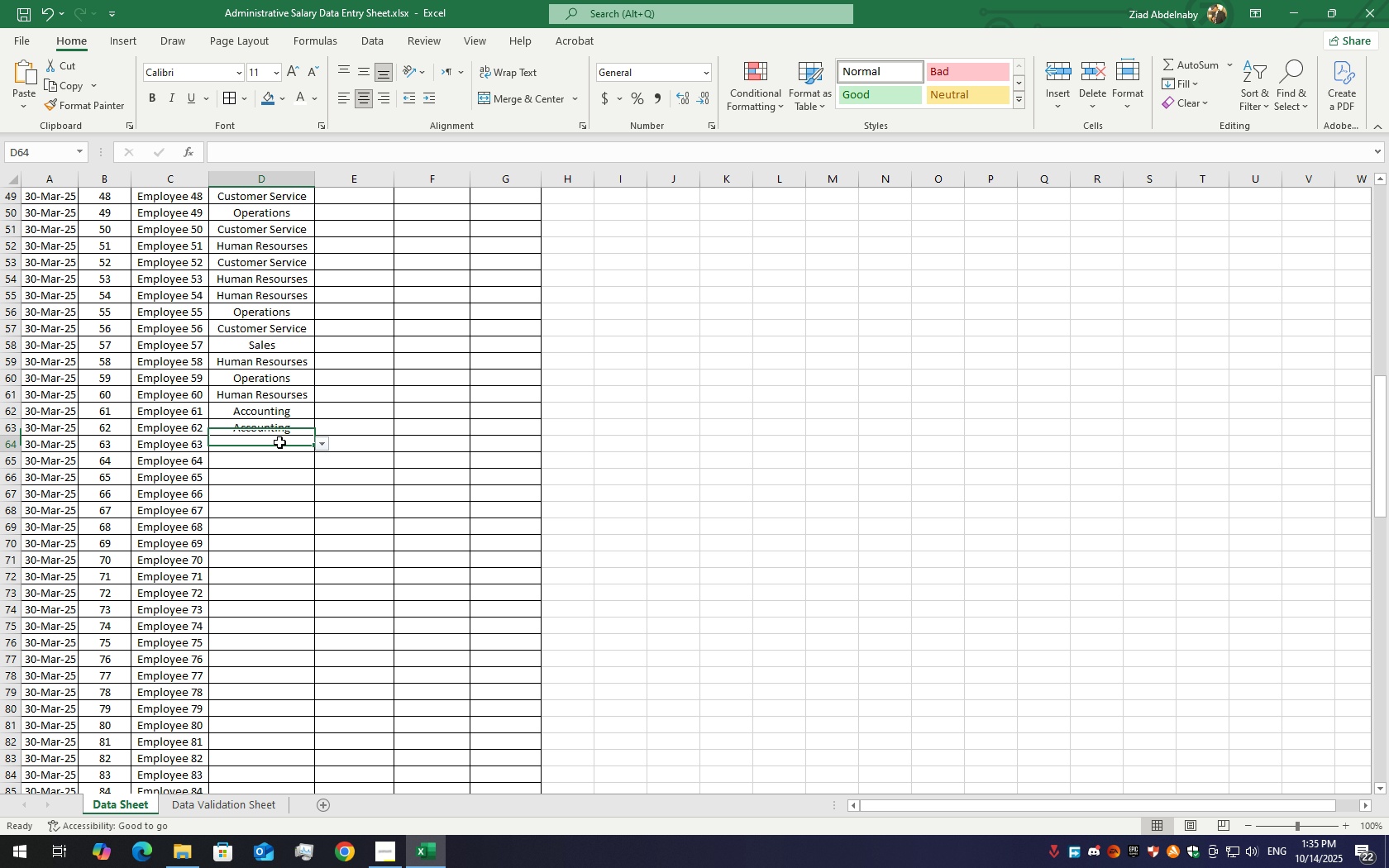 
left_click([279, 442])
 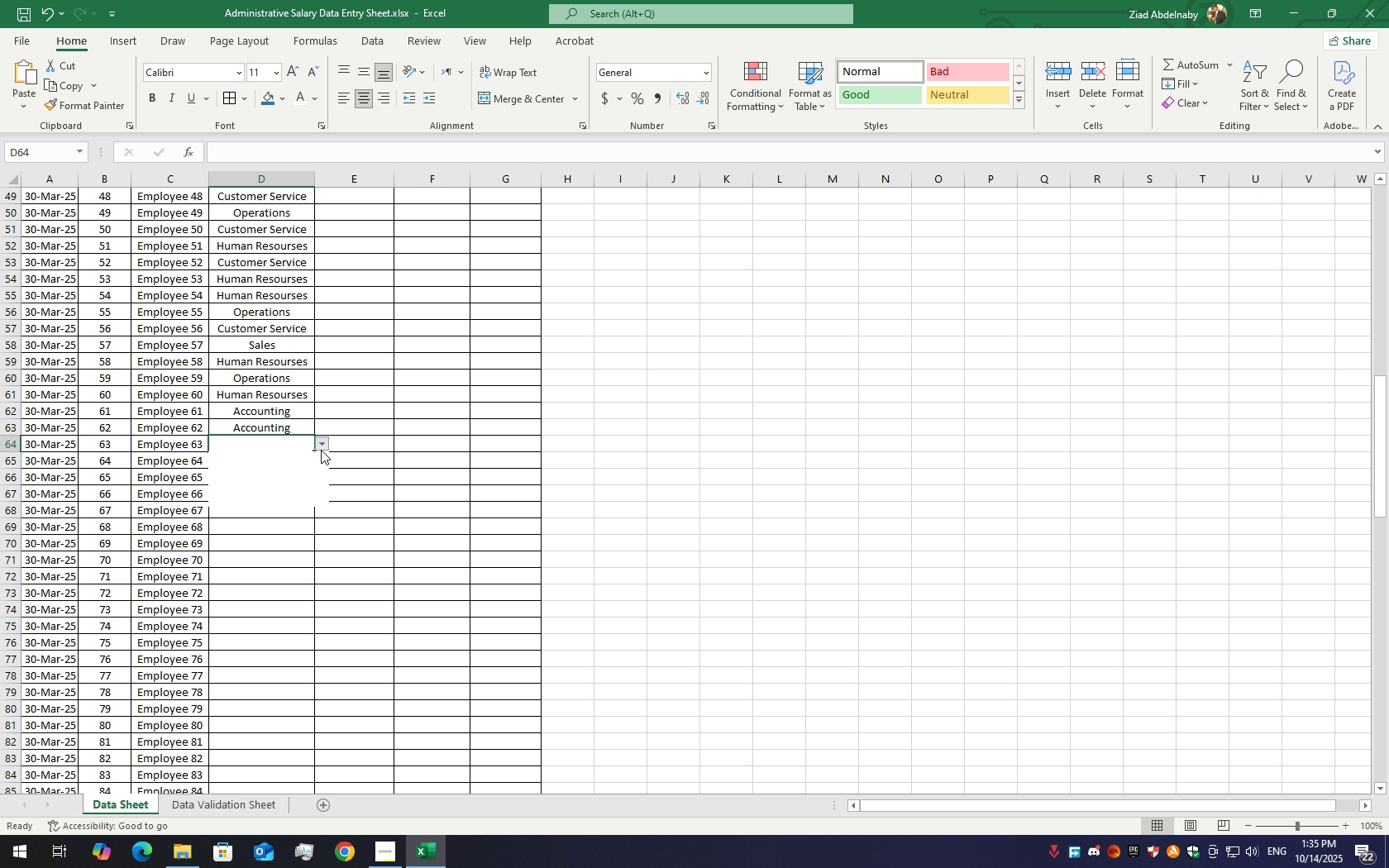 
left_click([321, 450])
 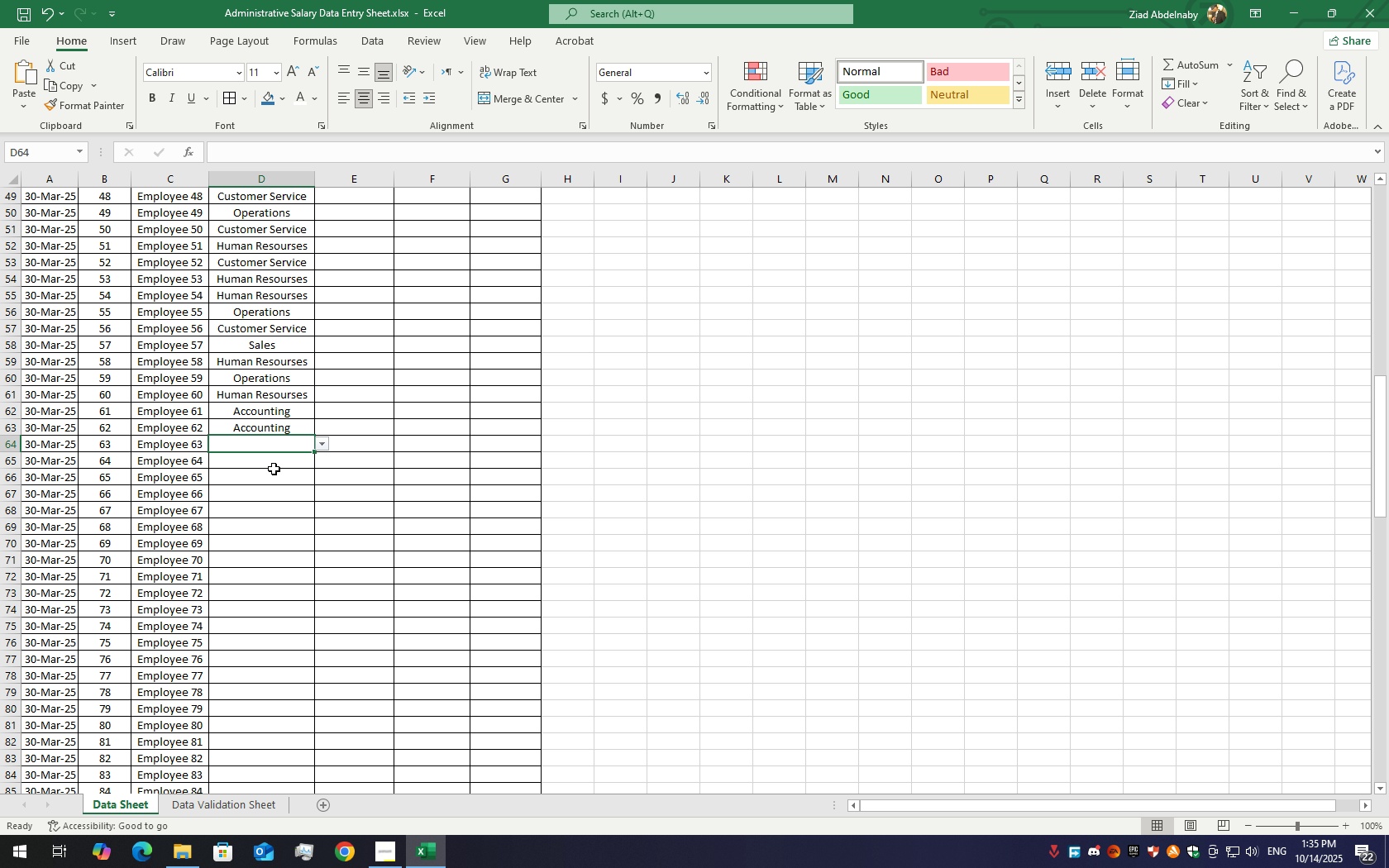 
left_click([274, 469])
 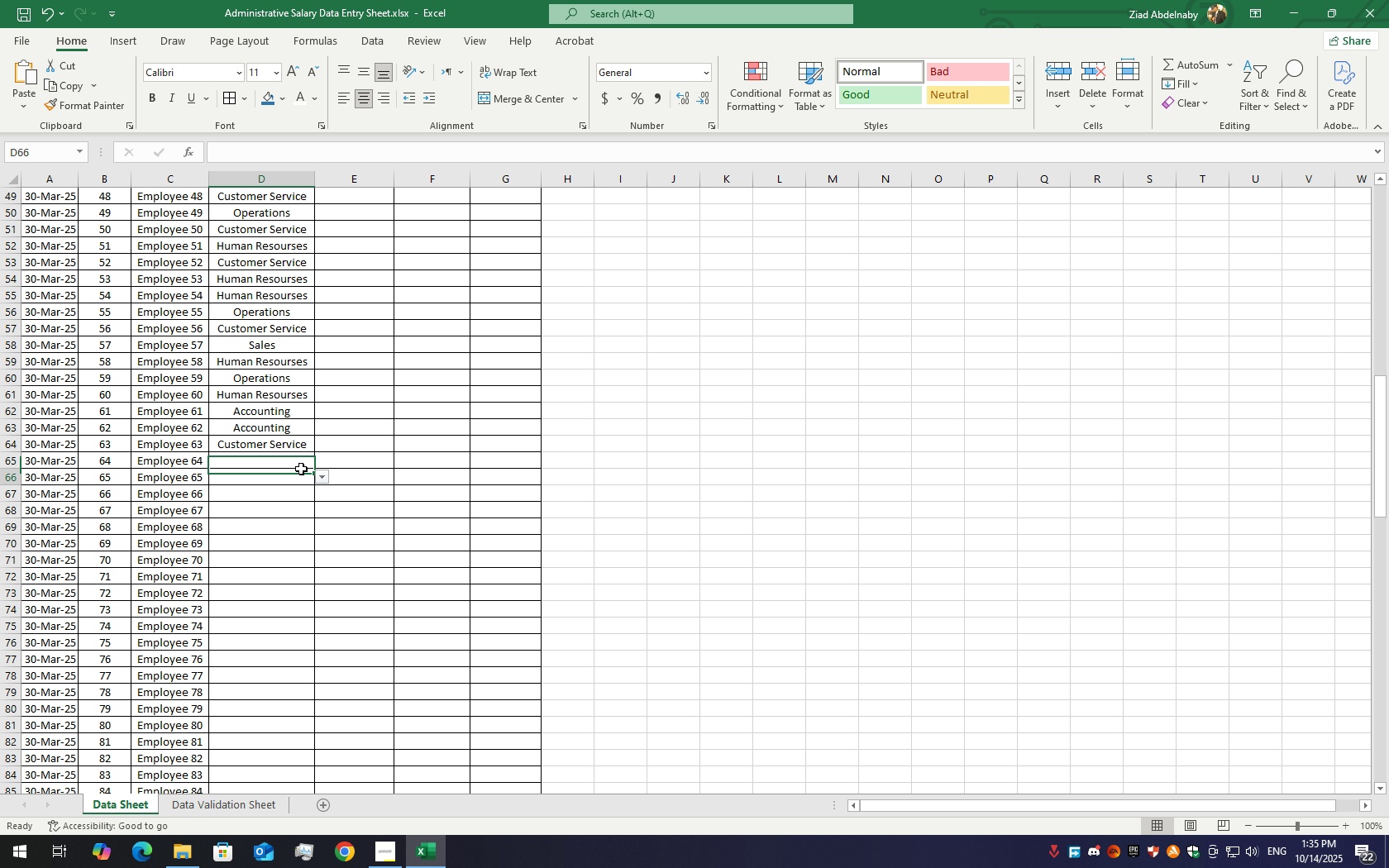 
left_click([301, 469])
 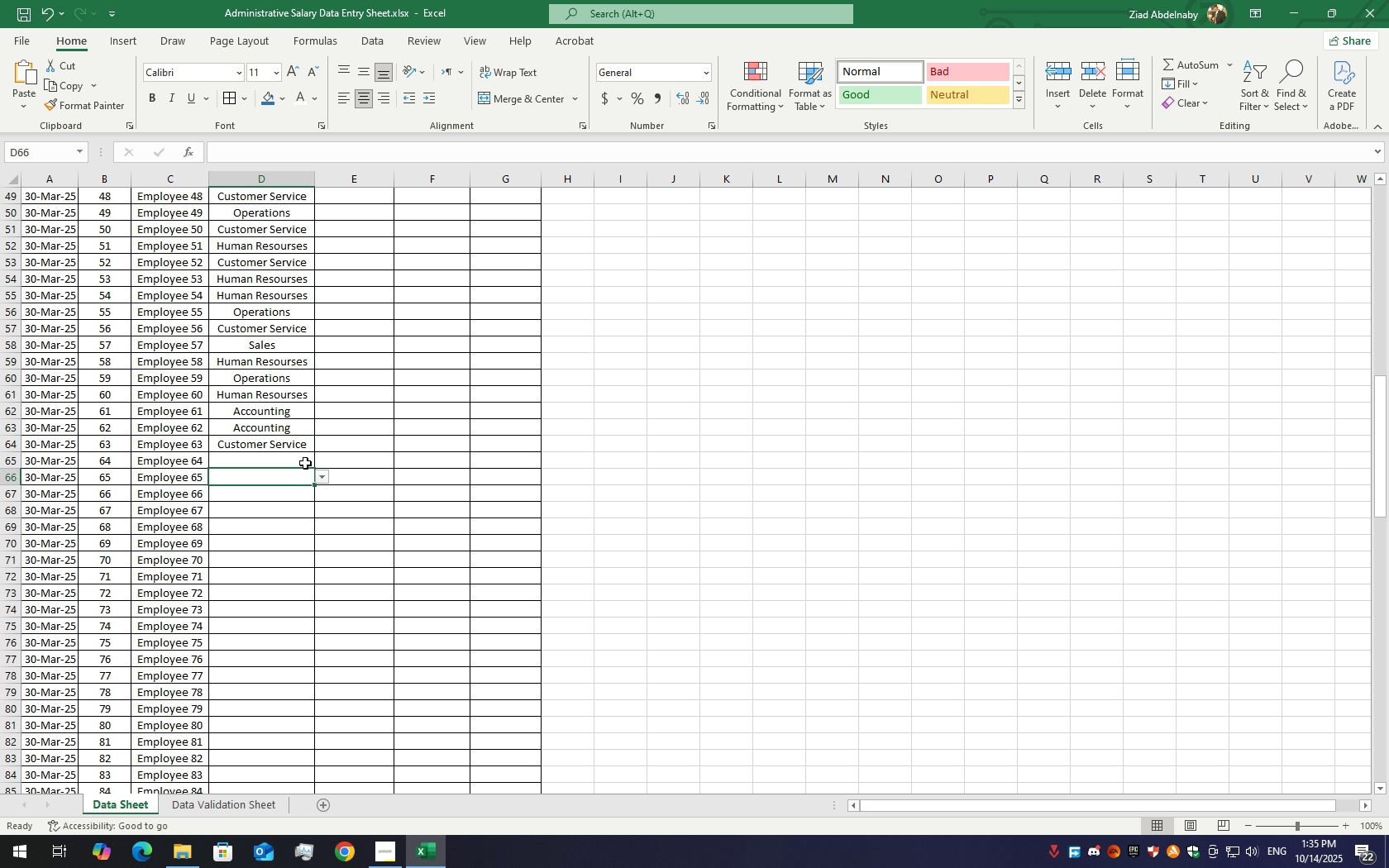 
left_click([305, 463])
 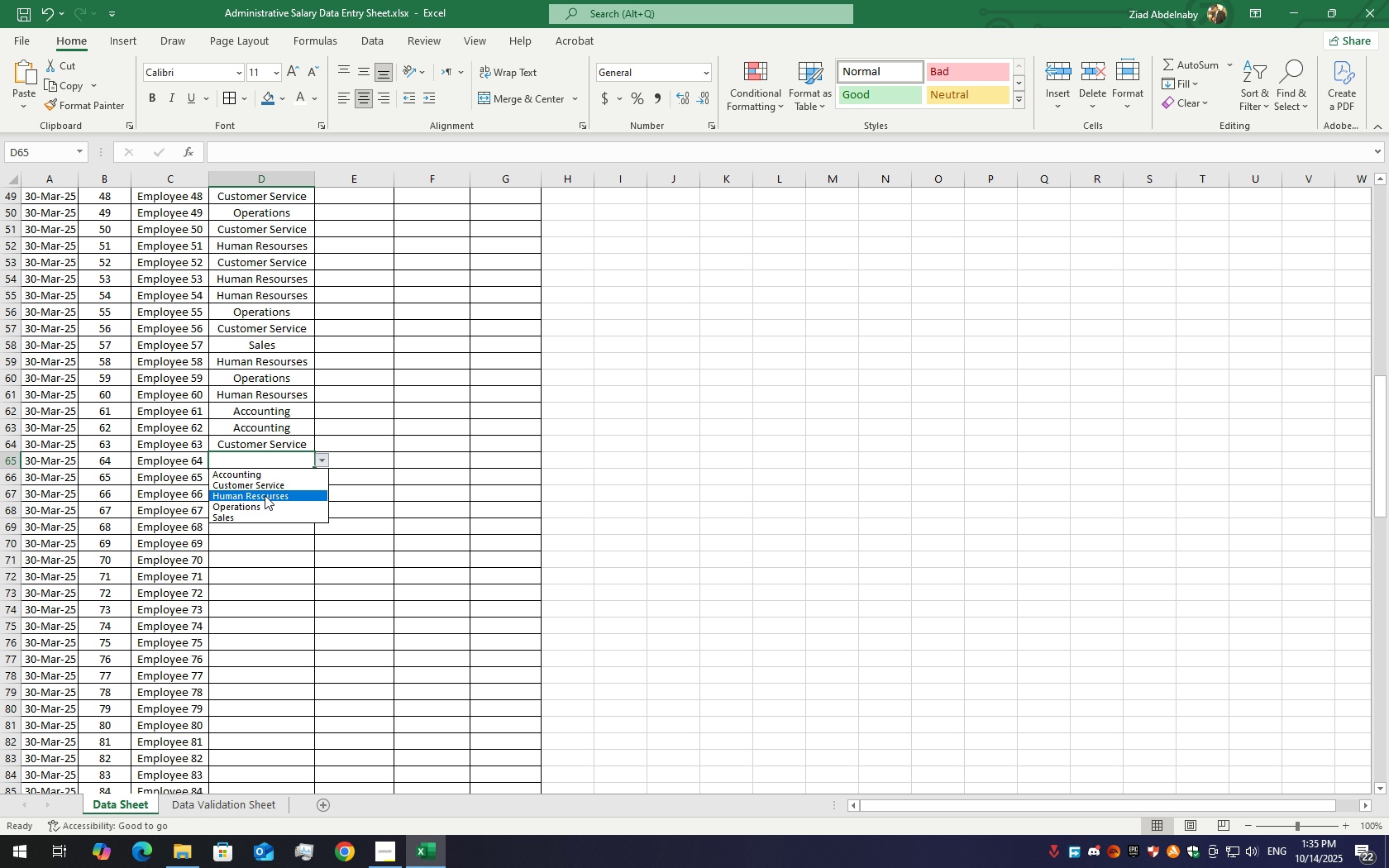 
left_click([265, 495])
 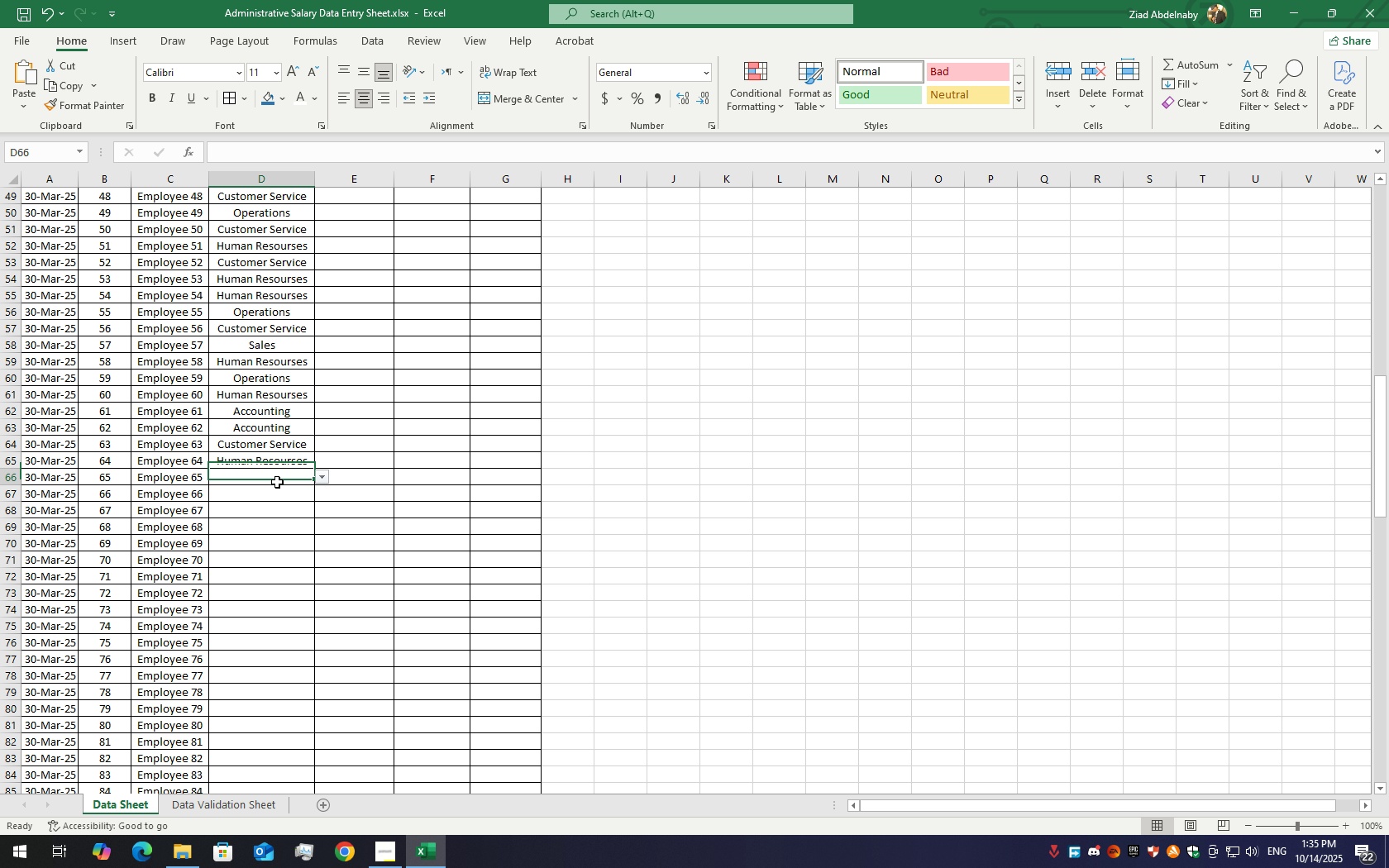 
left_click([277, 482])
 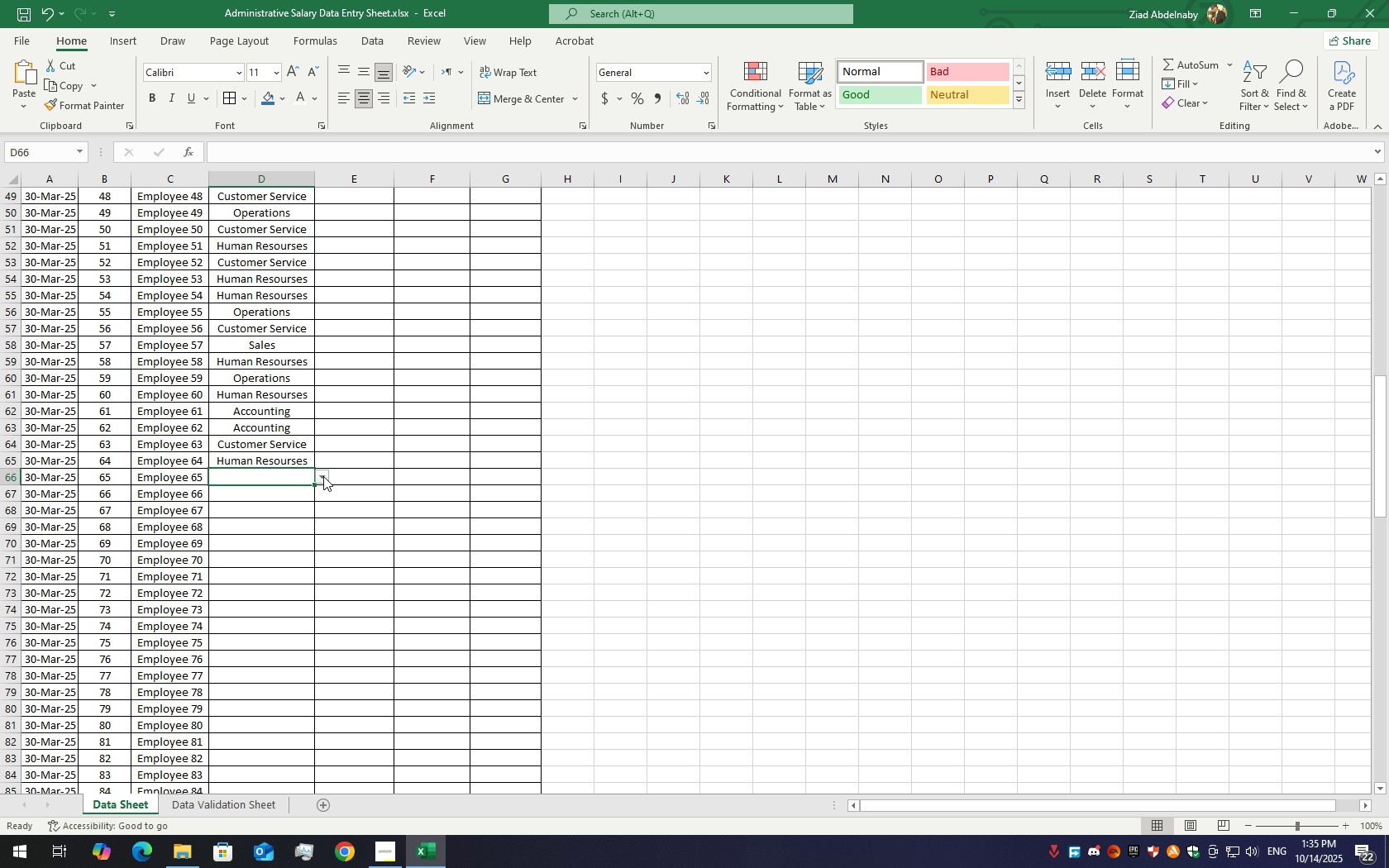 
left_click([323, 476])
 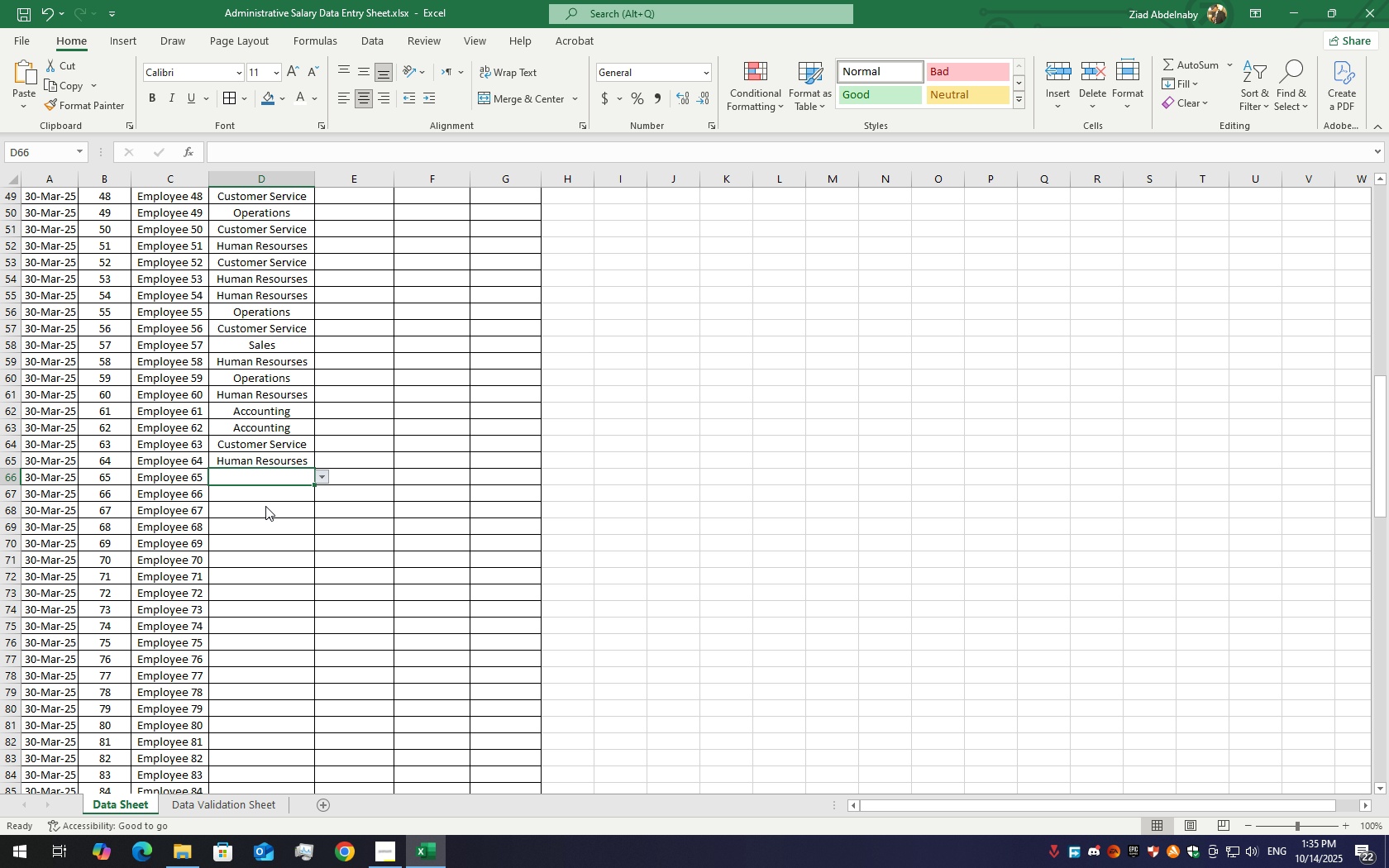 
left_click([265, 506])
 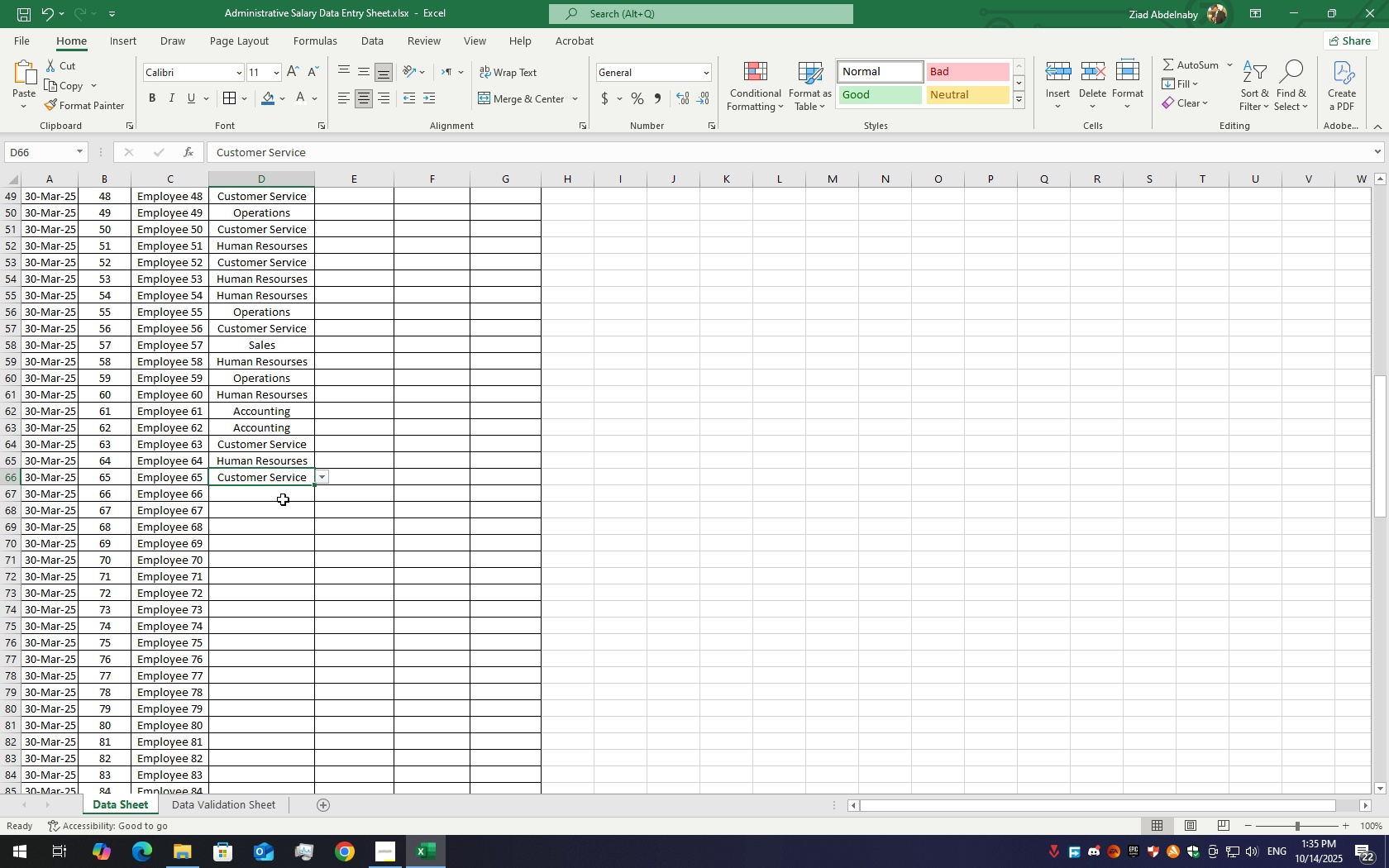 
left_click([283, 498])
 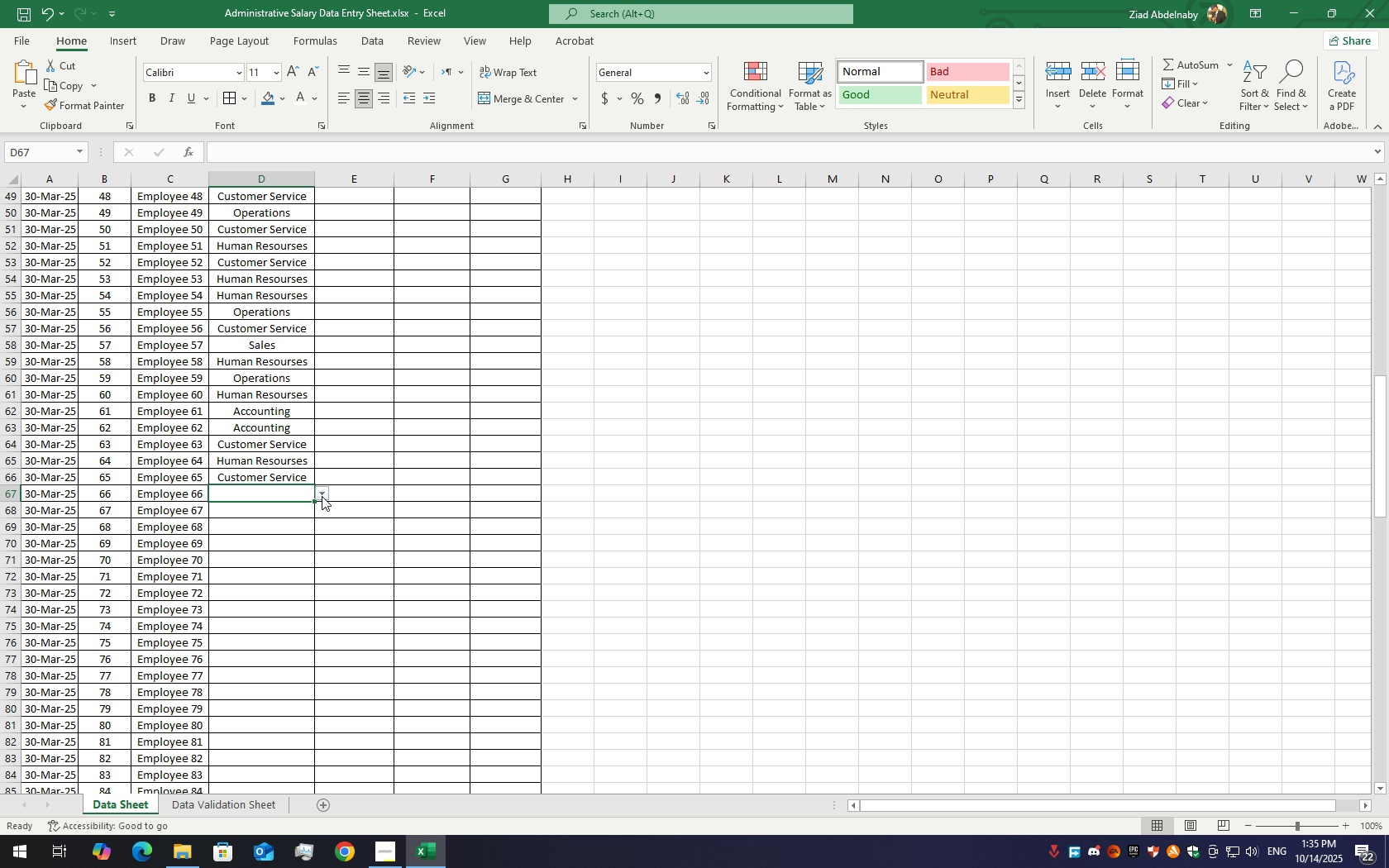 
left_click([322, 496])
 